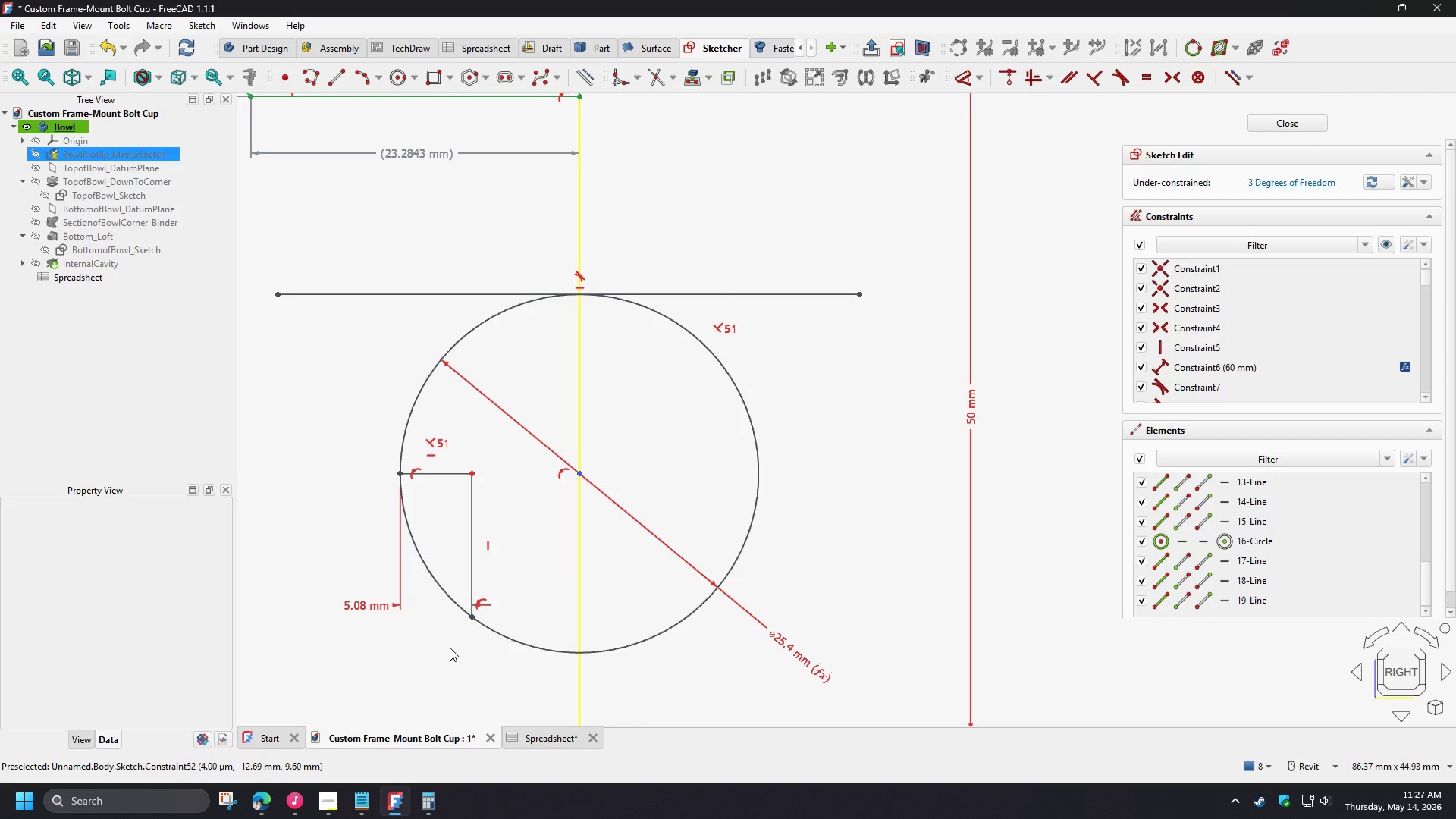 
left_click([331, 83])
 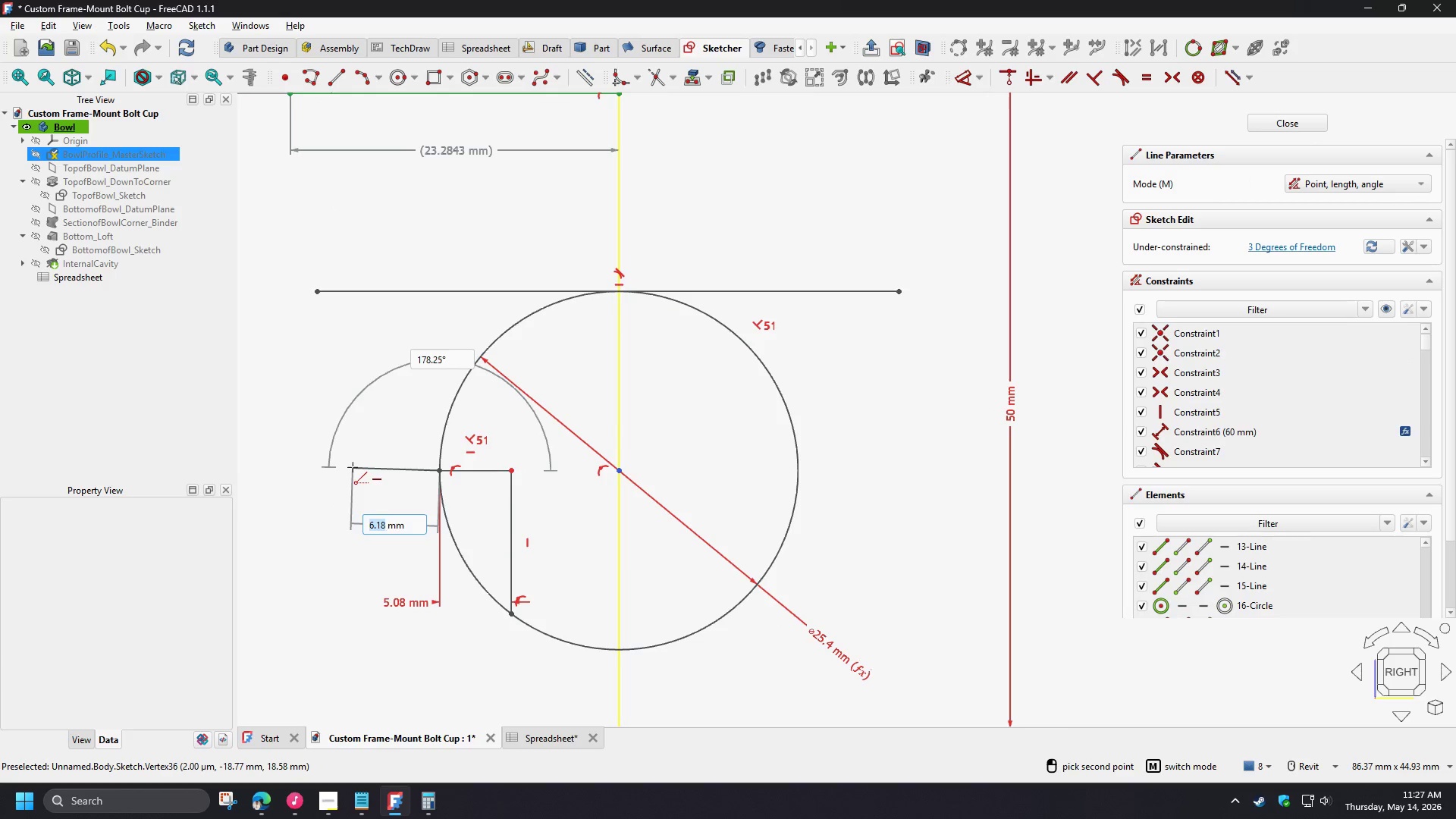 
left_click([353, 467])
 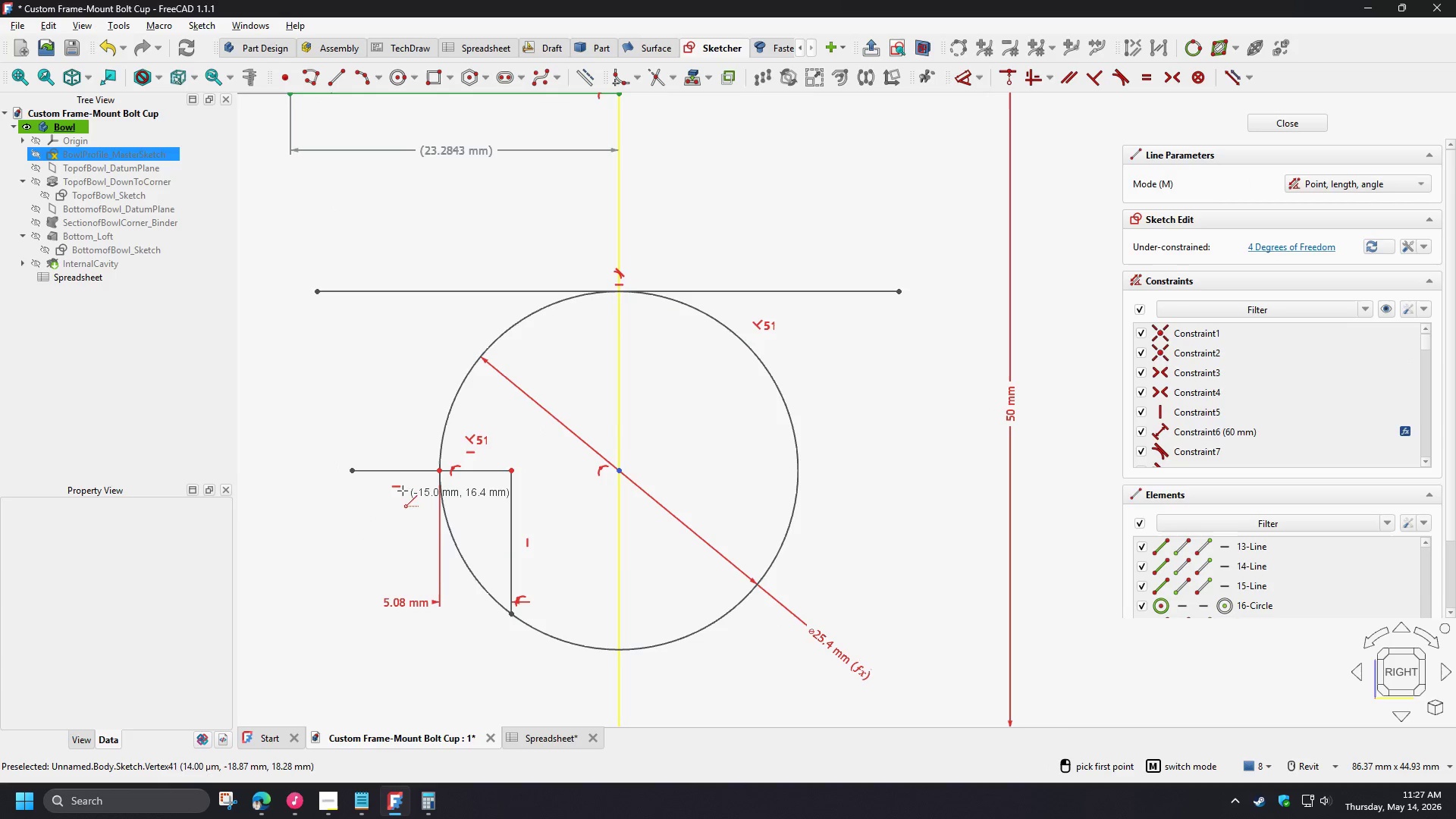 
right_click([403, 490])
 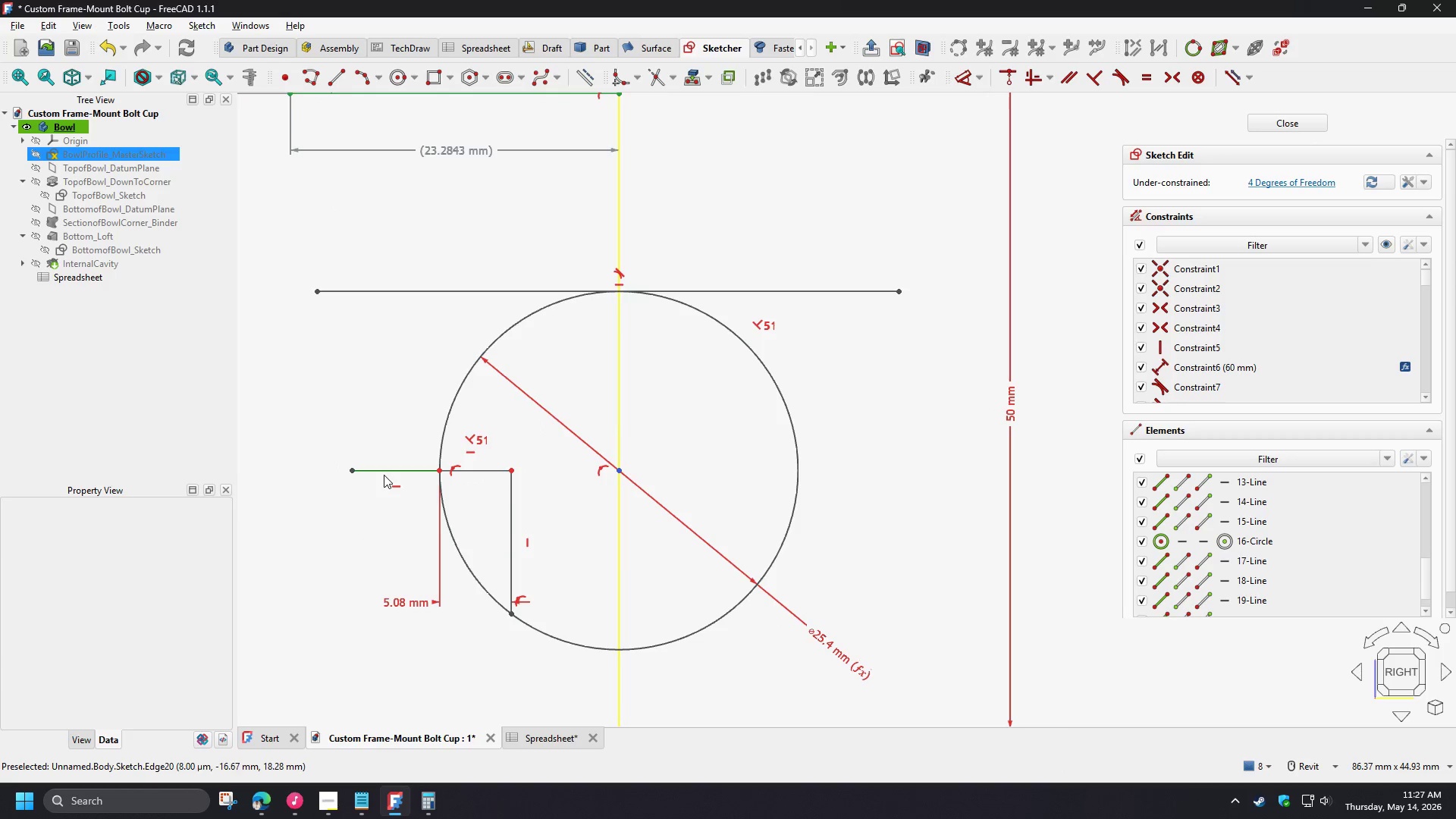 
right_click([384, 475])
 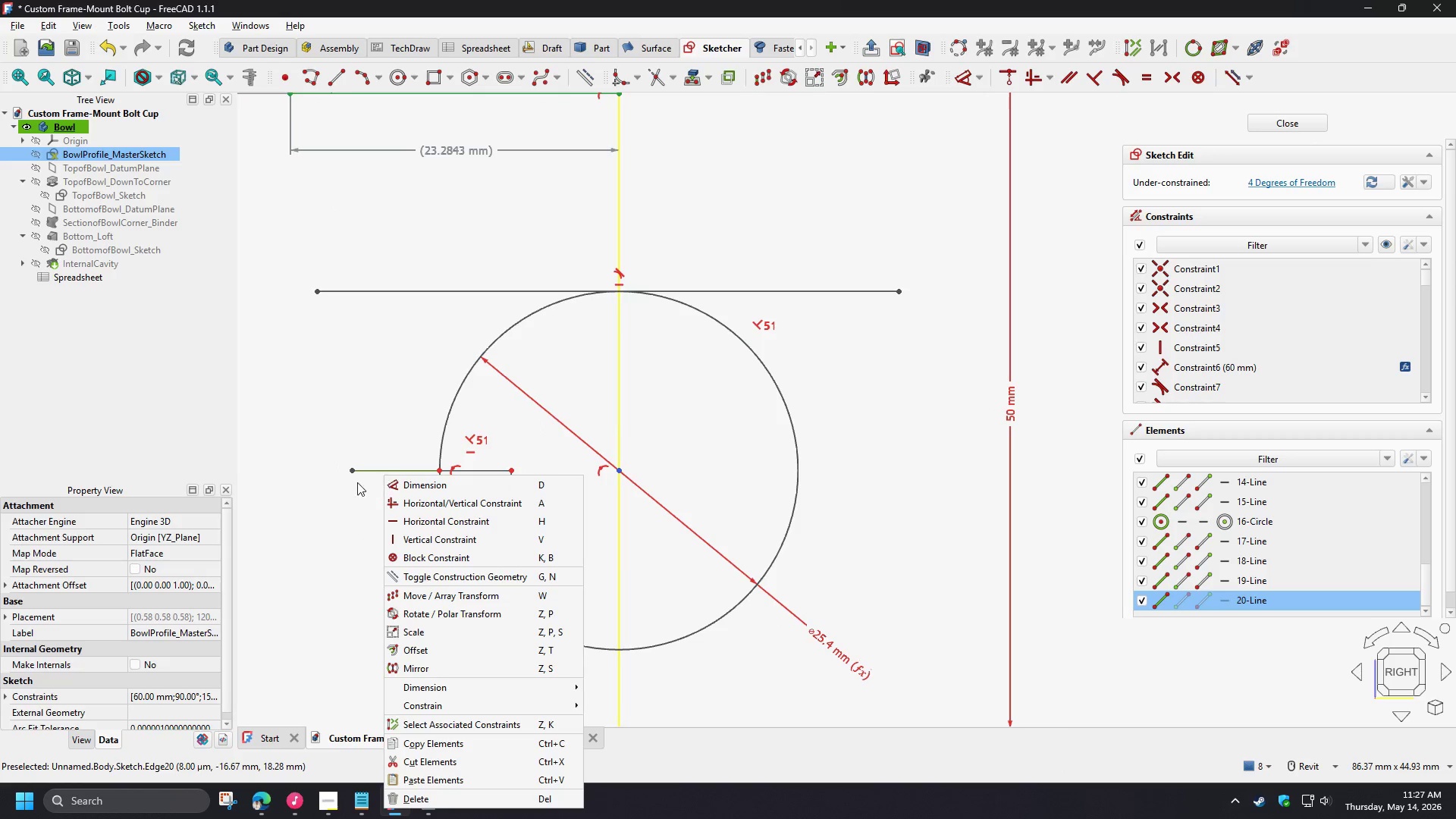 
left_click([350, 490])
 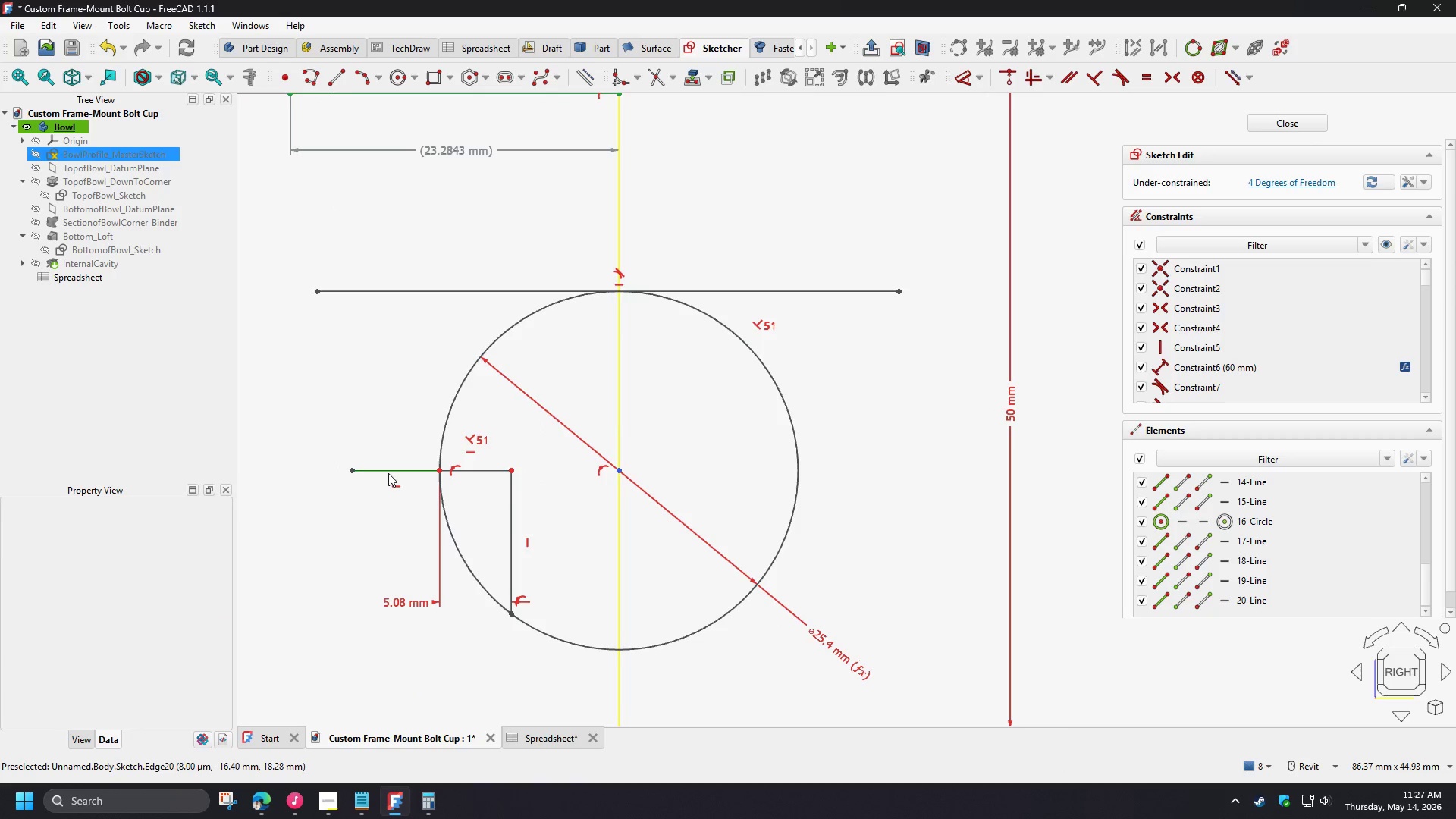 
left_click([389, 470])
 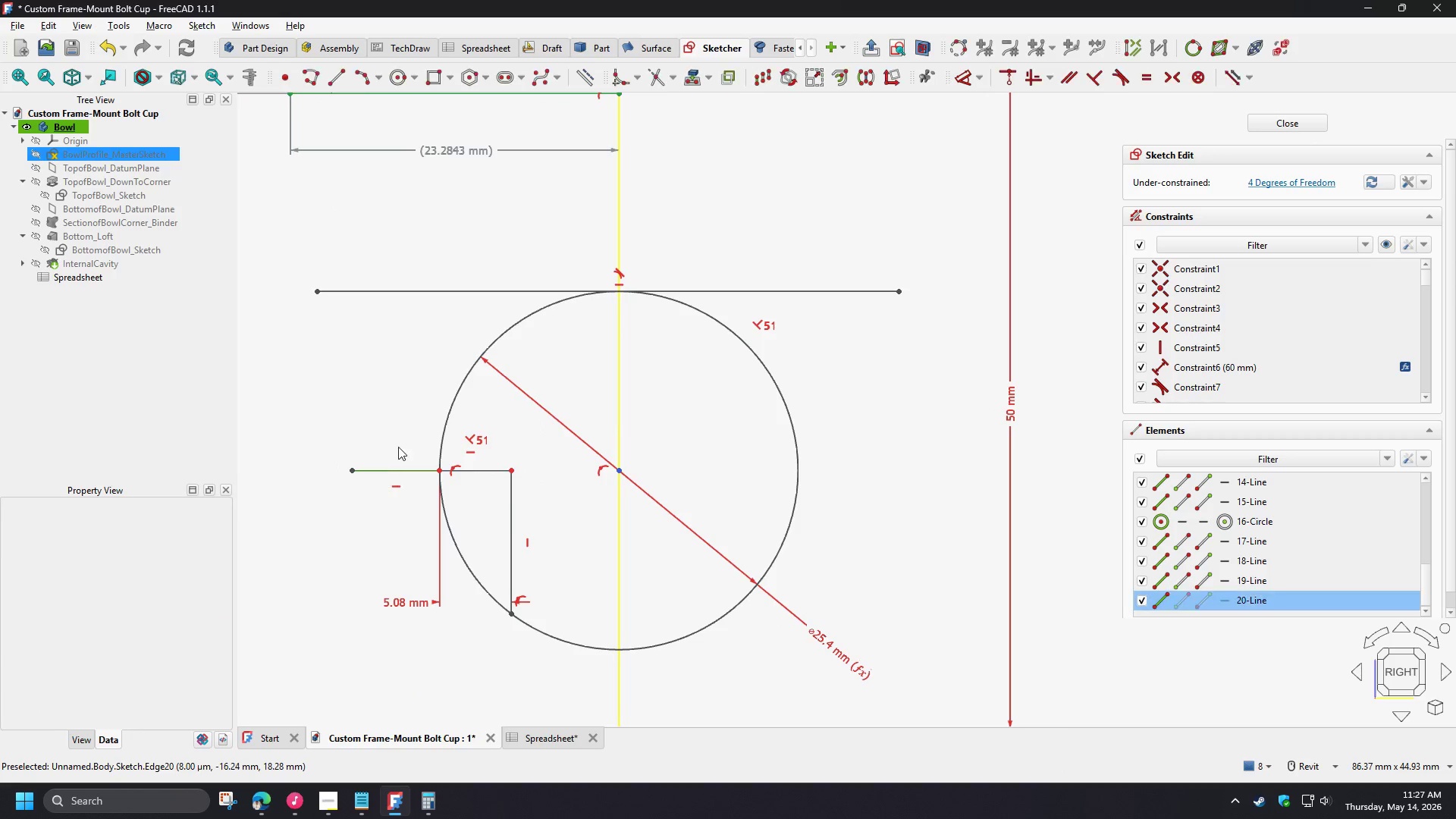 
key(D)
 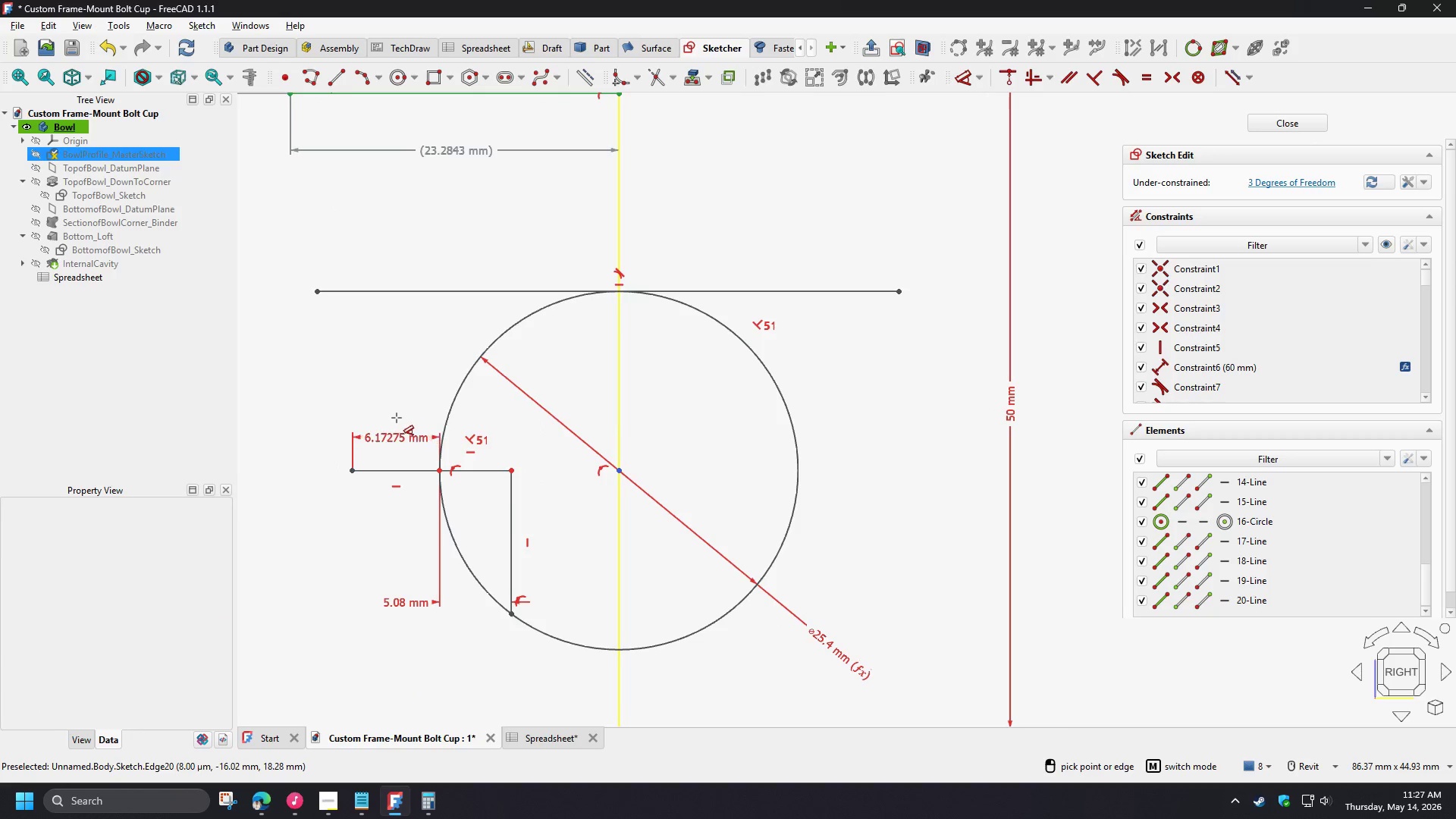 
left_click([397, 418])
 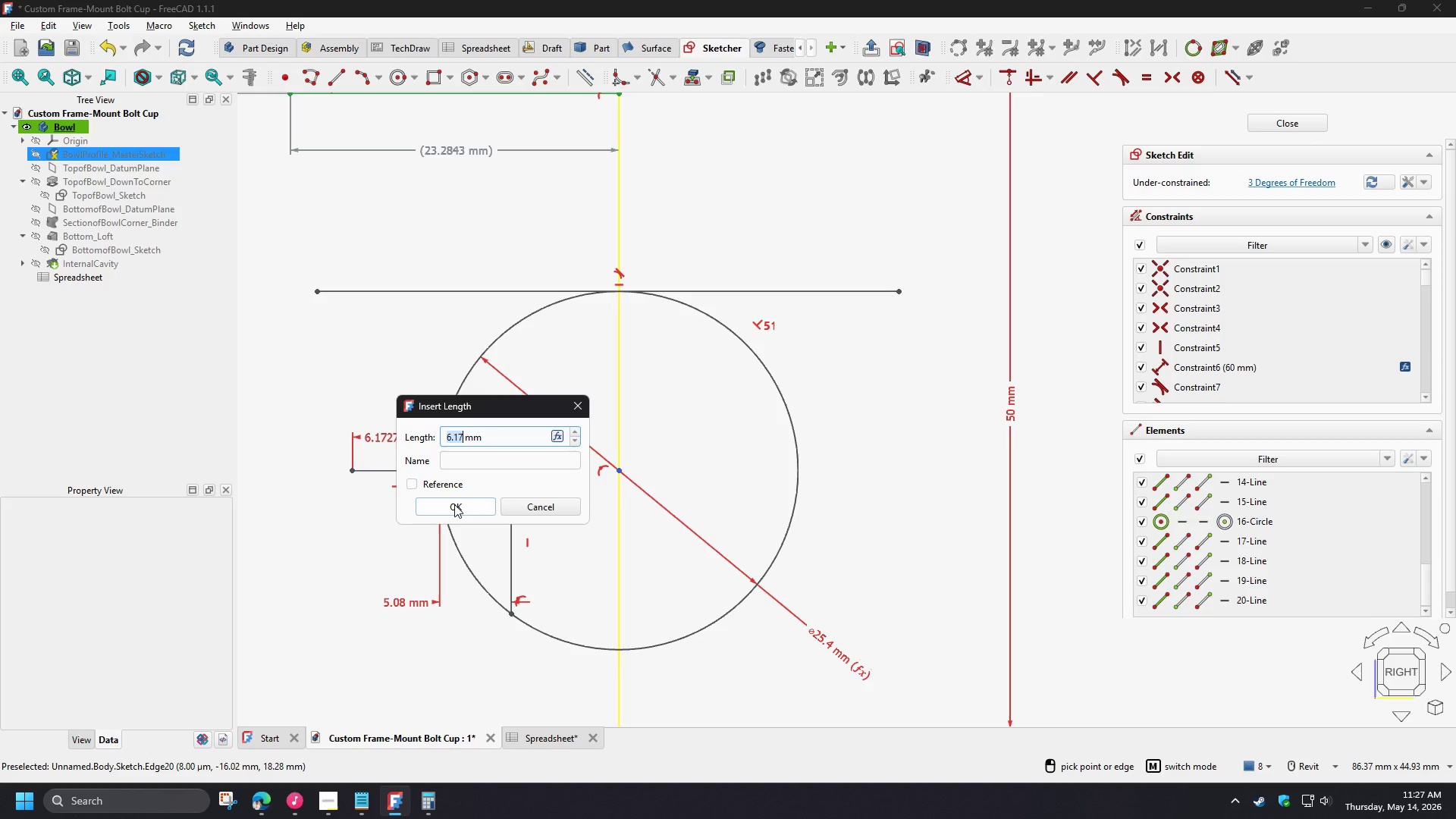 
key(5)
 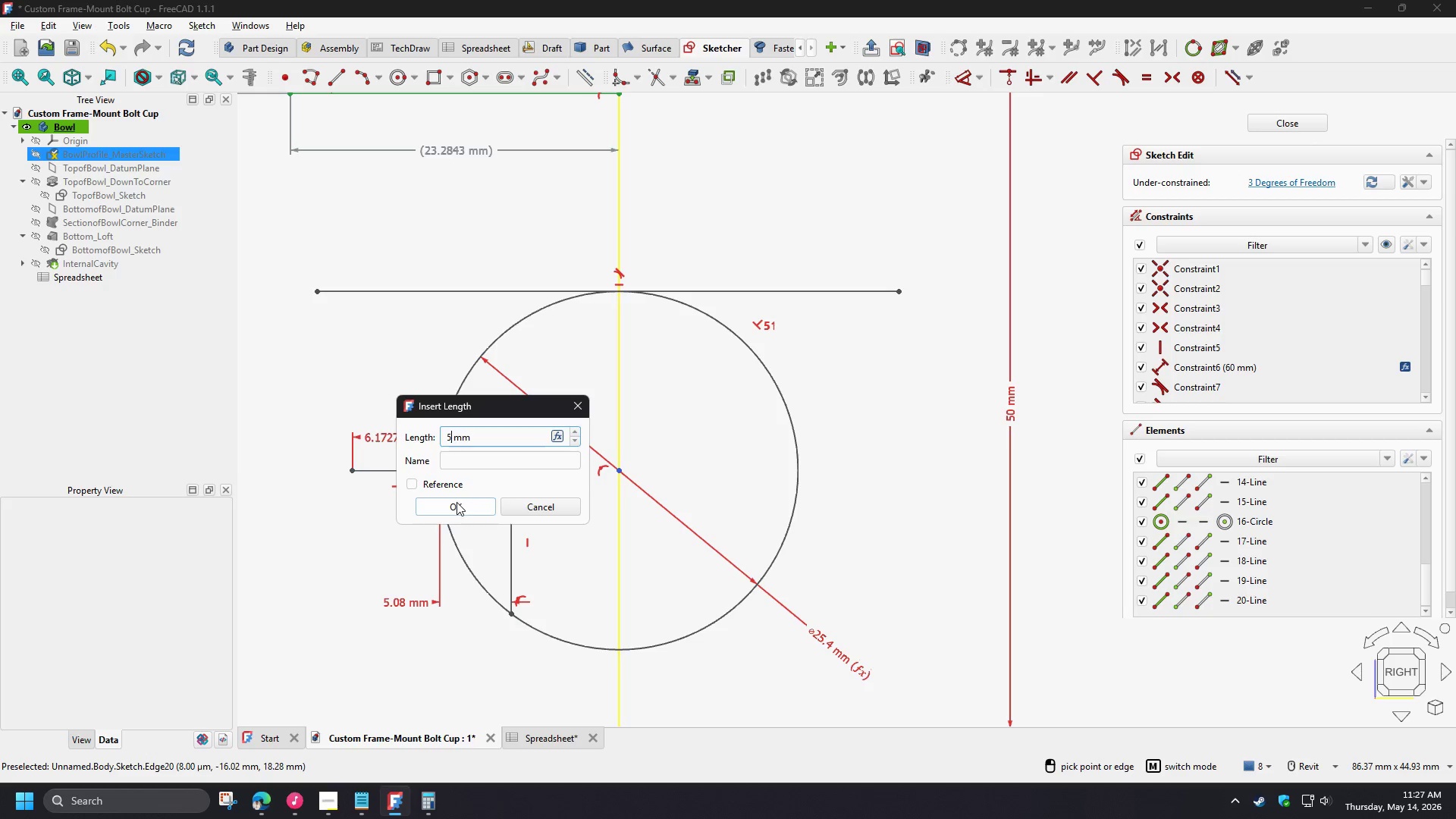 
left_click([457, 502])
 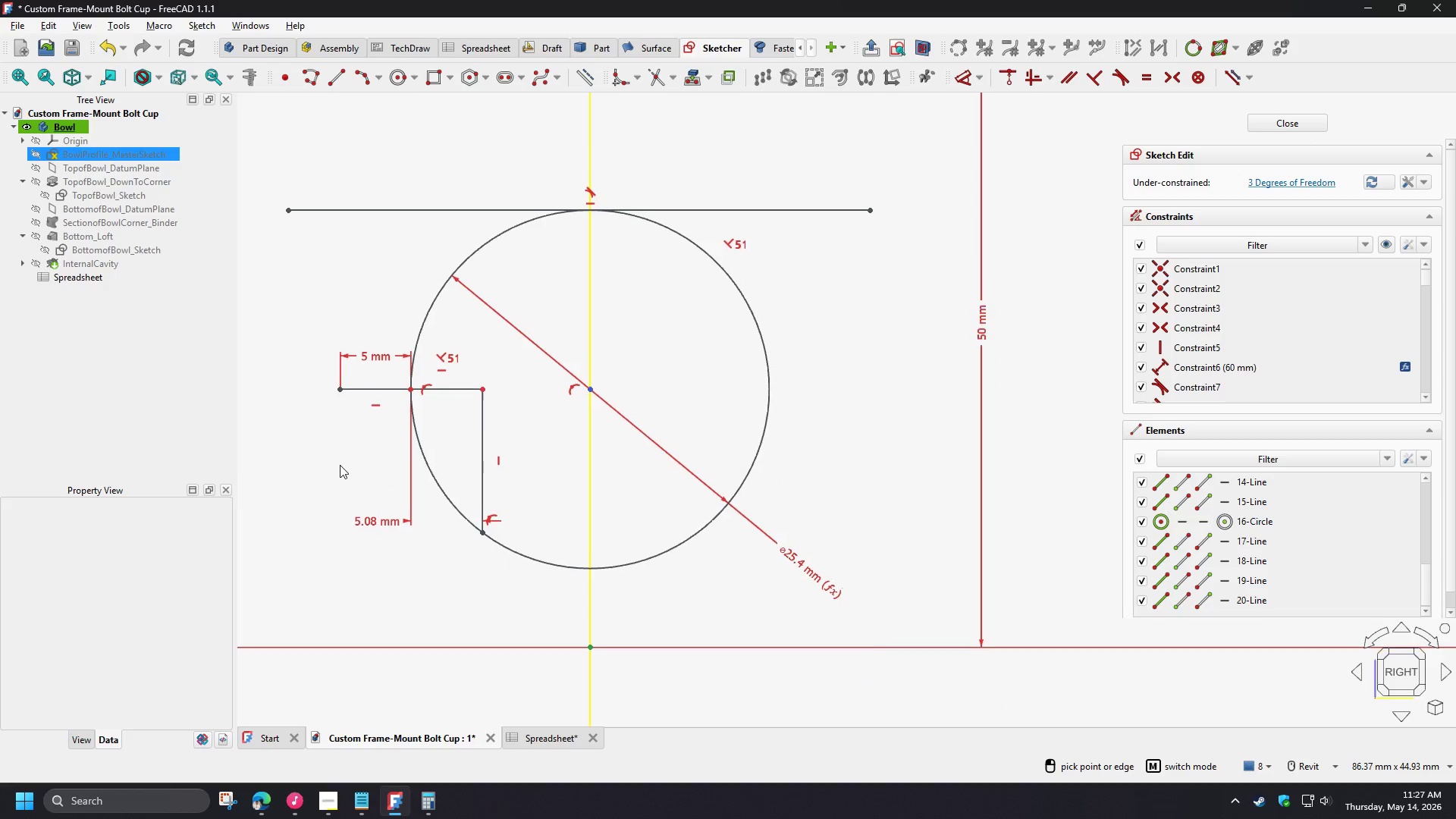 
right_click([340, 465])
 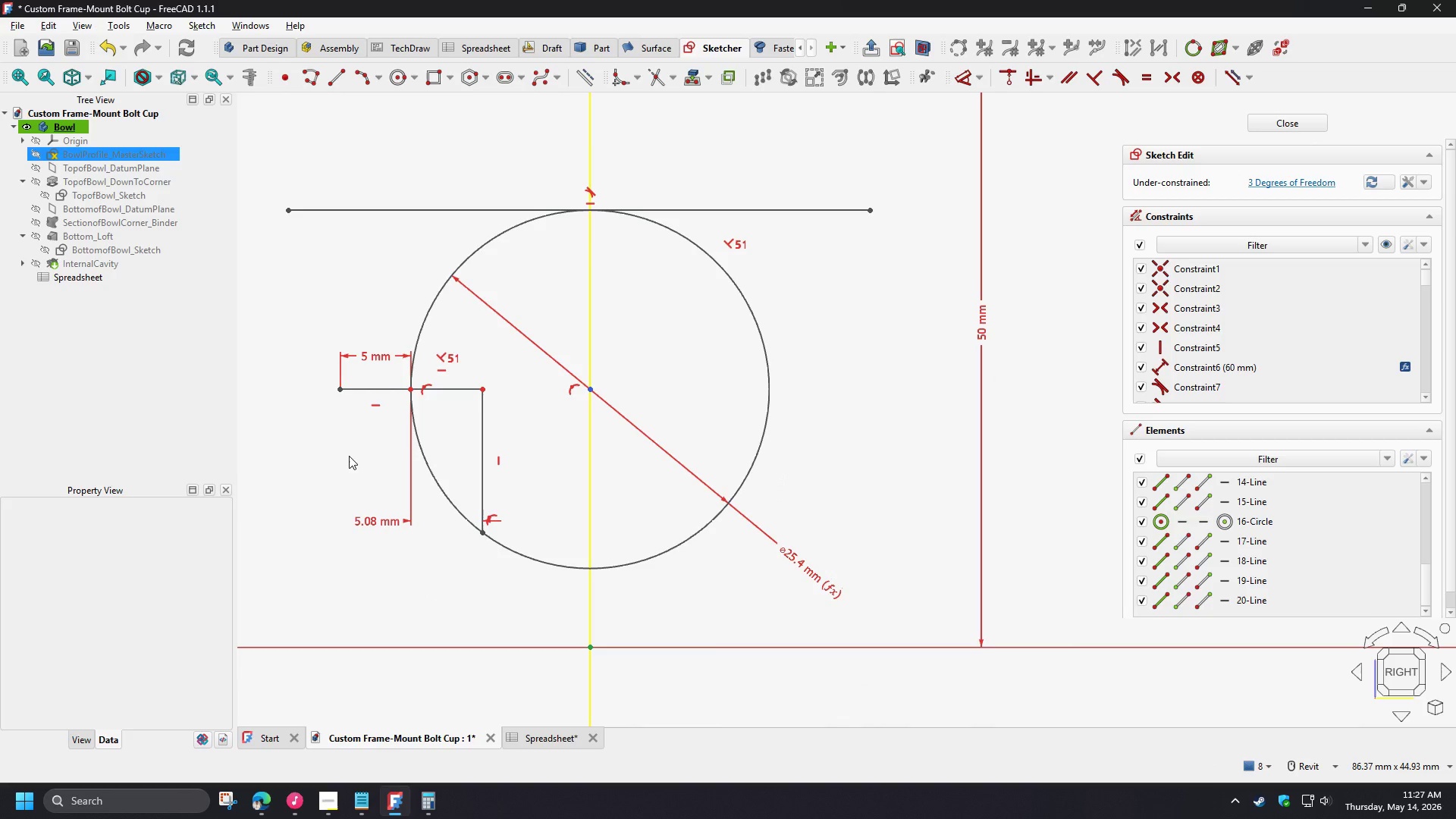 
left_click([349, 456])
 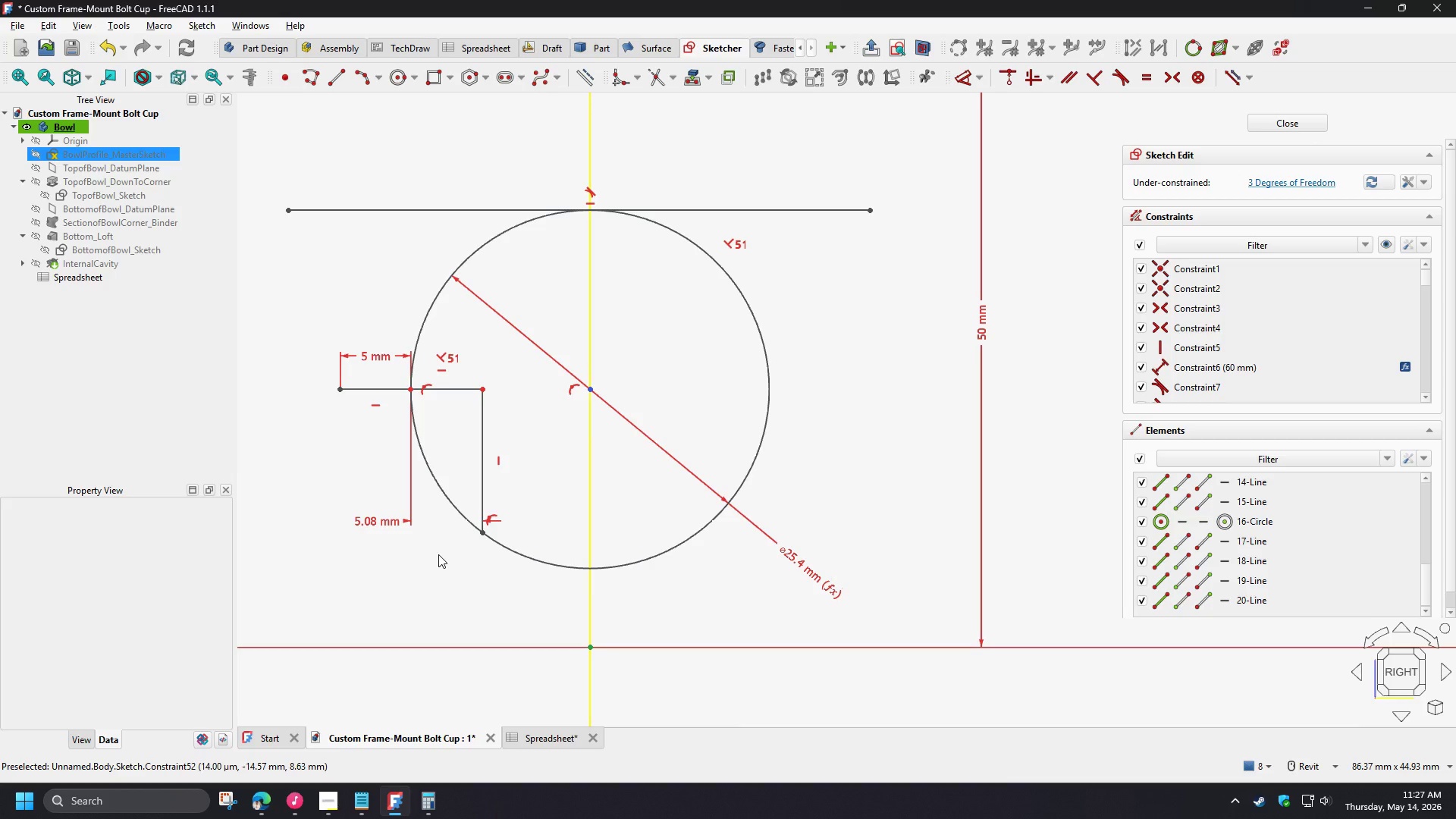 
wait(11.25)
 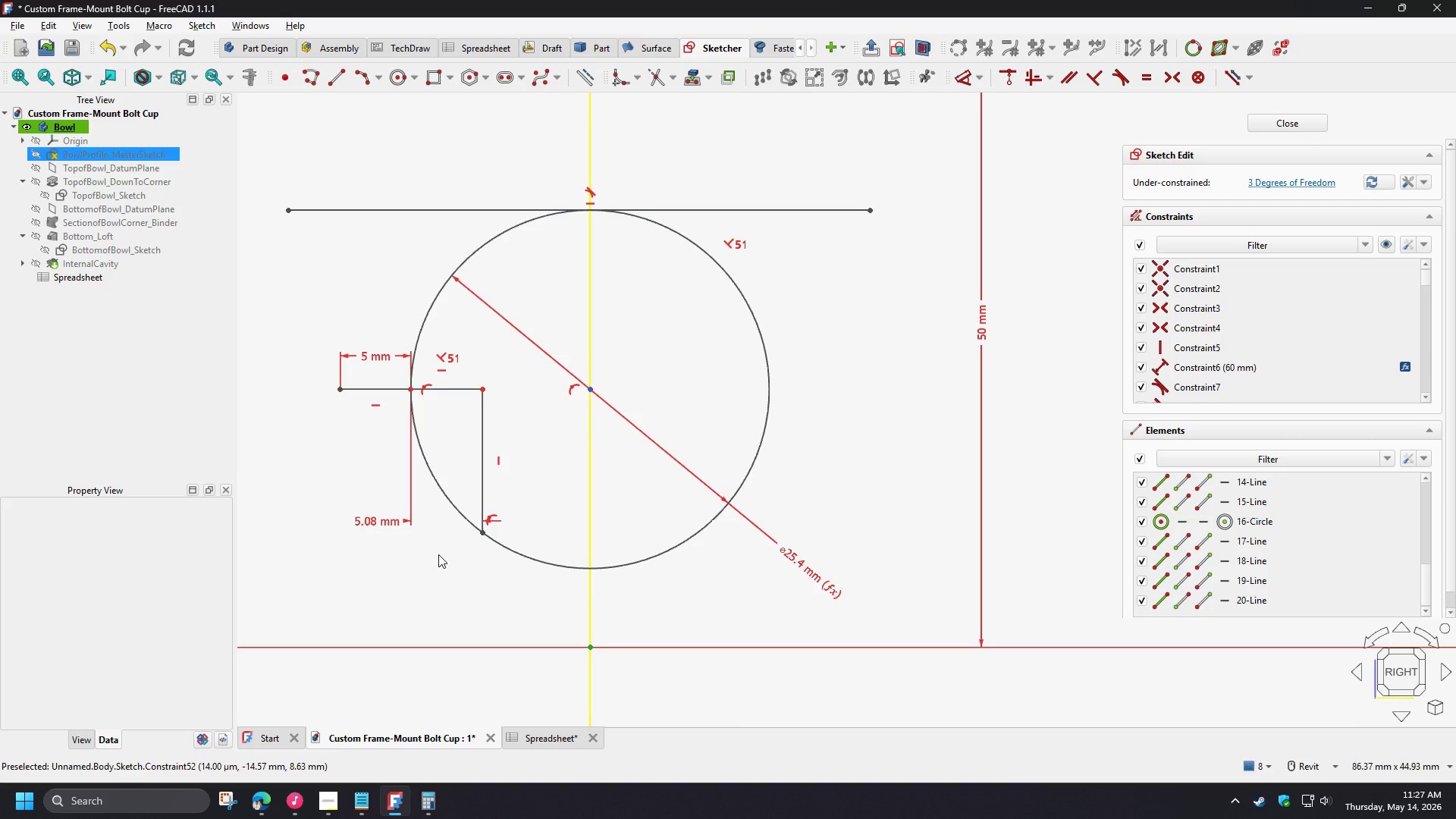 
left_click([310, 67])
 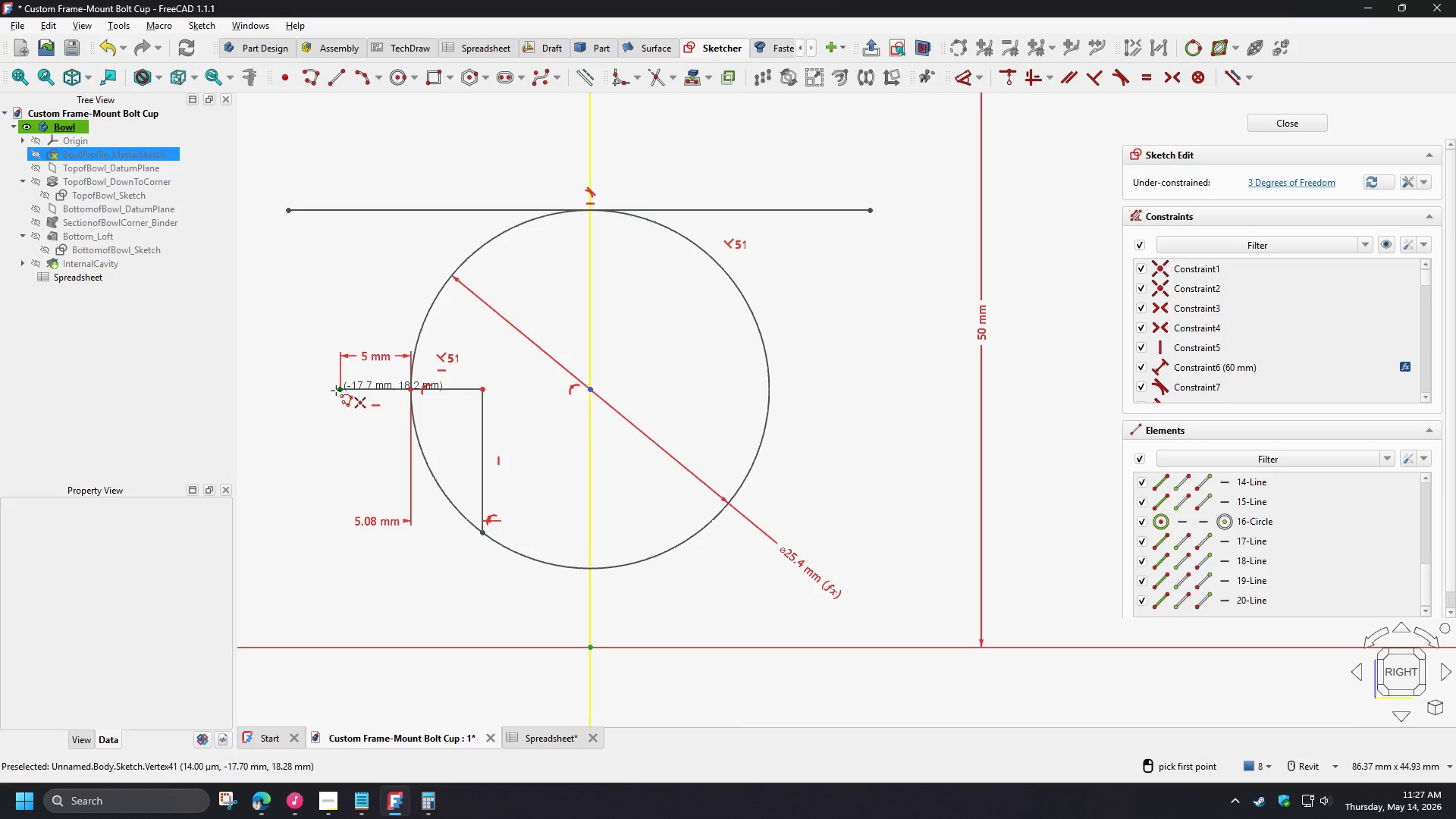 
left_click([339, 391])
 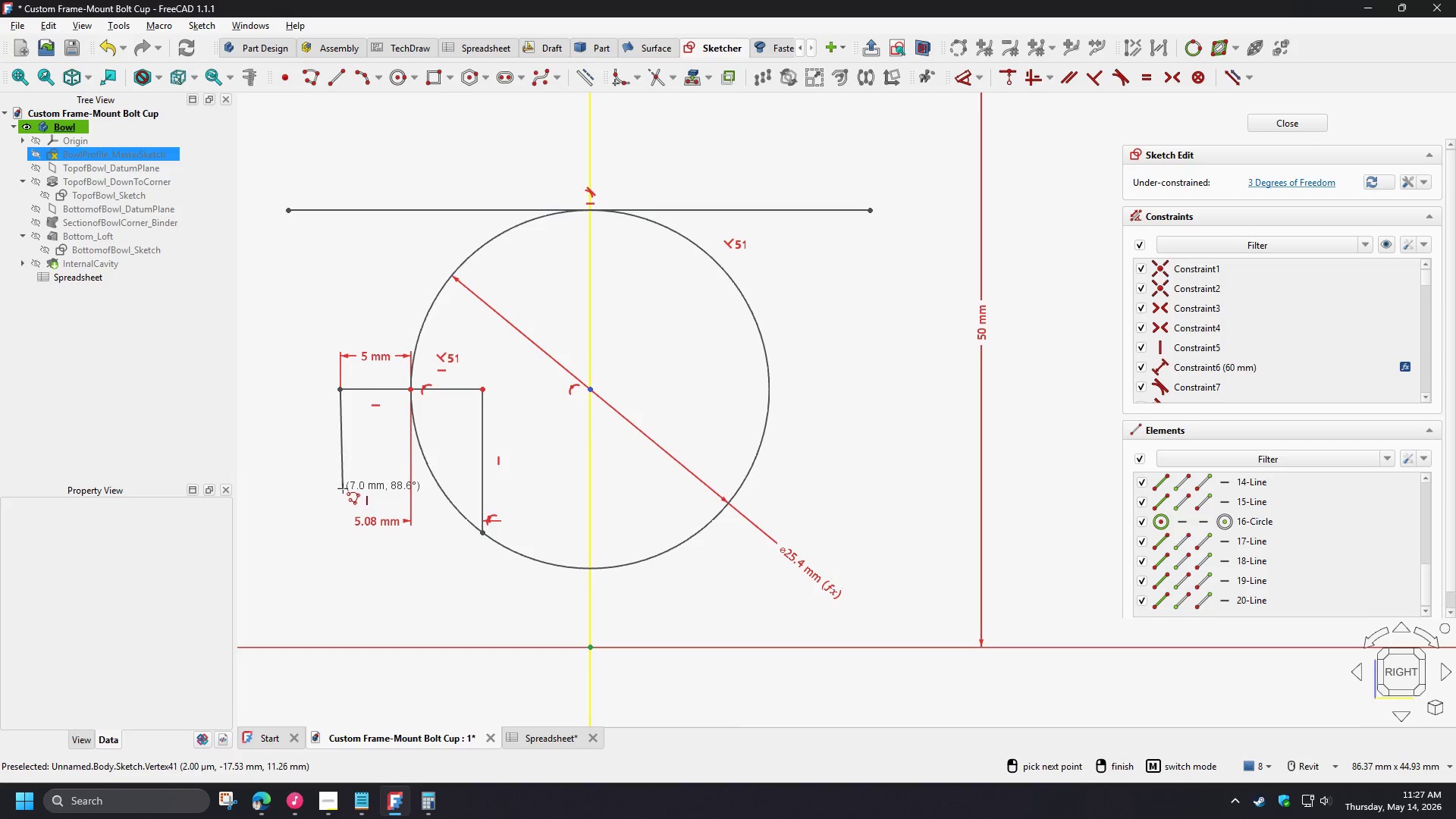 
left_click([342, 489])
 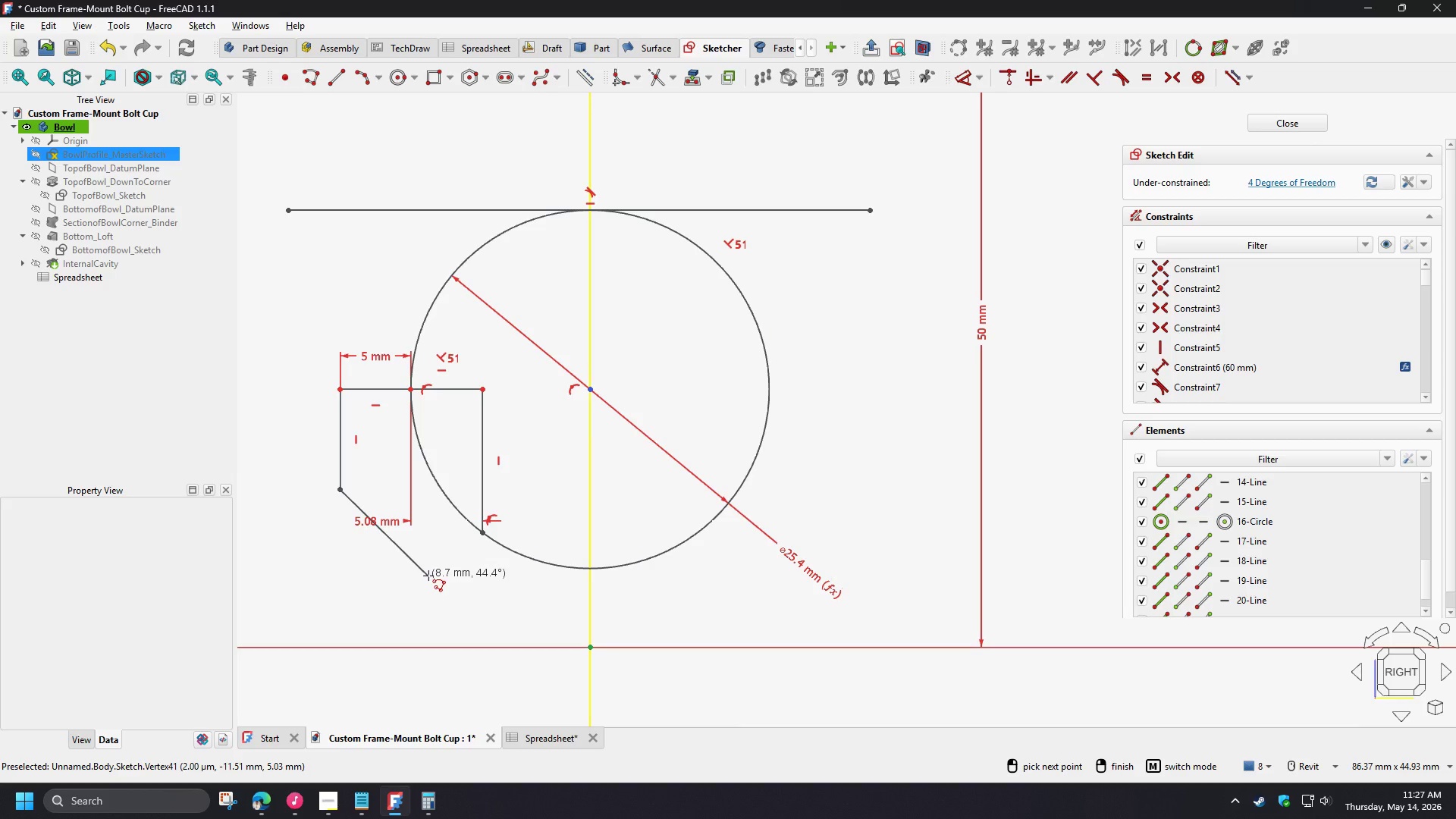 
wait(6.92)
 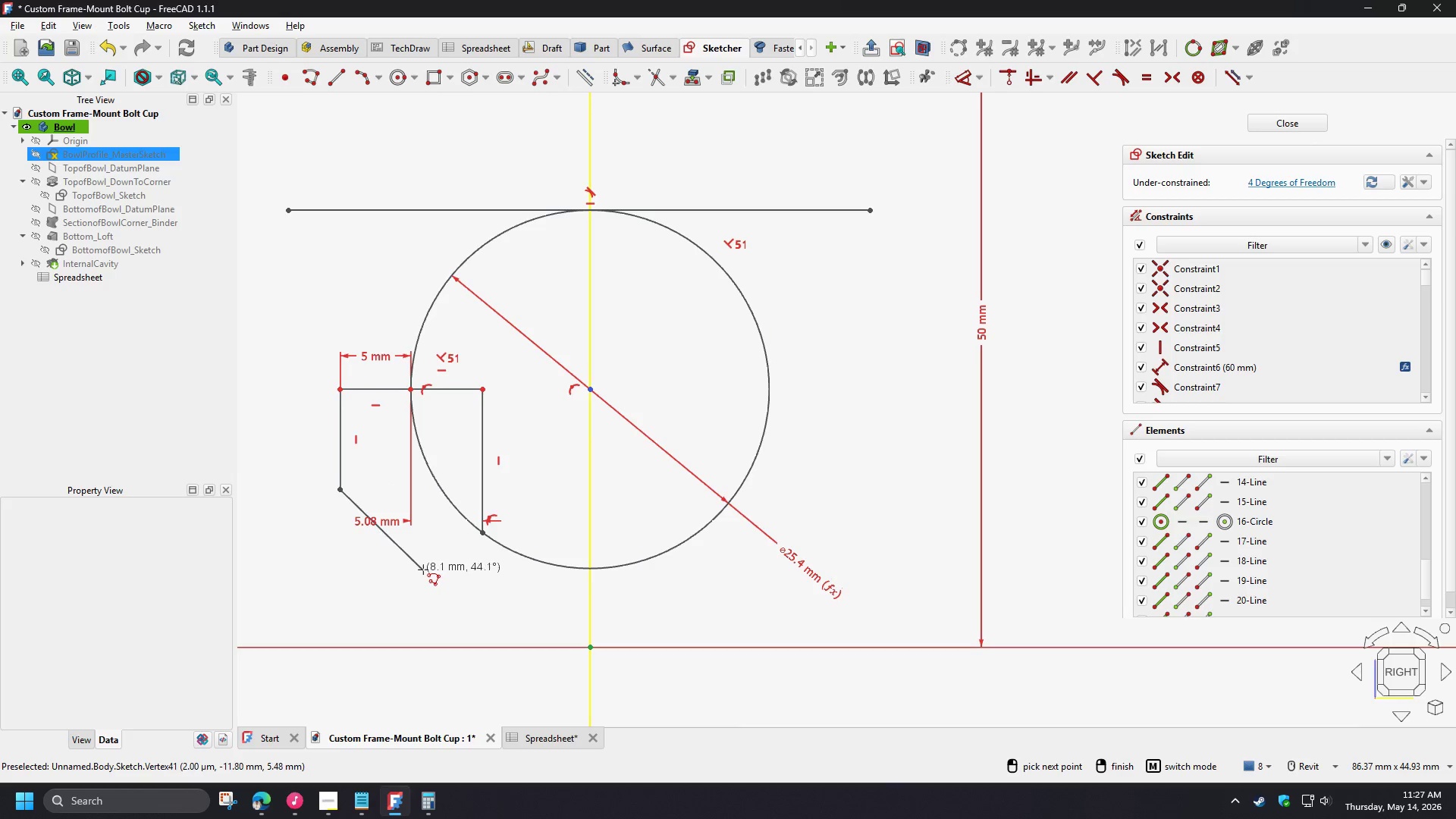 
left_click([447, 588])
 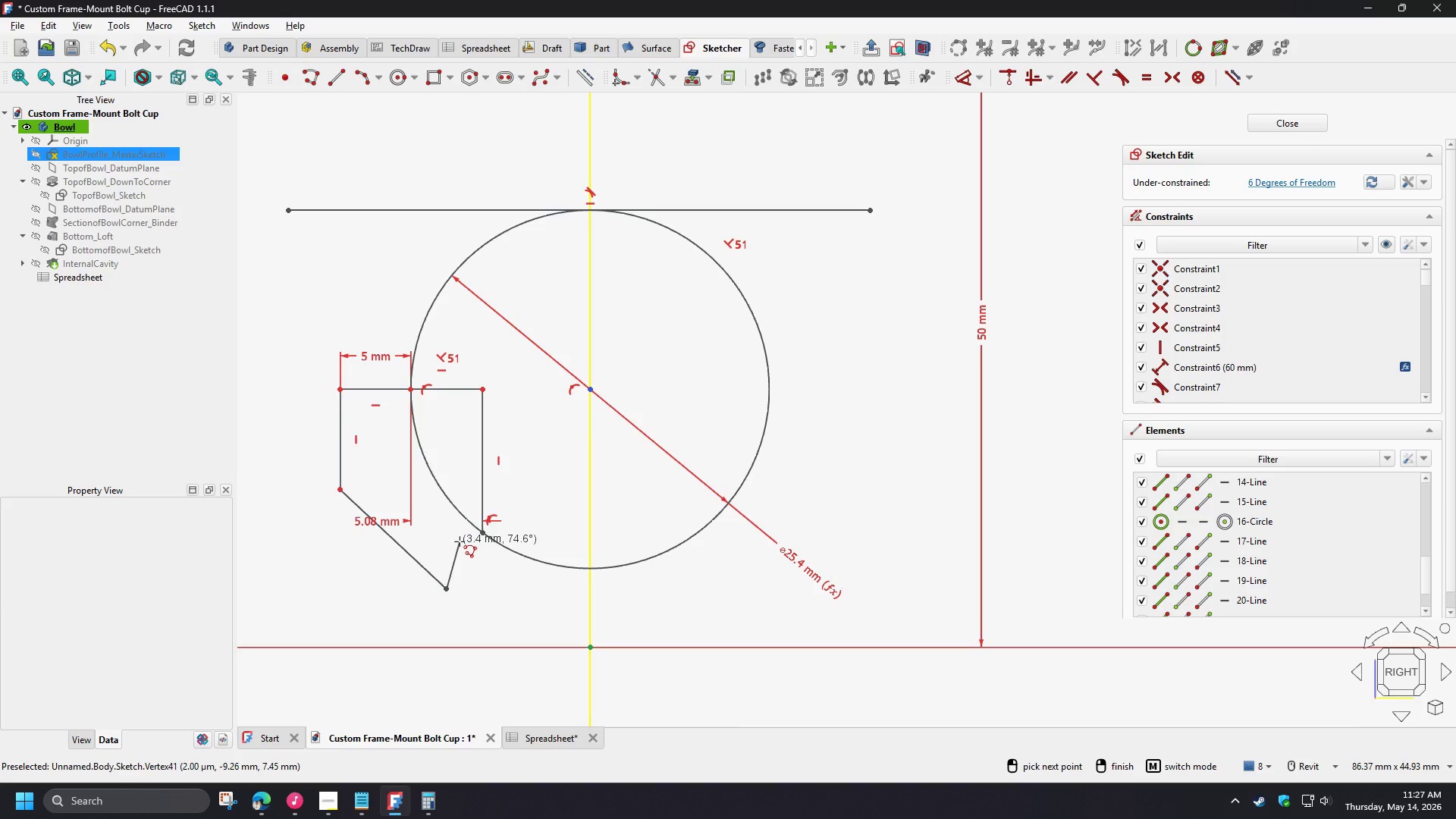 
scroll: coordinate [470, 569], scroll_direction: up, amount: 3.0
 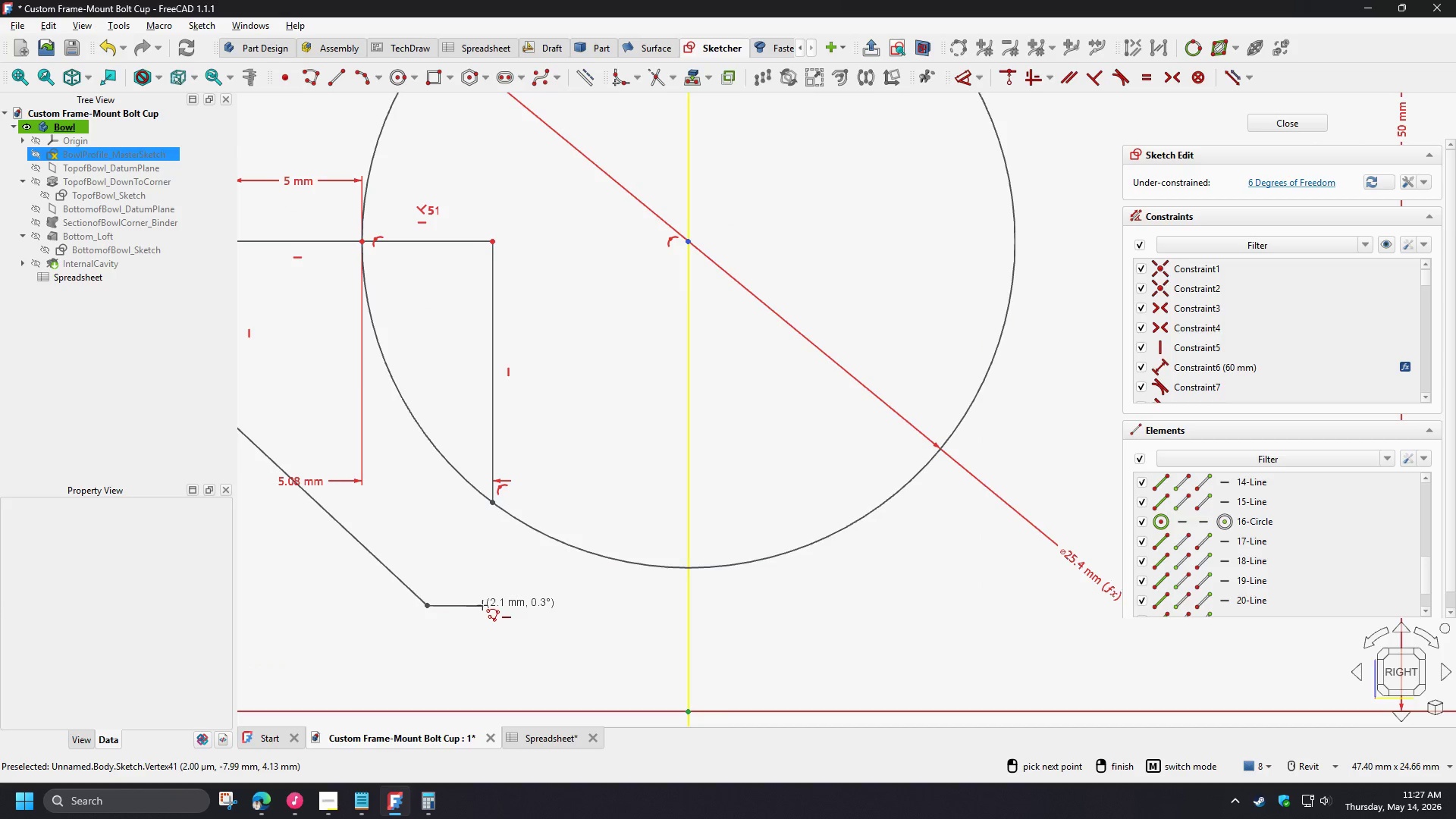 
left_click([463, 605])
 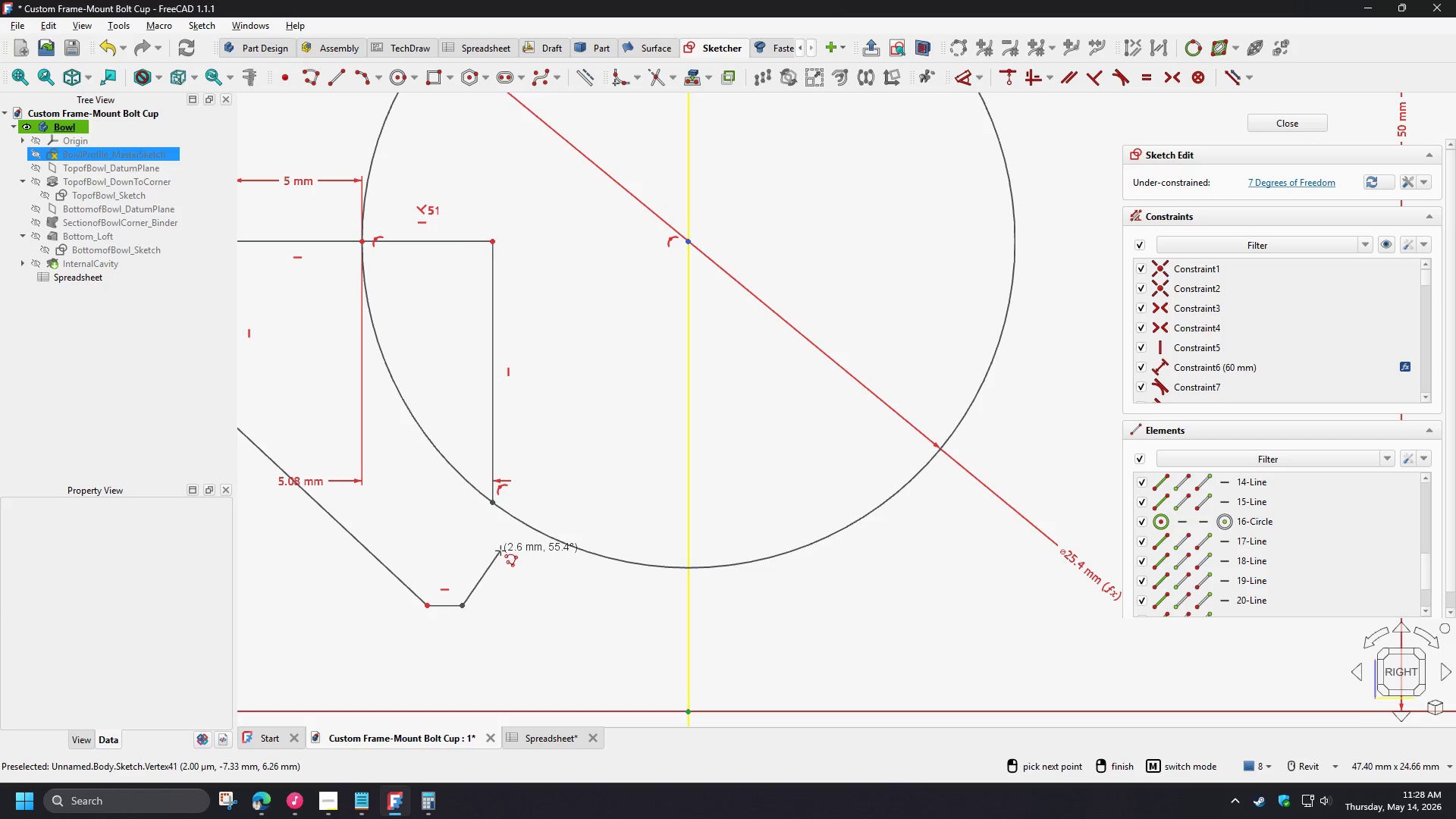 
wait(7.56)
 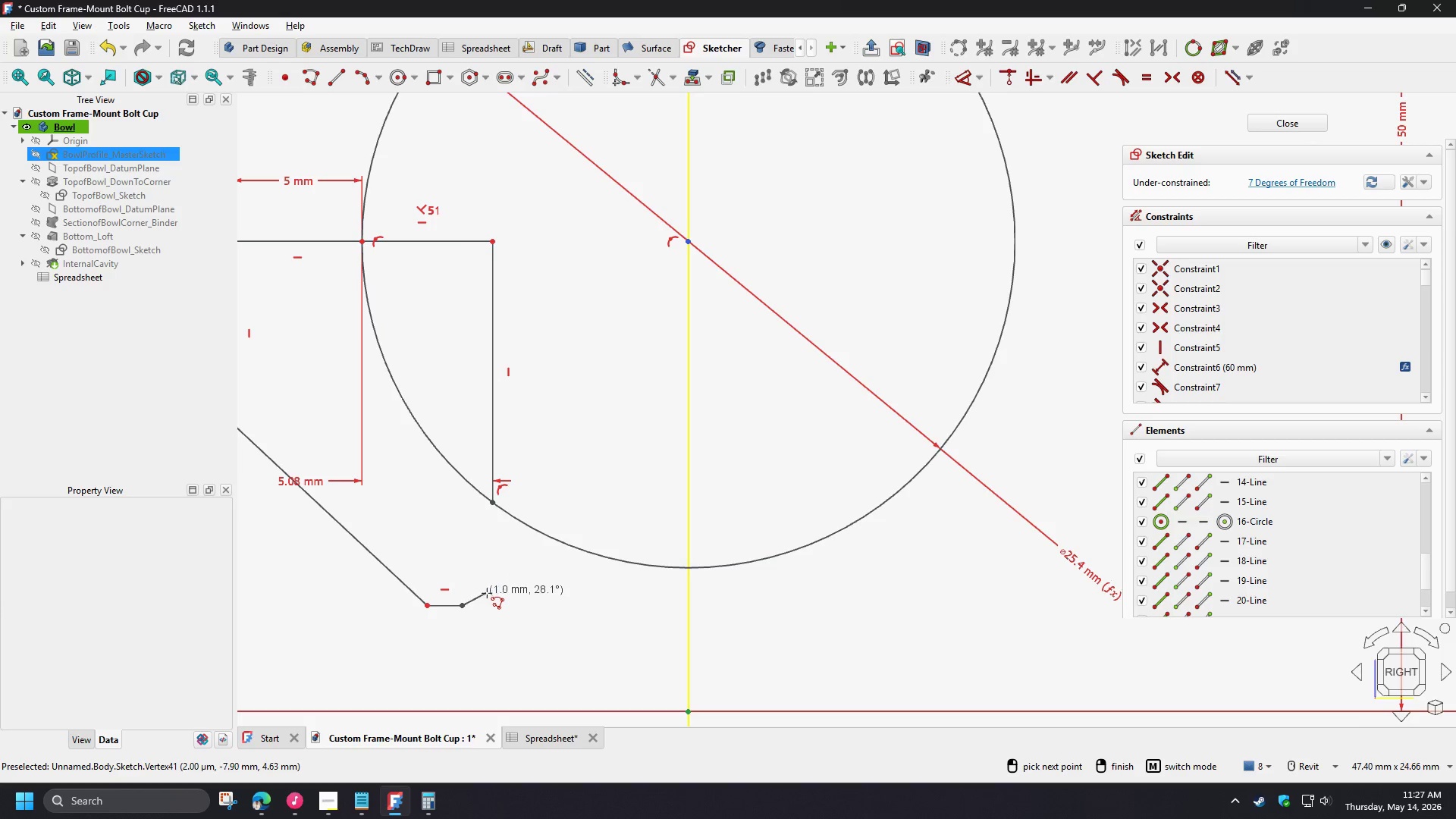 
left_click([504, 542])
 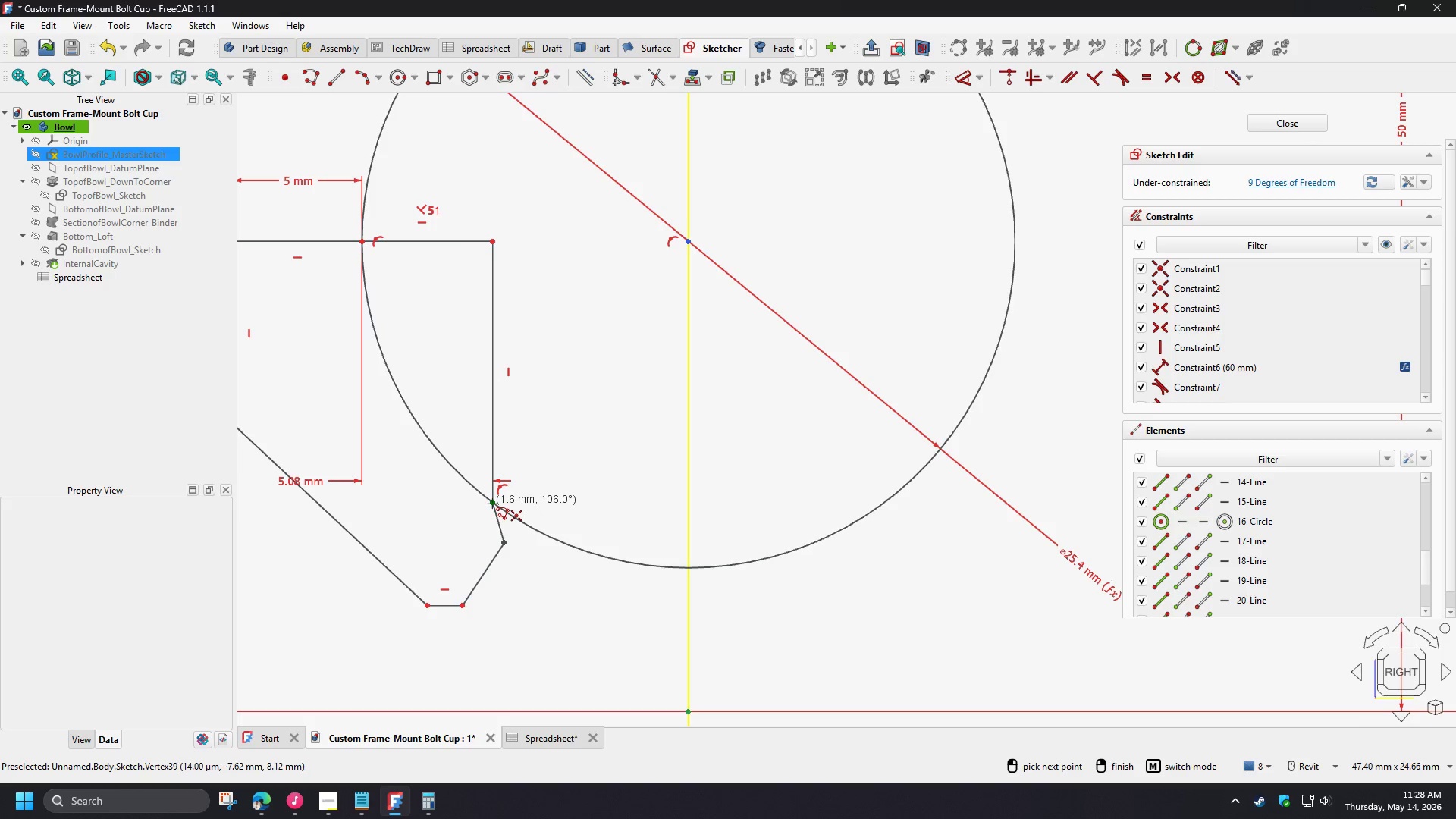 
left_click([491, 503])
 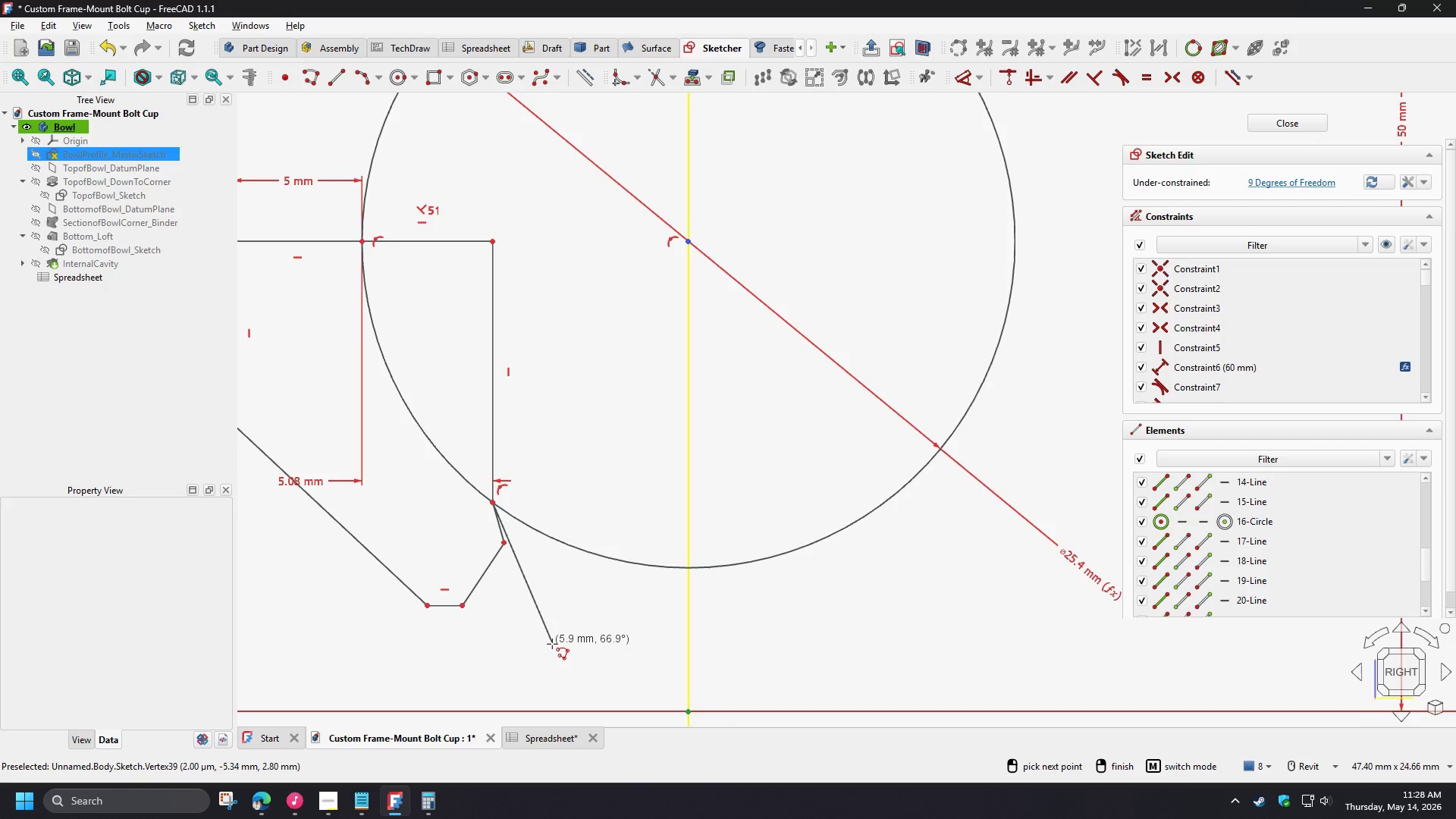 
right_click([484, 541])
 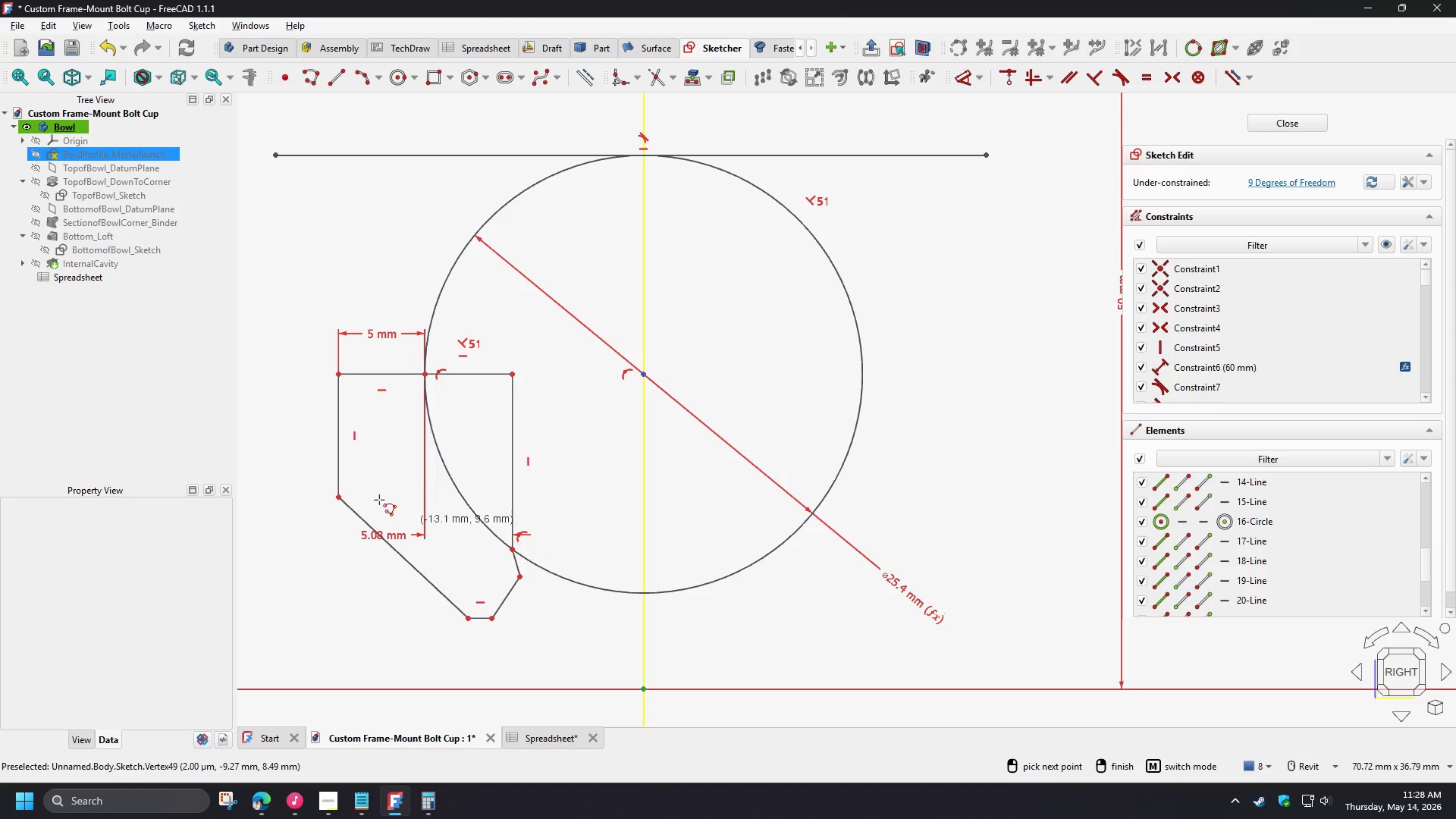 
scroll: coordinate [552, 644], scroll_direction: down, amount: 2.0
 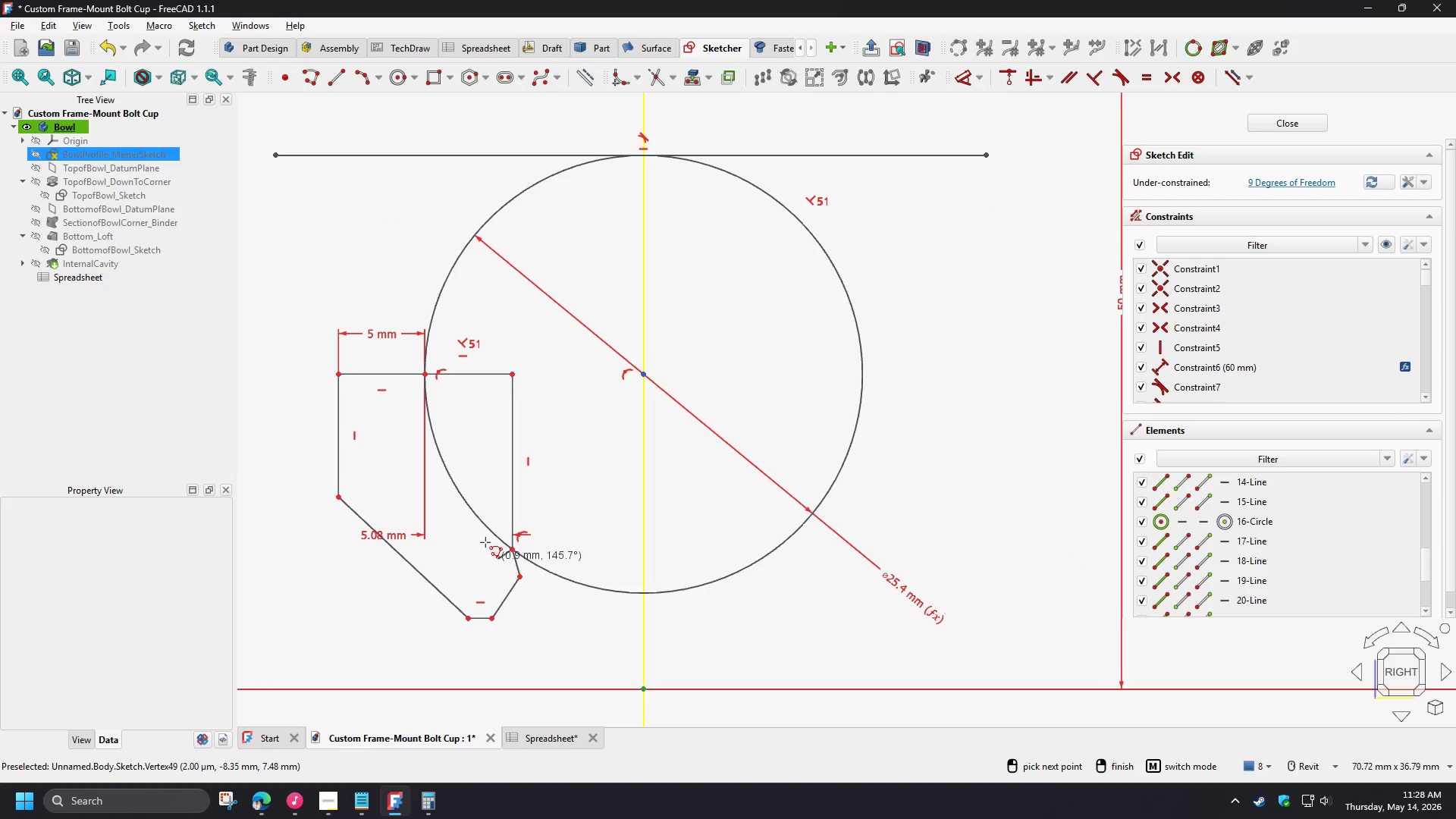 
double_click([364, 493])
 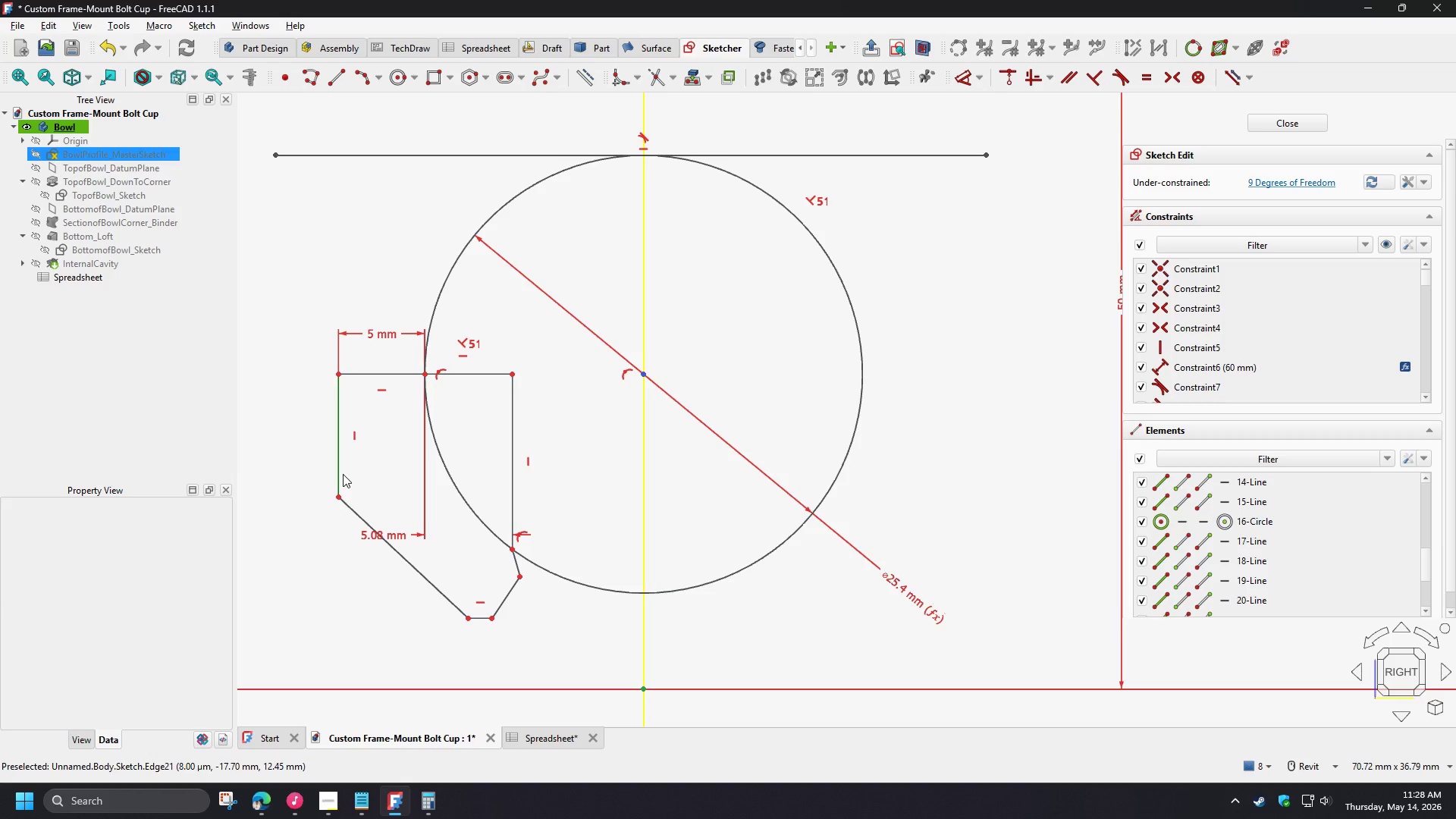 
left_click([343, 474])
 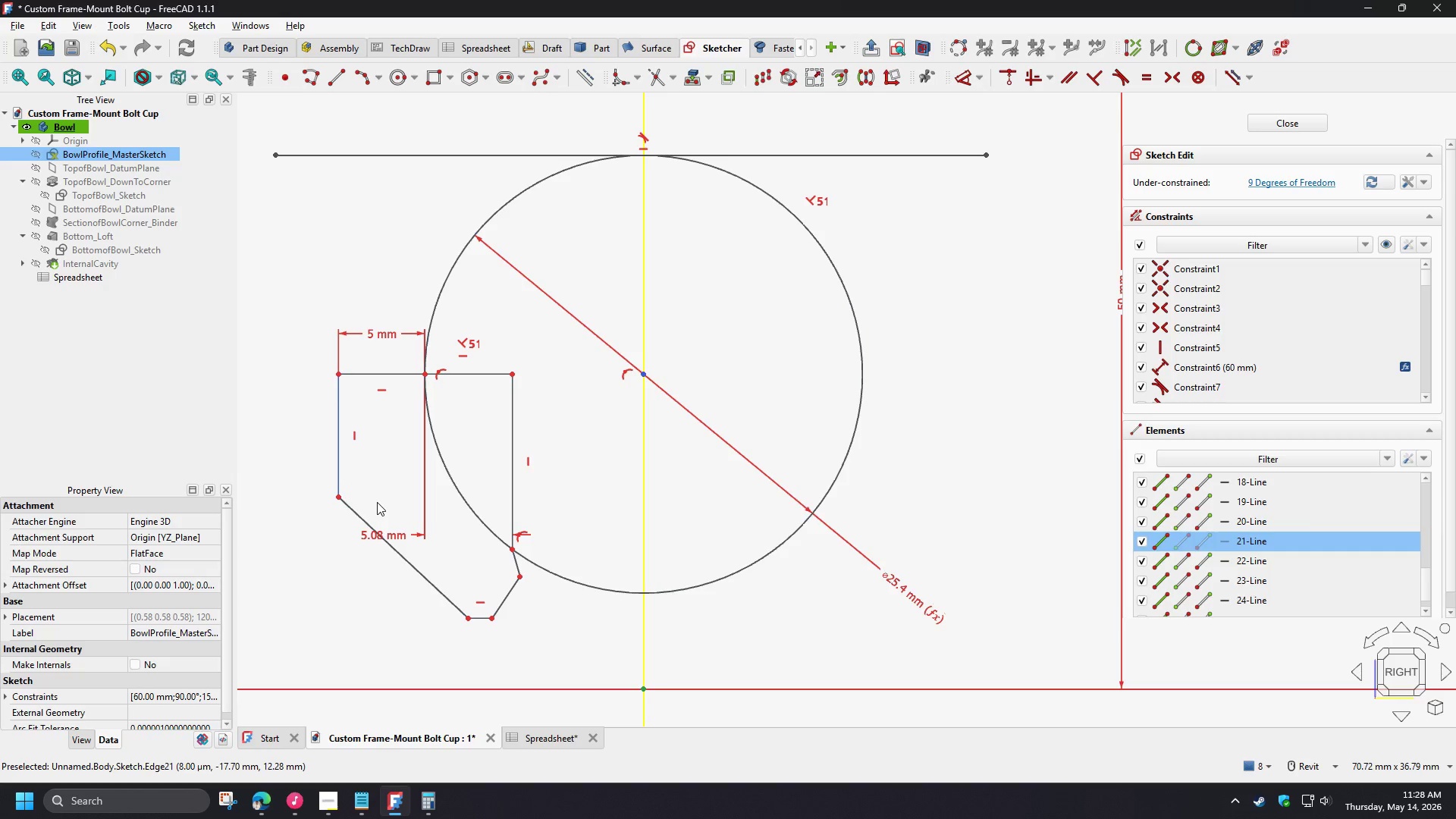 
scroll: coordinate [377, 502], scroll_direction: up, amount: 1.0
 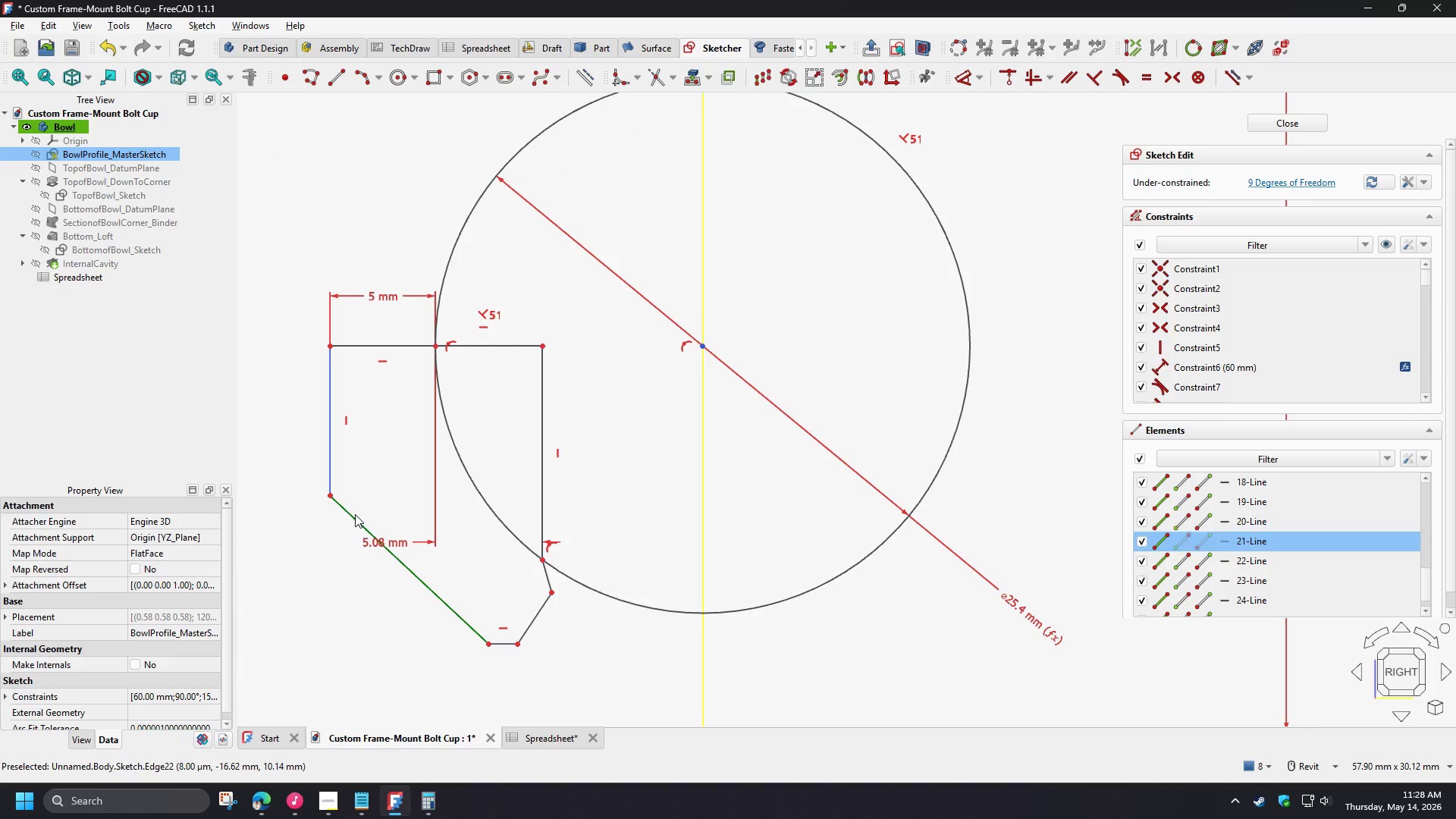 
left_click([355, 514])
 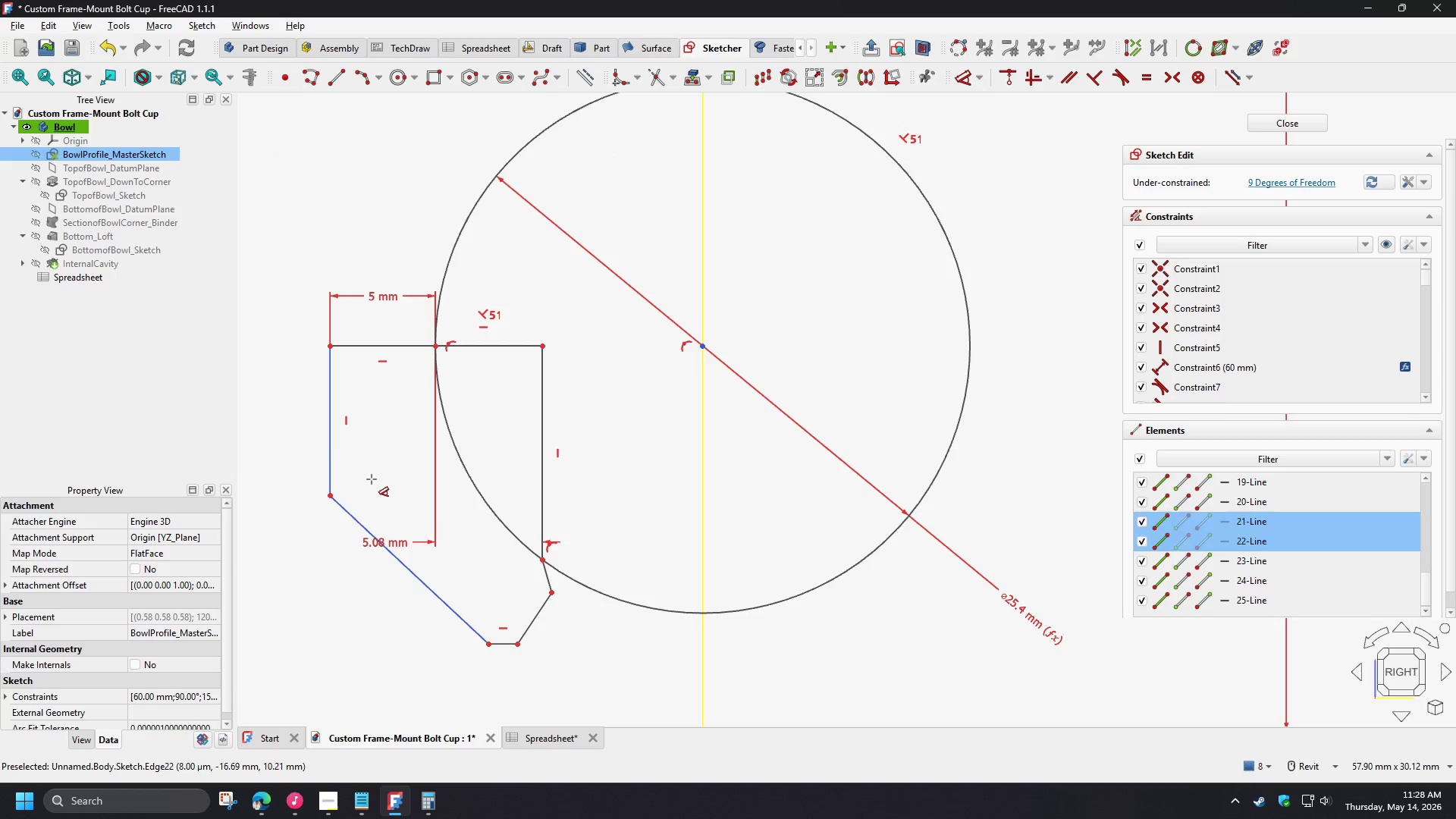 
key(D)
 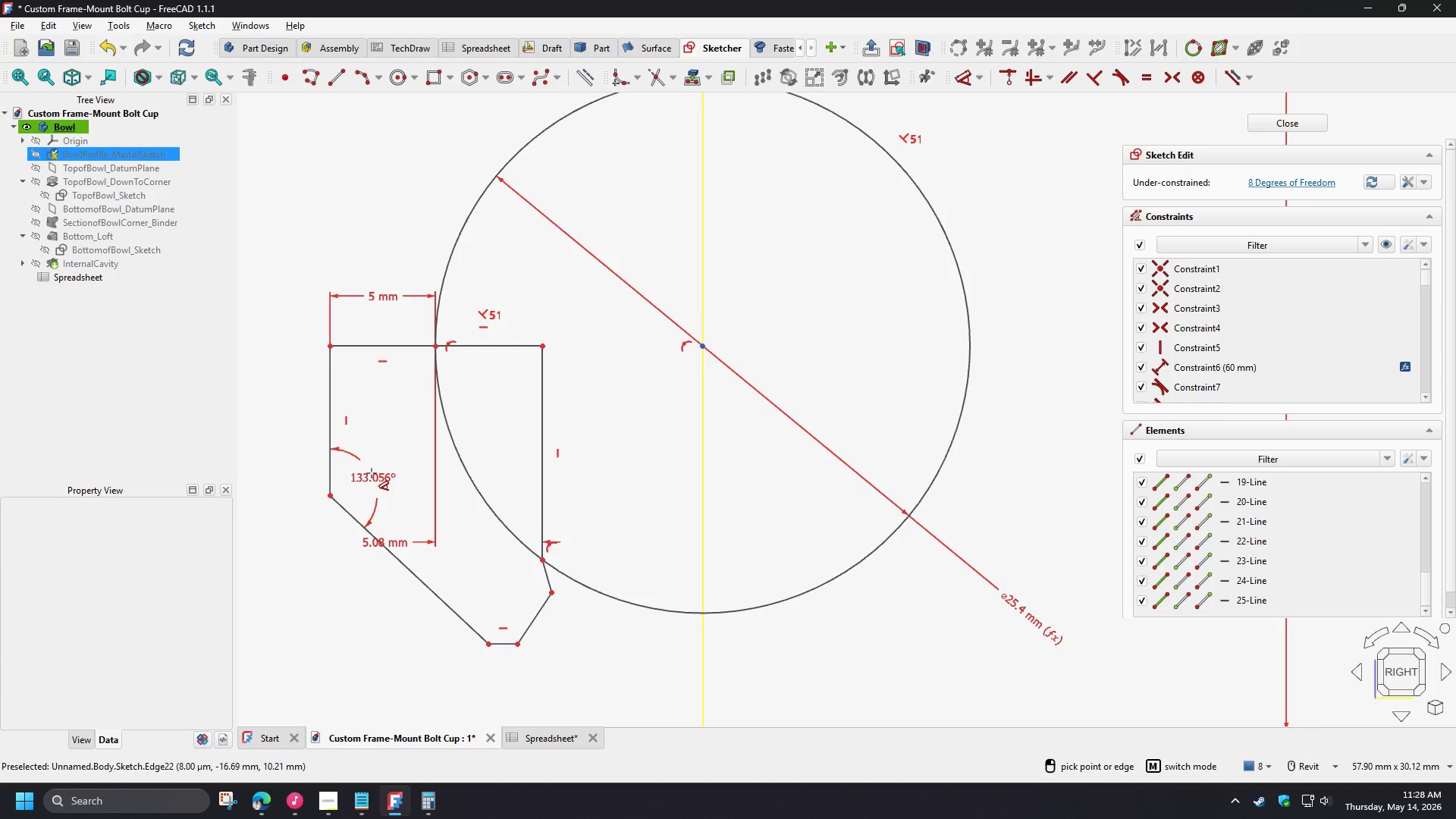 
wait(16.45)
 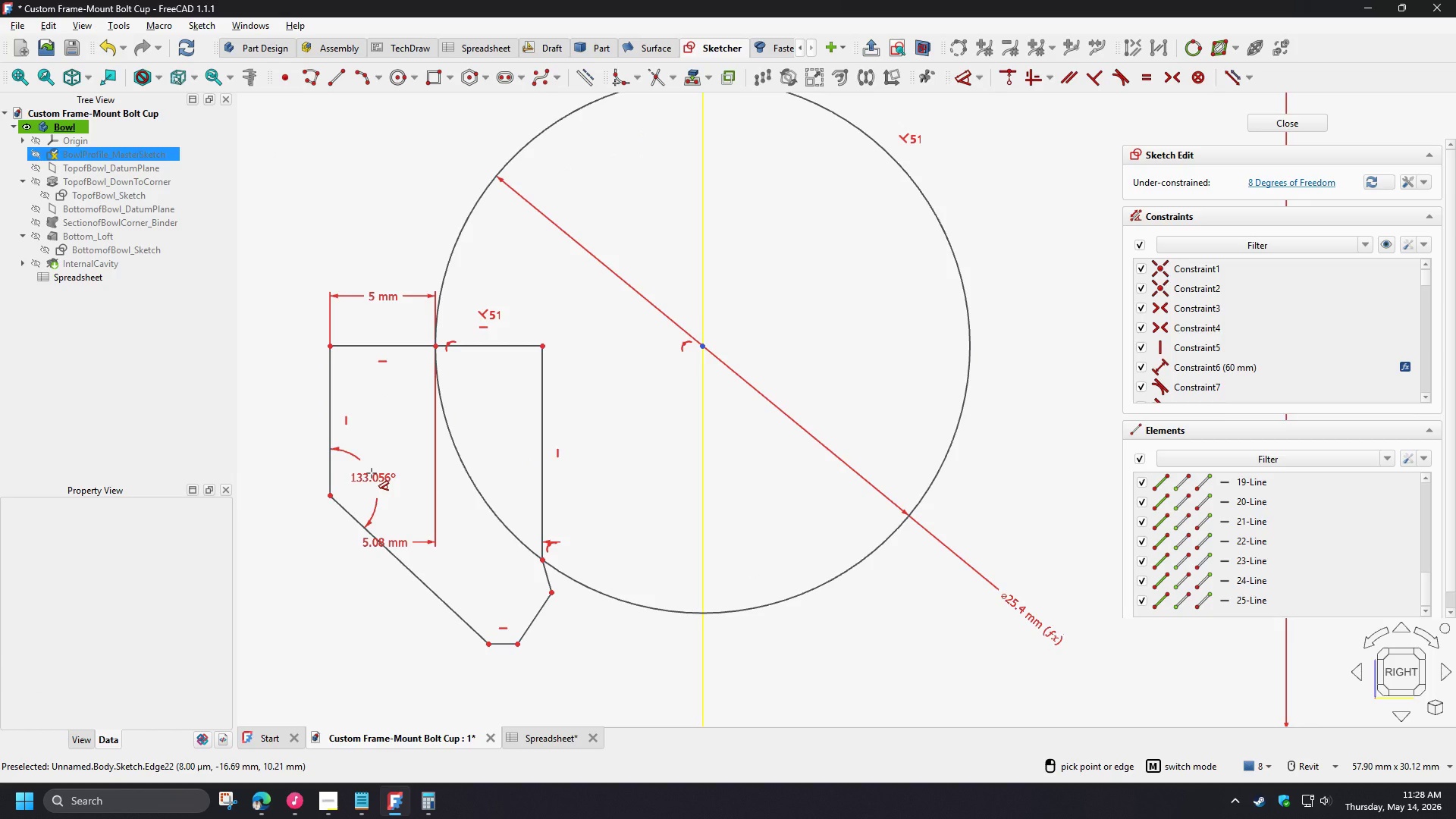 
left_click([372, 473])
 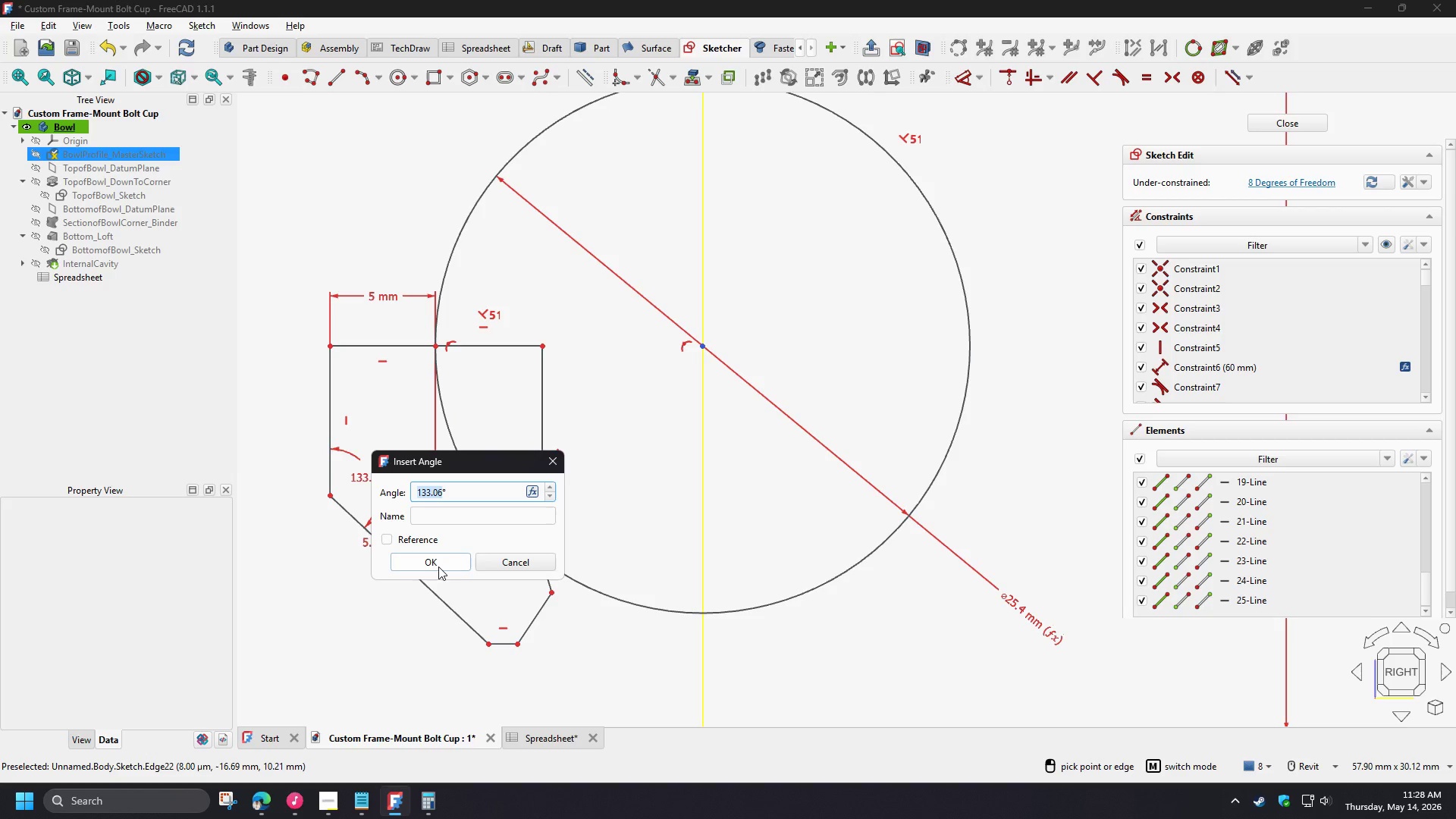 
wait(5.75)
 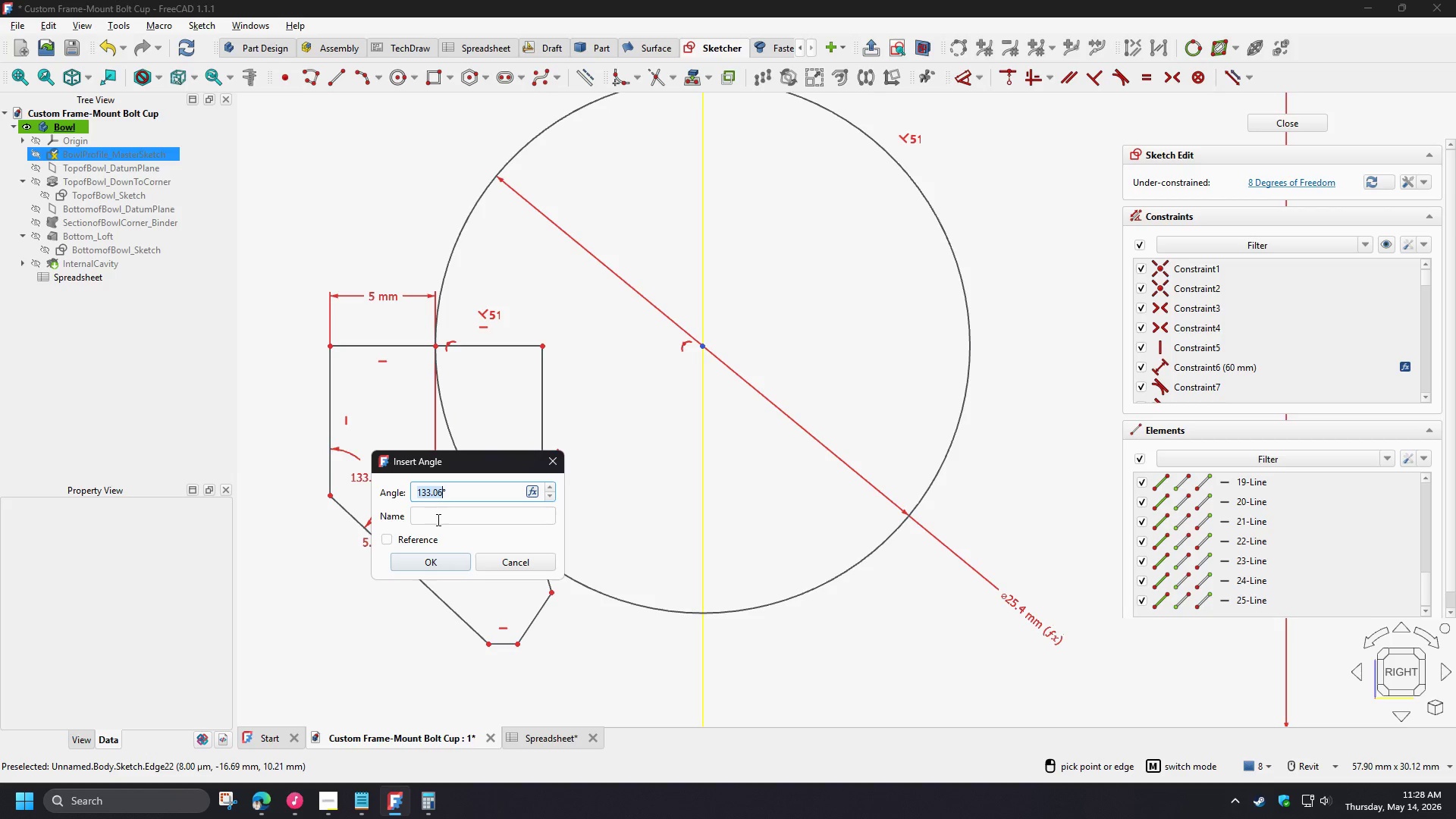 
key(Numpad1)
 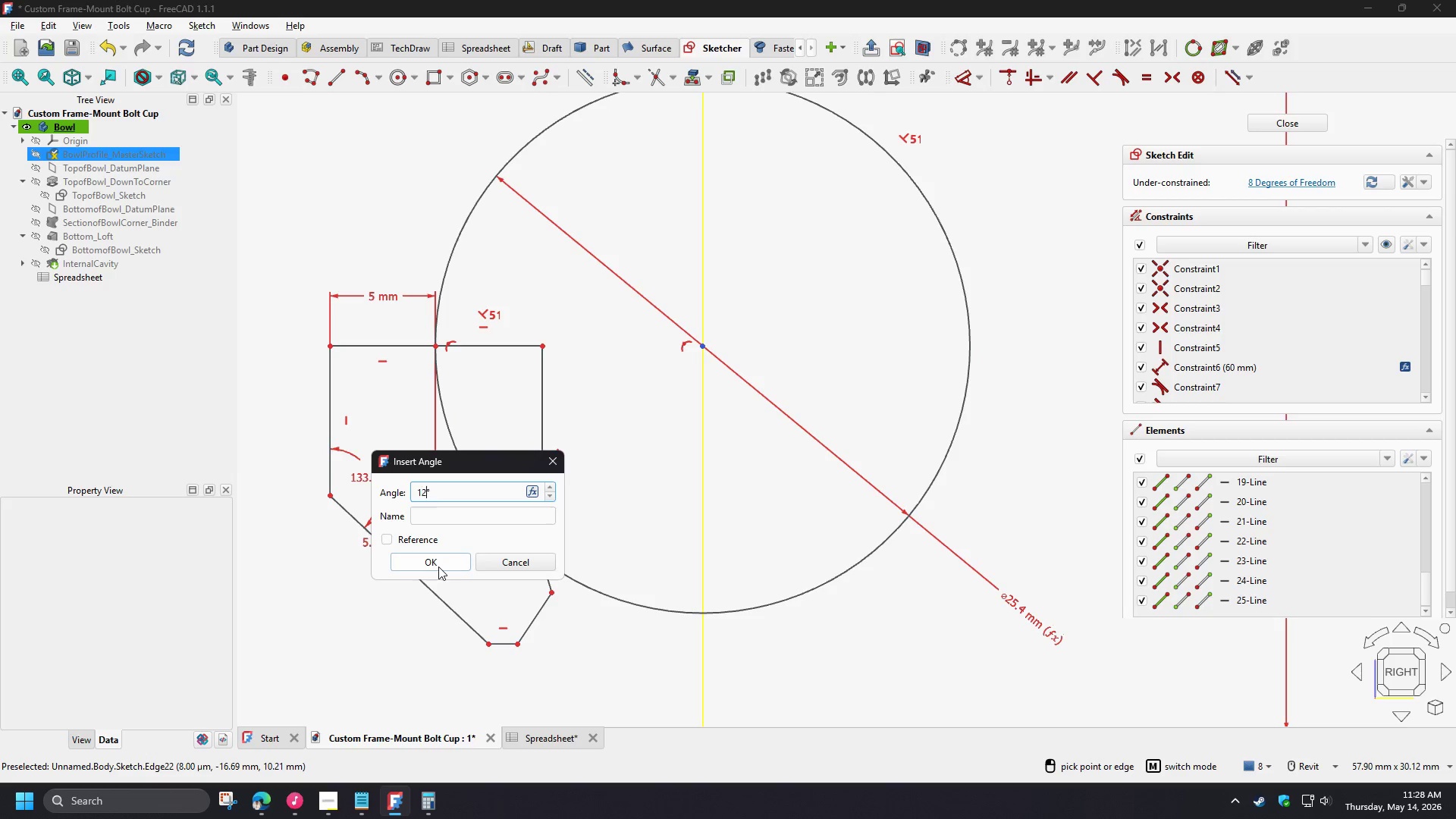 
key(Numpad2)
 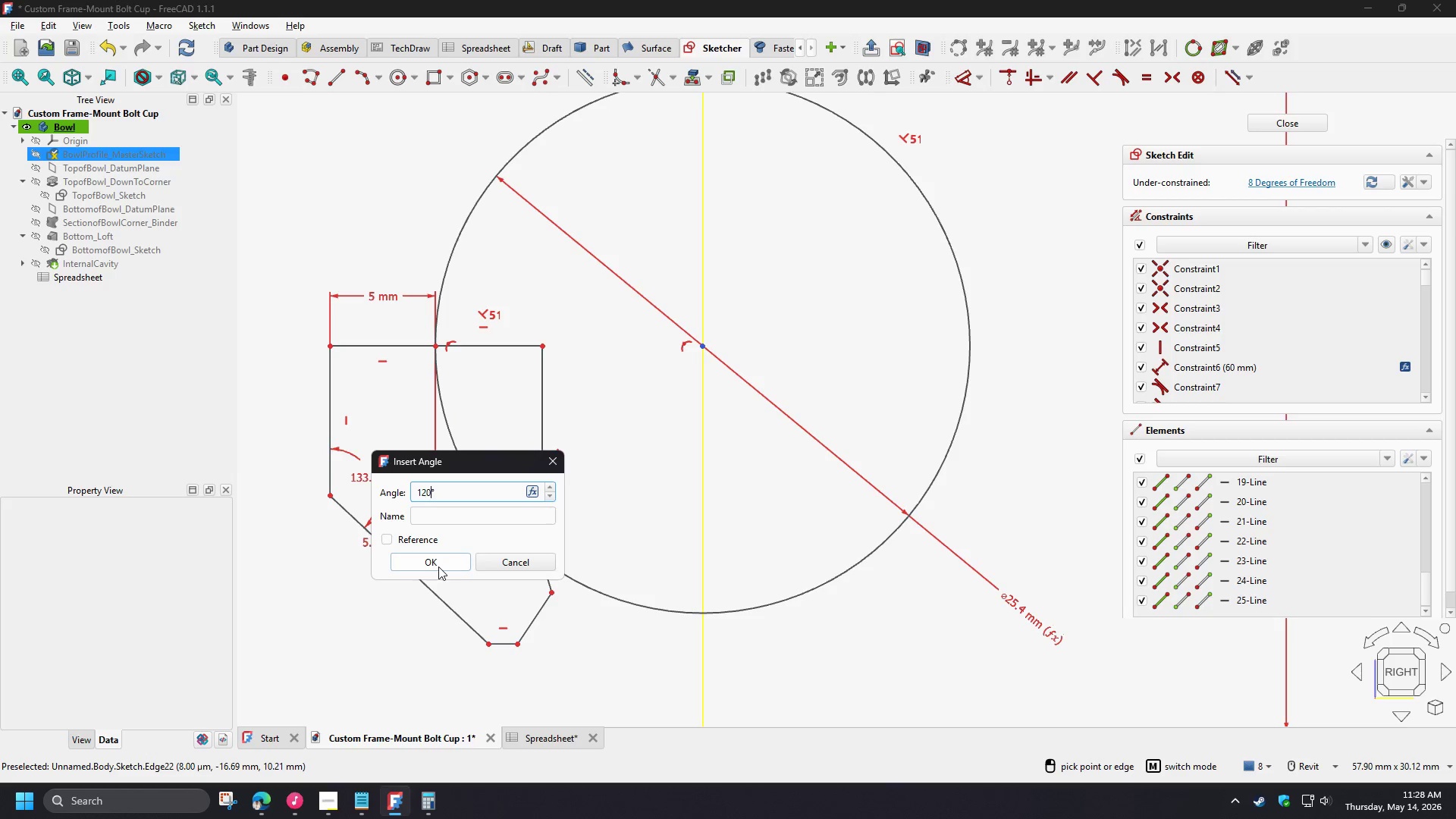 
key(Numpad0)
 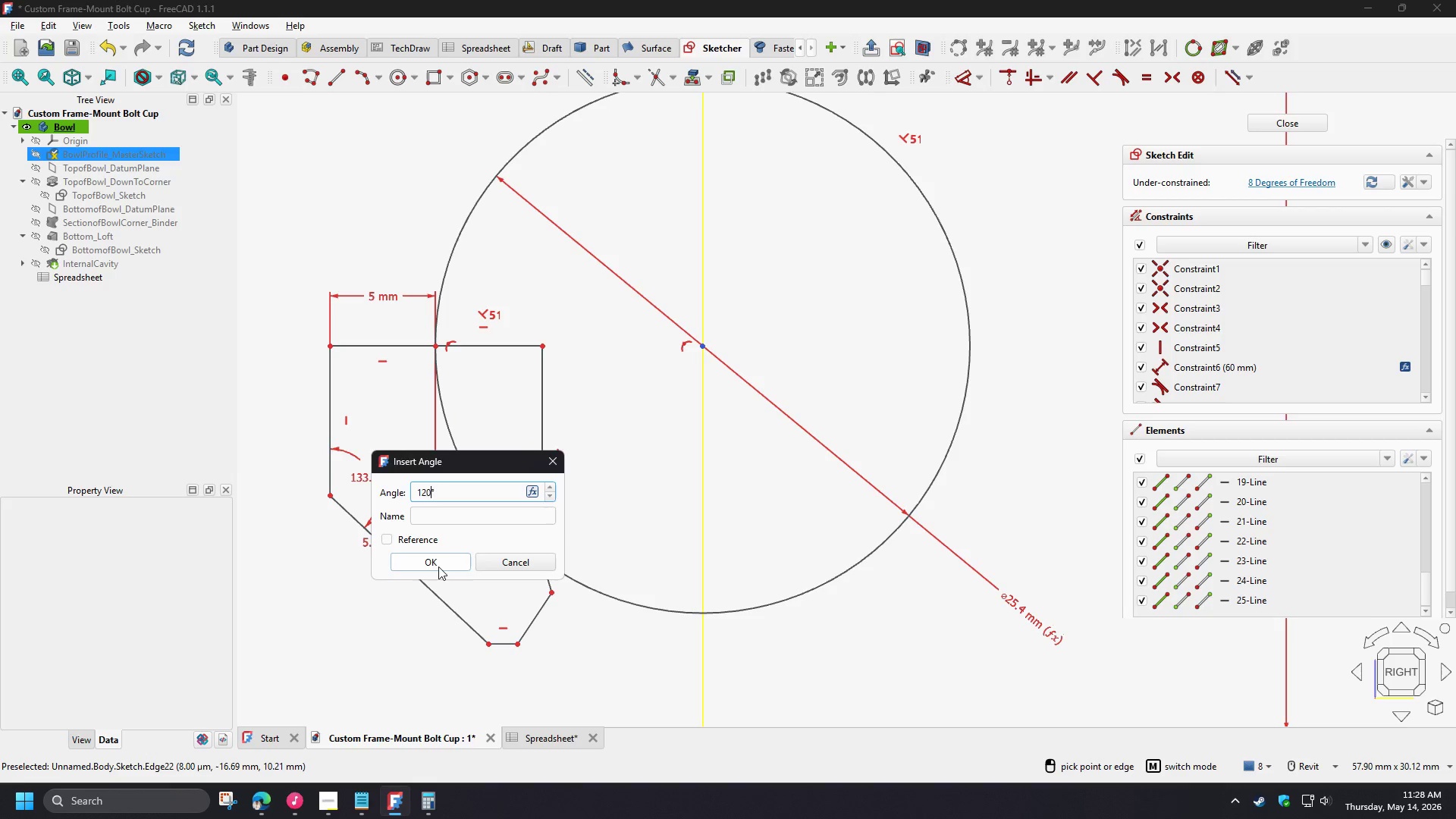 
left_click([438, 566])
 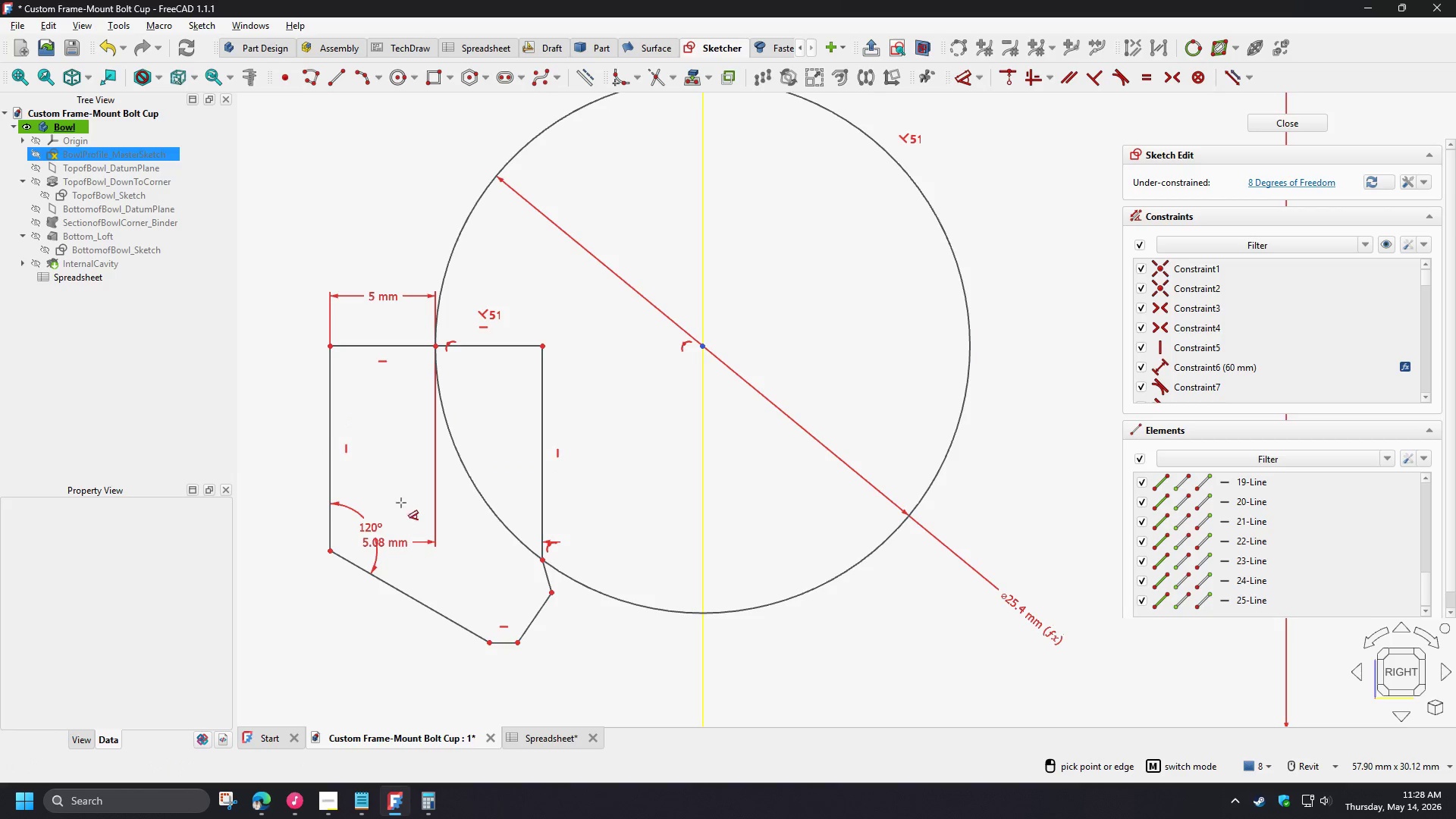 
right_click([395, 490])
 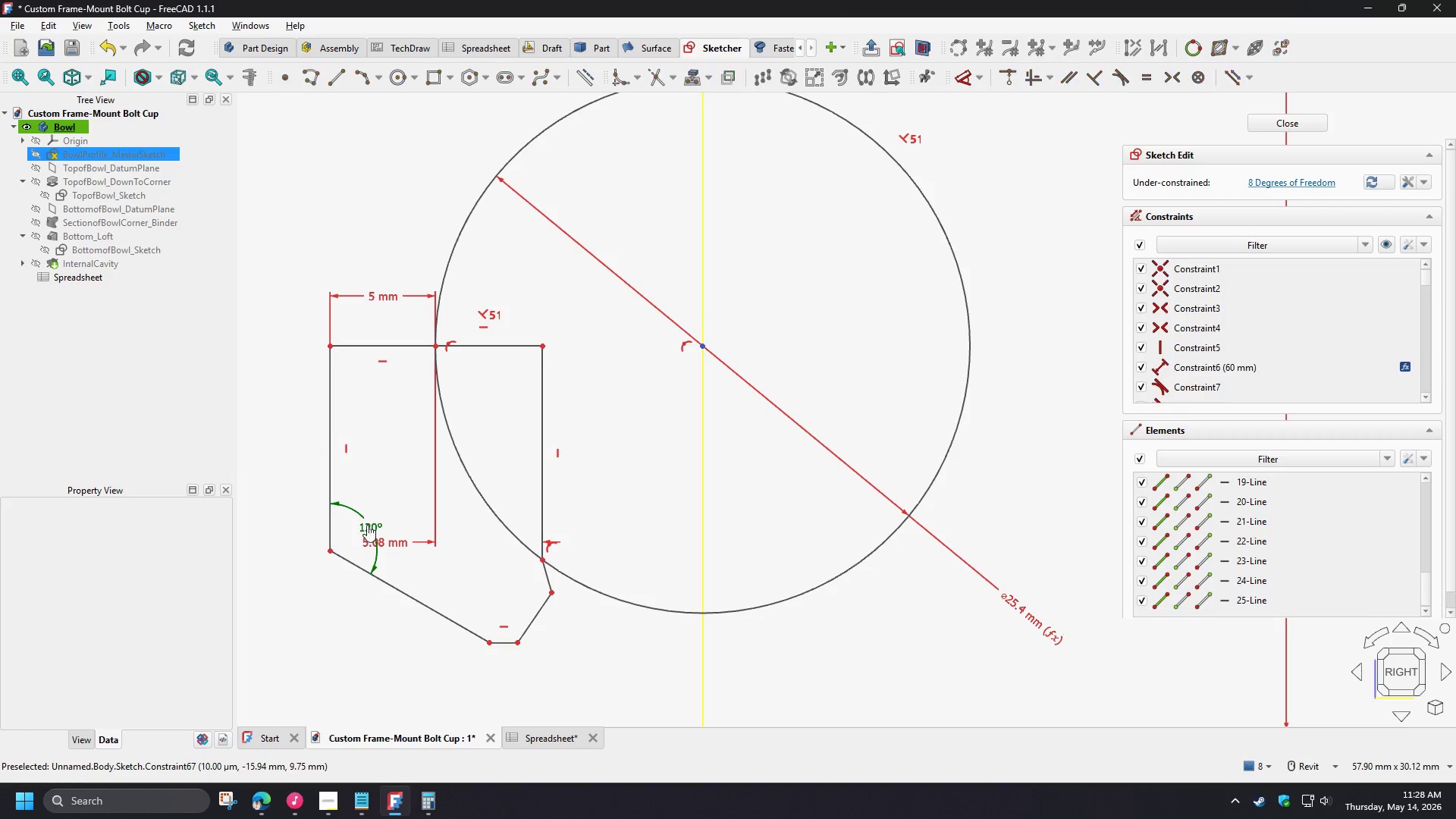 
double_click([367, 525])
 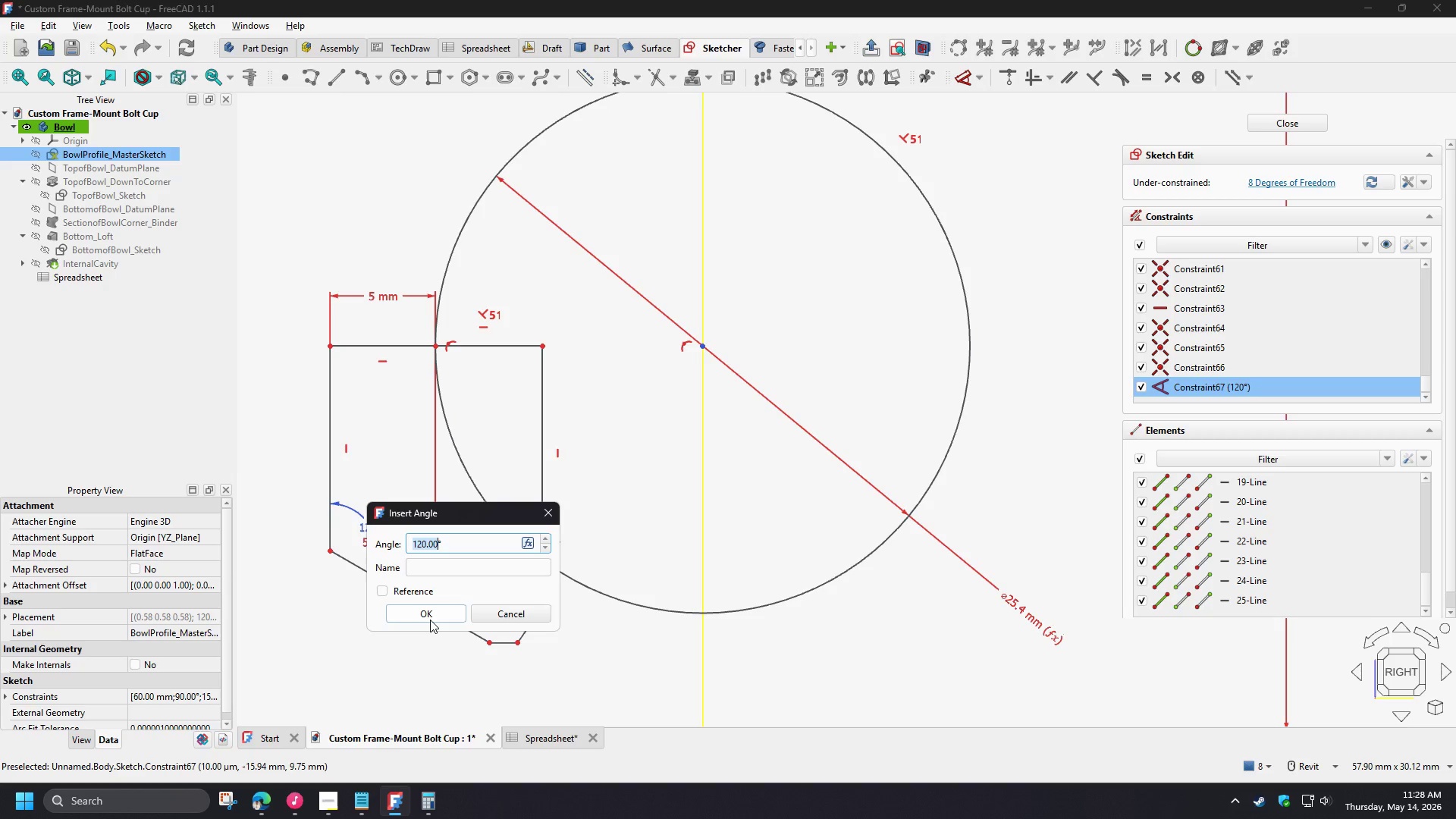 
key(Numpad1)
 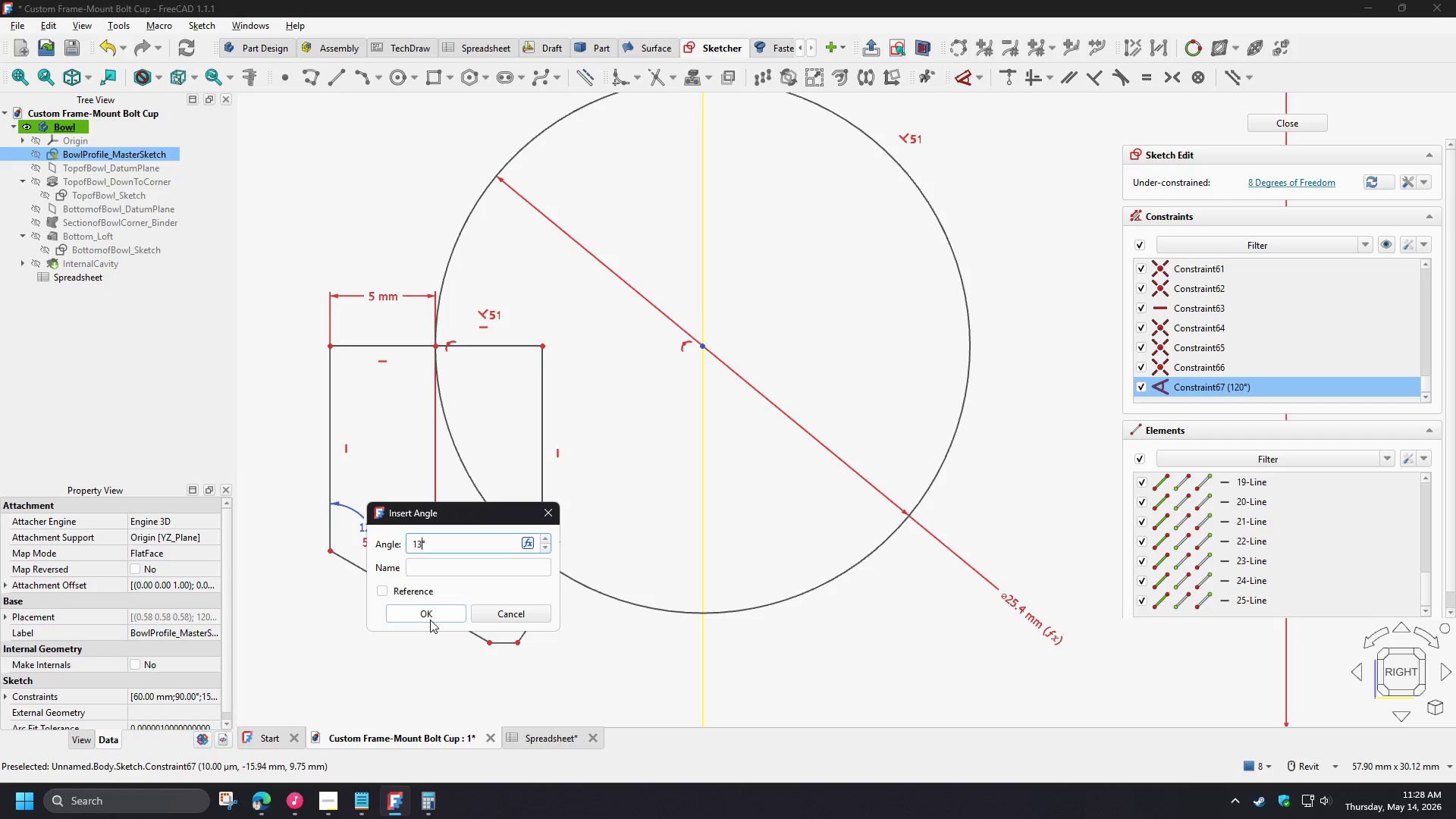 
key(Numpad3)
 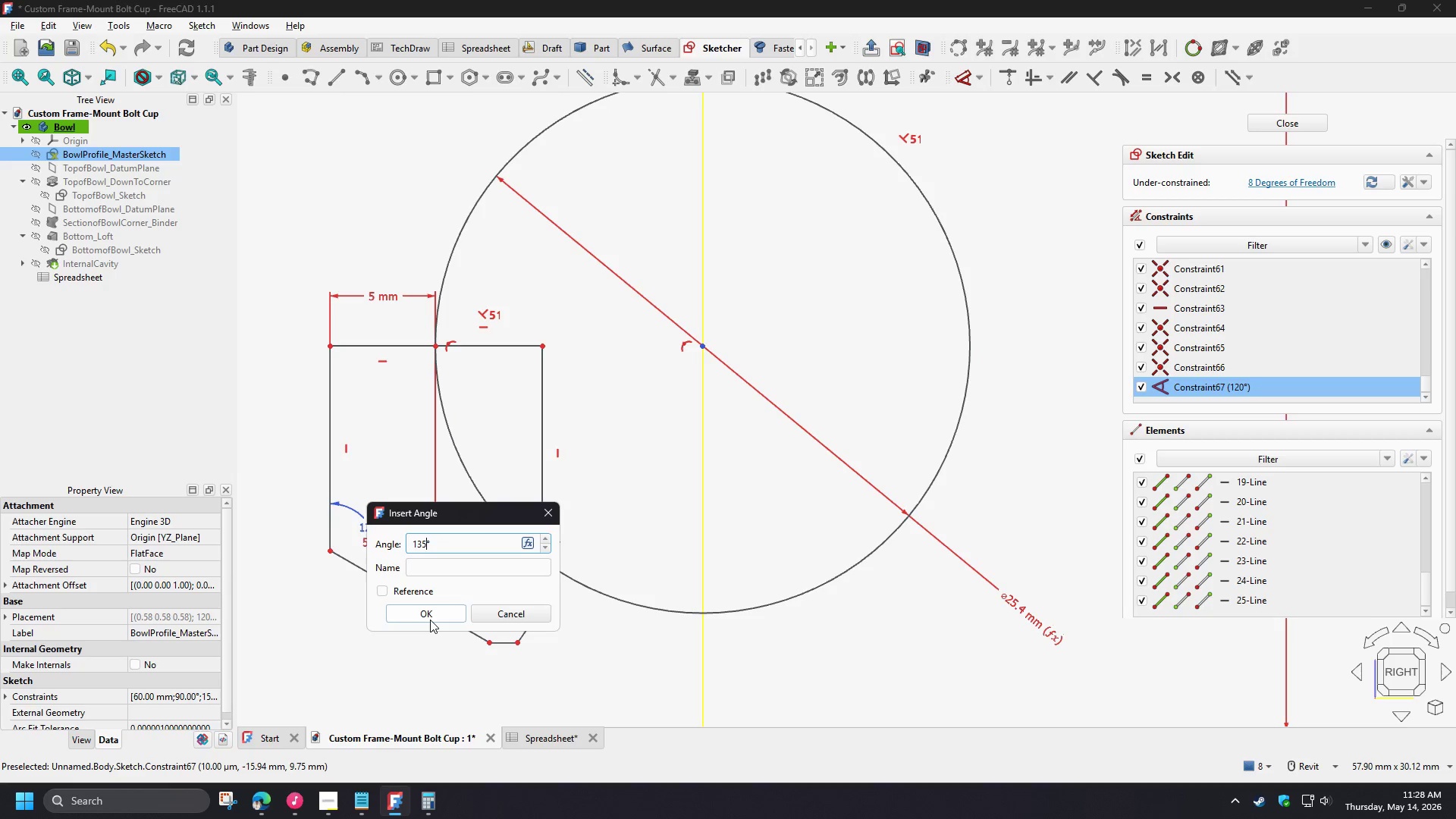 
key(Numpad5)
 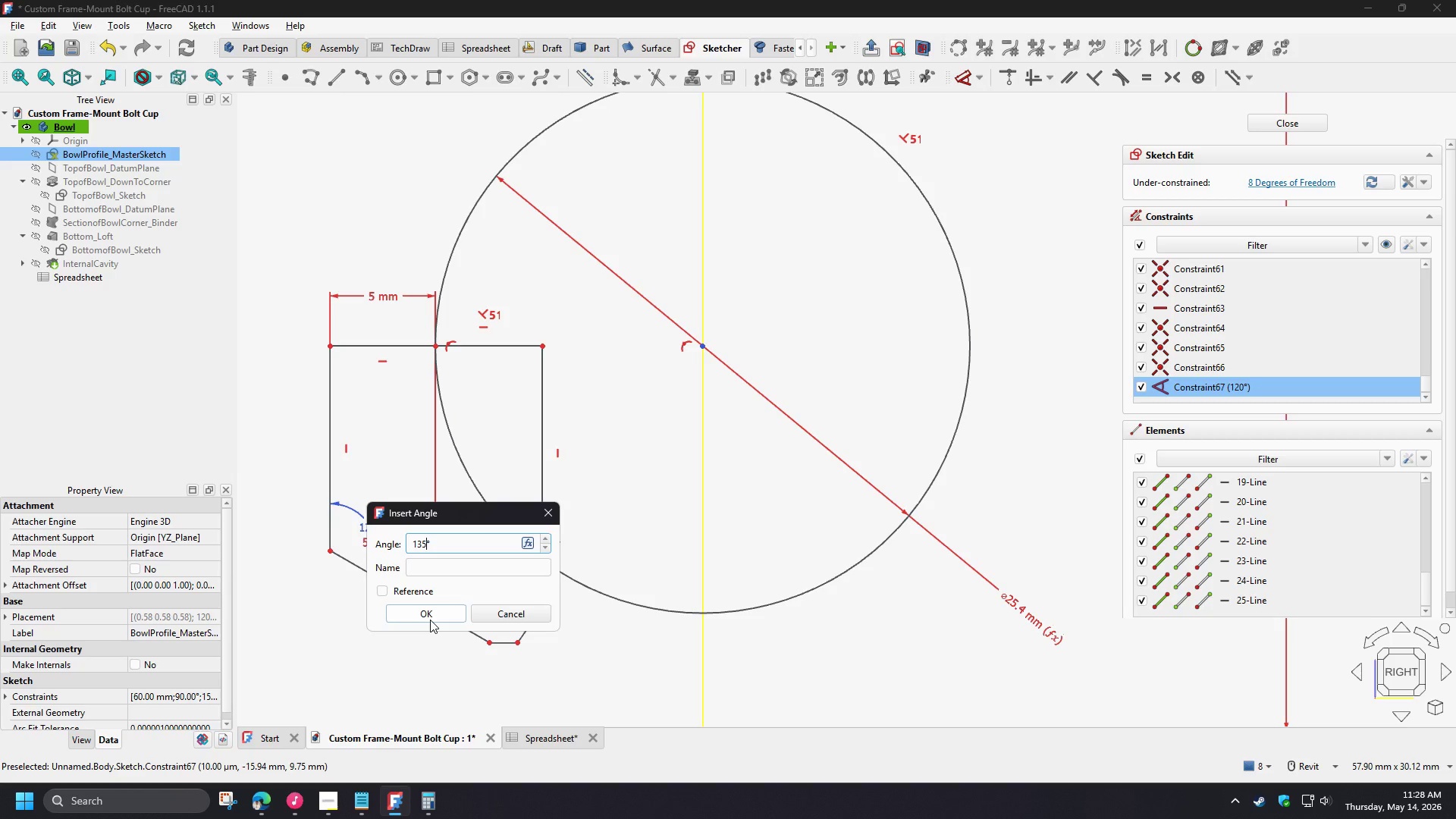 
left_click([430, 620])
 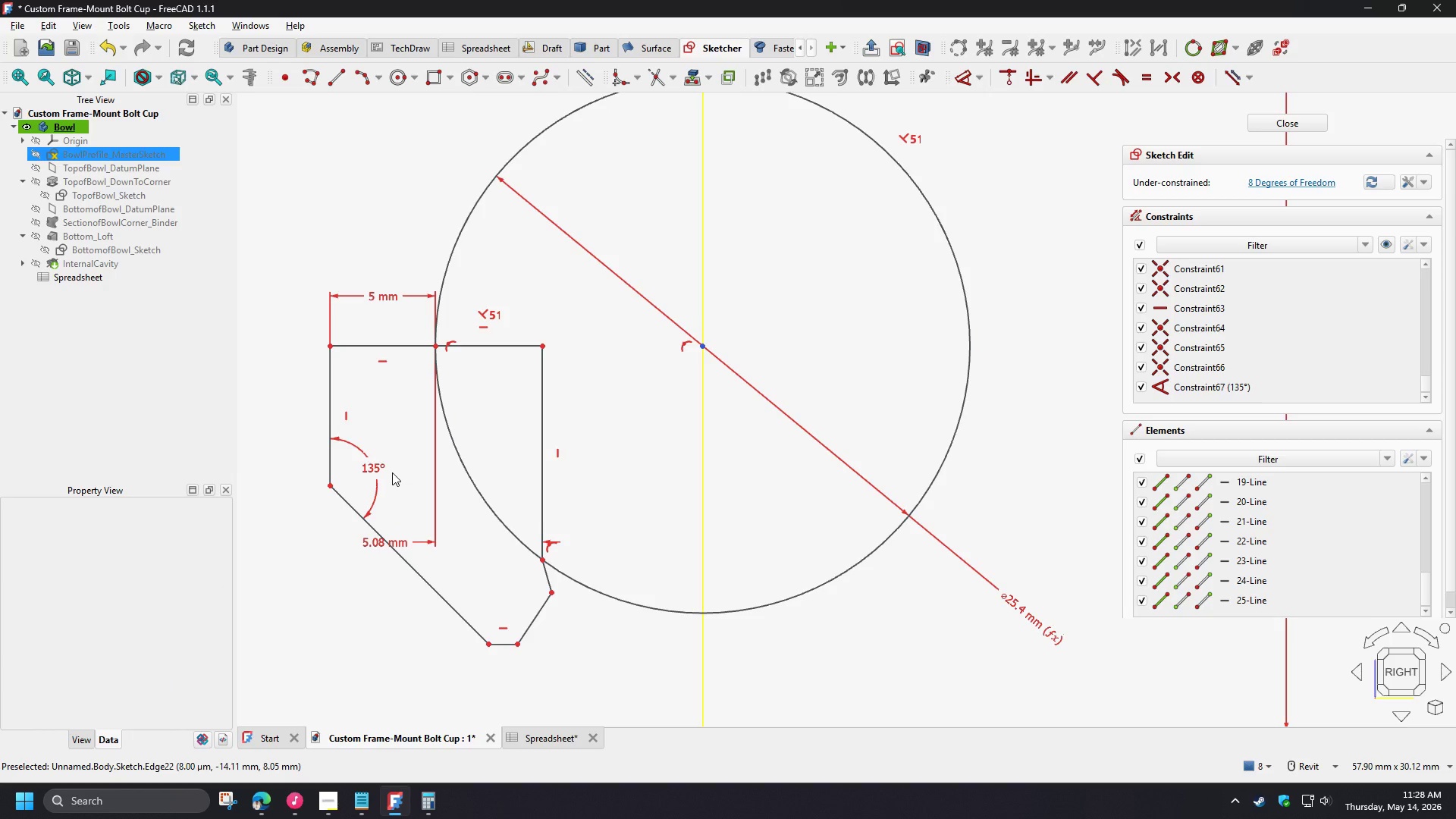 
scroll: coordinate [518, 560], scroll_direction: up, amount: 3.0
 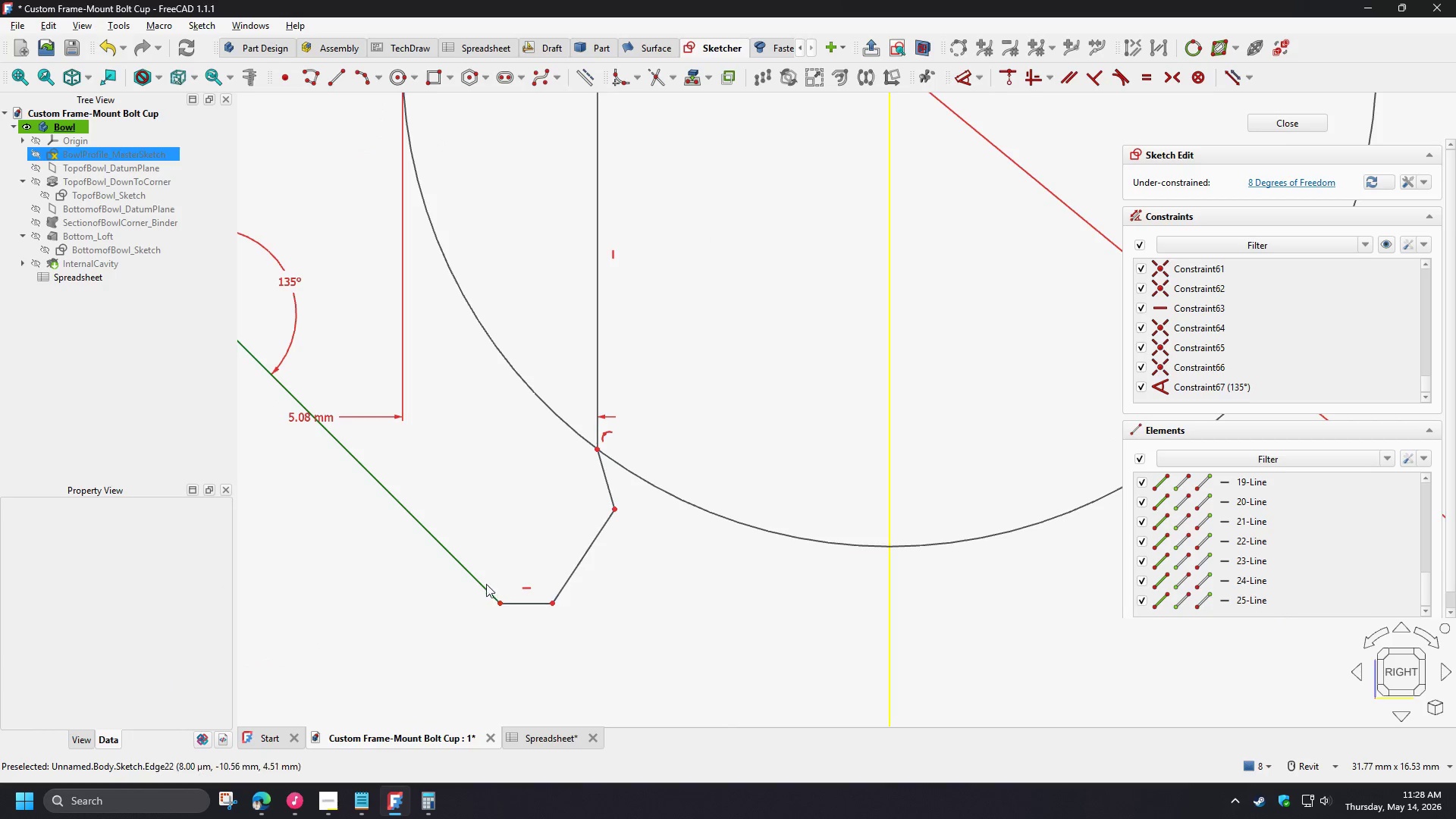 
left_click([484, 584])
 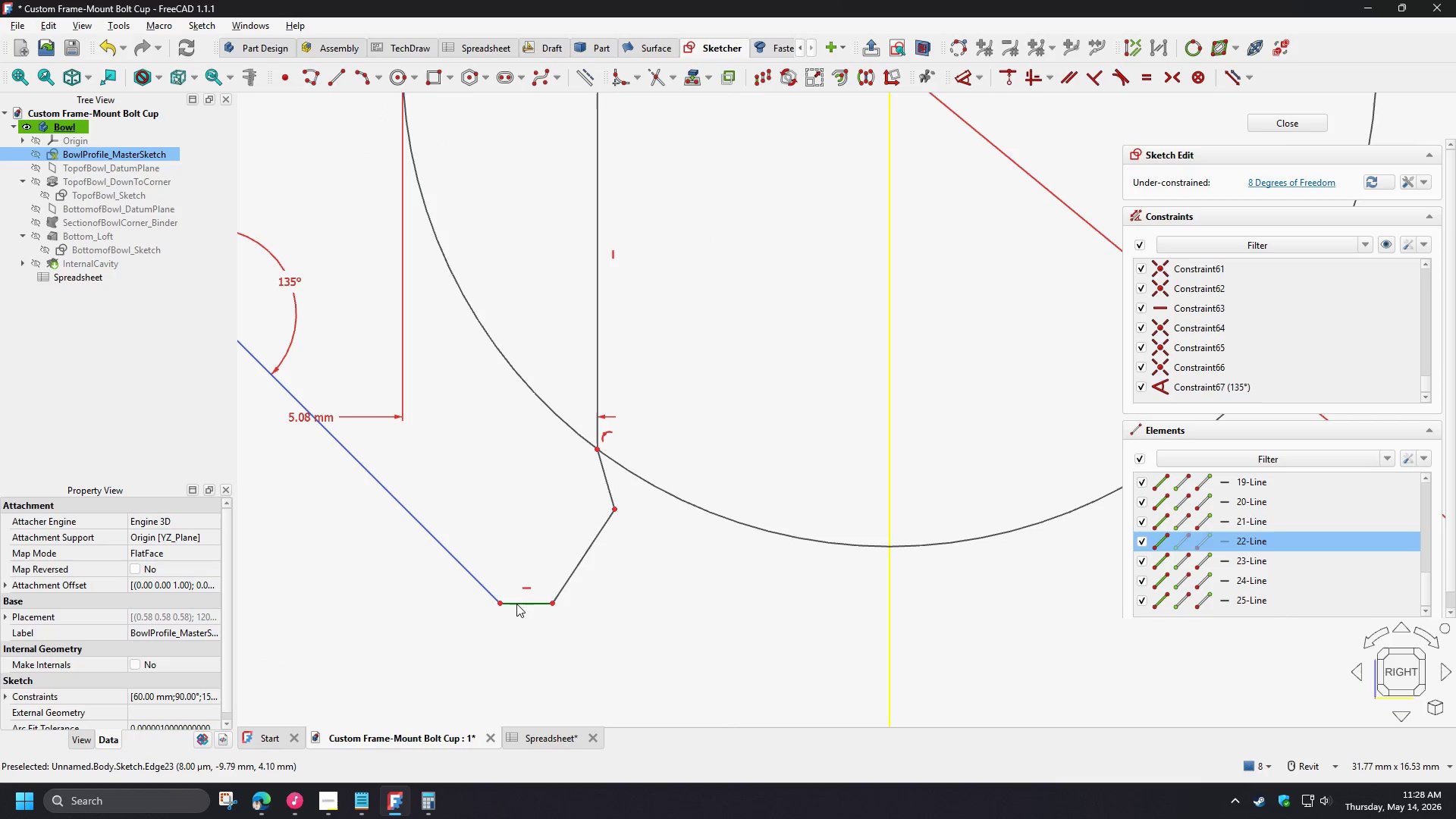 
left_click([519, 604])
 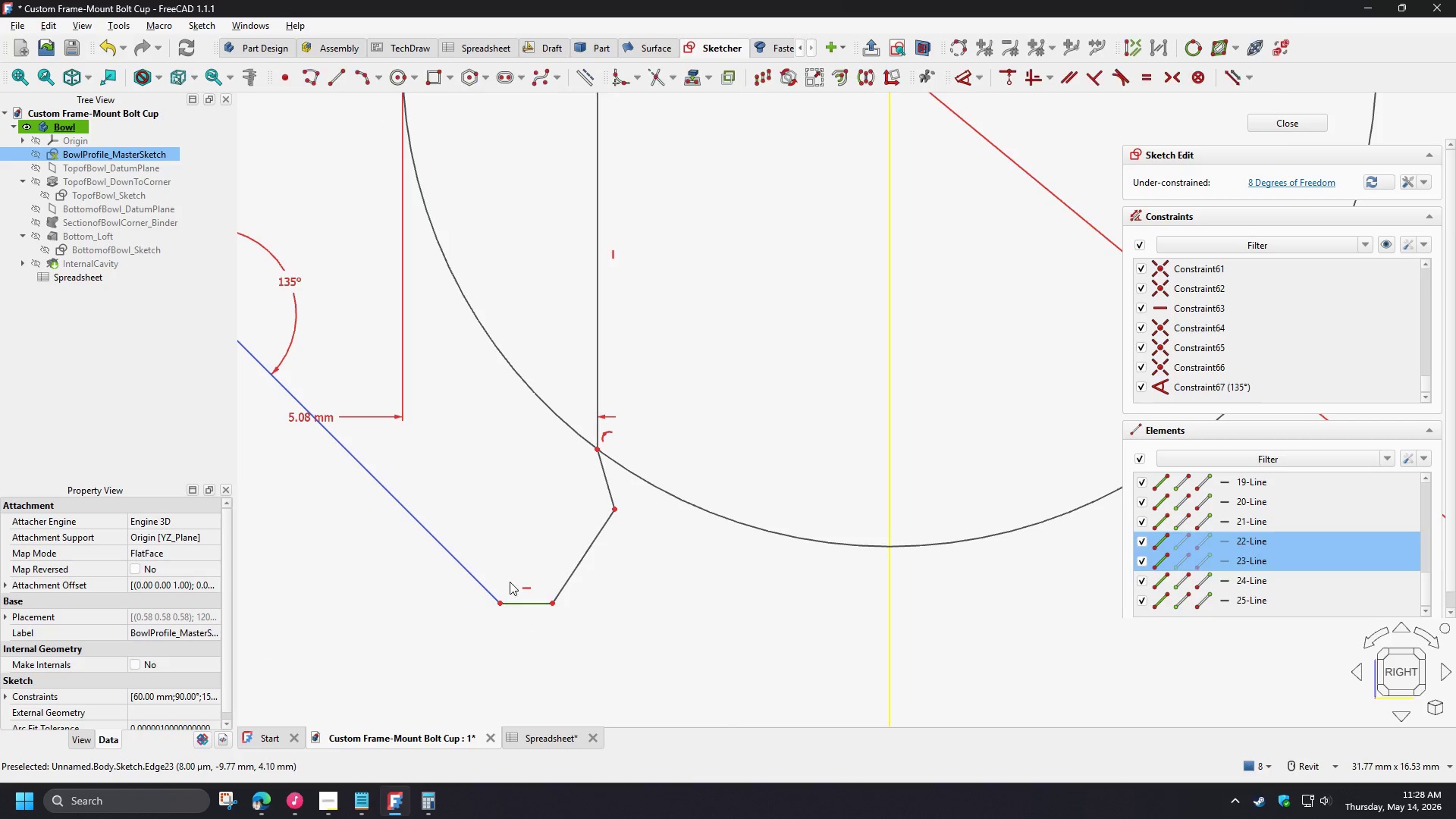 
key(D)
 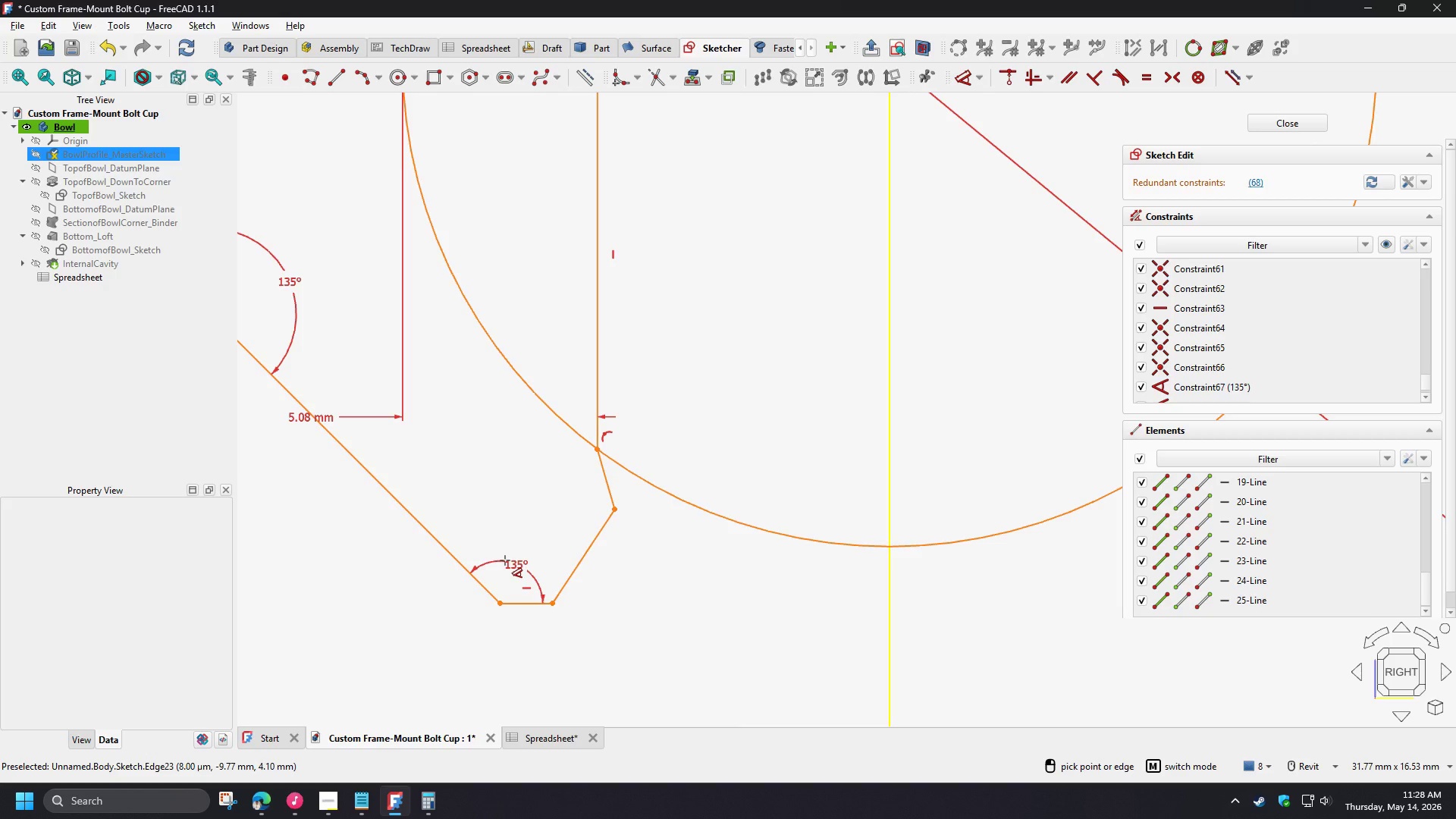 
scroll: coordinate [507, 560], scroll_direction: down, amount: 2.0
 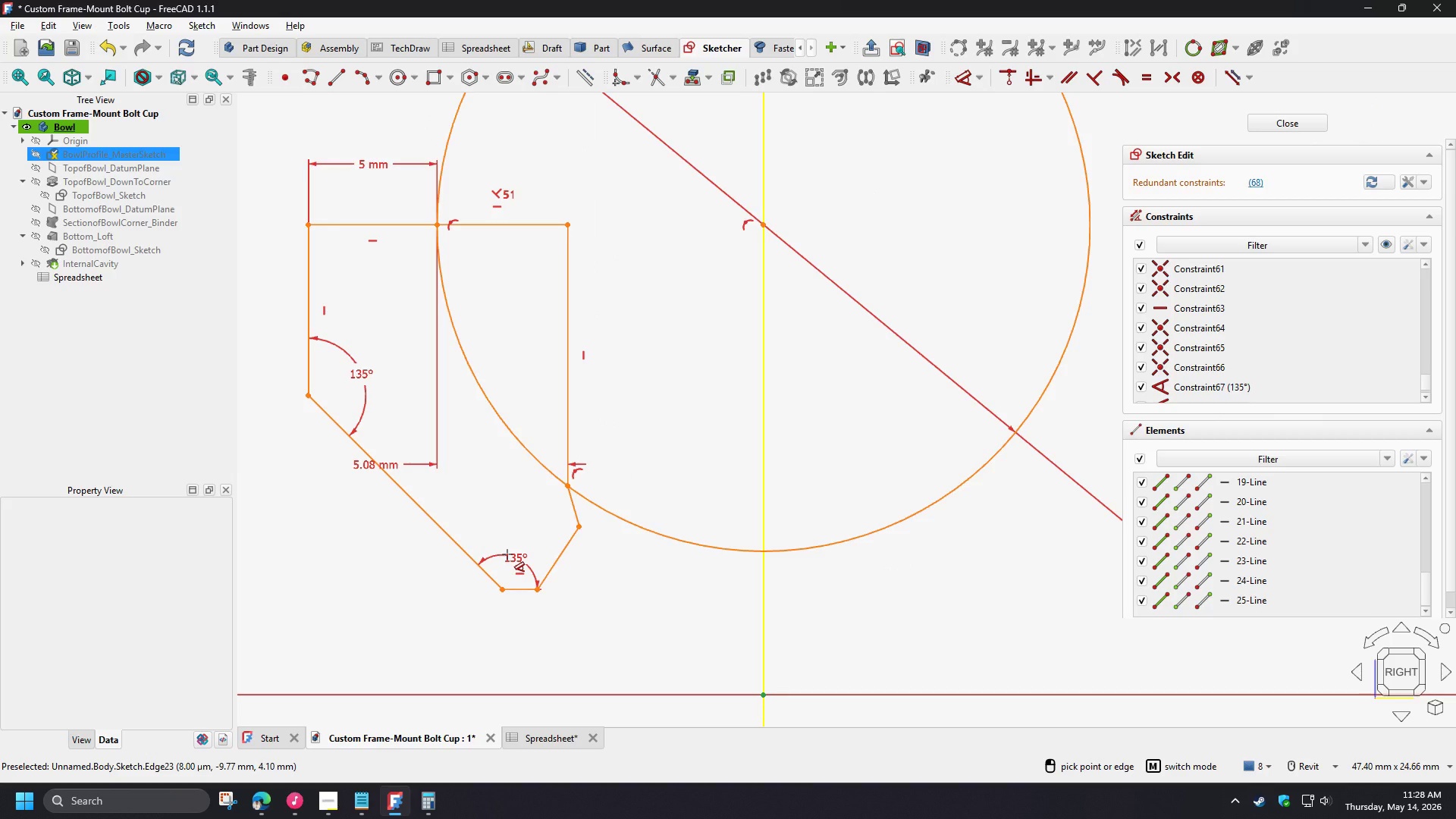 
right_click([507, 554])
 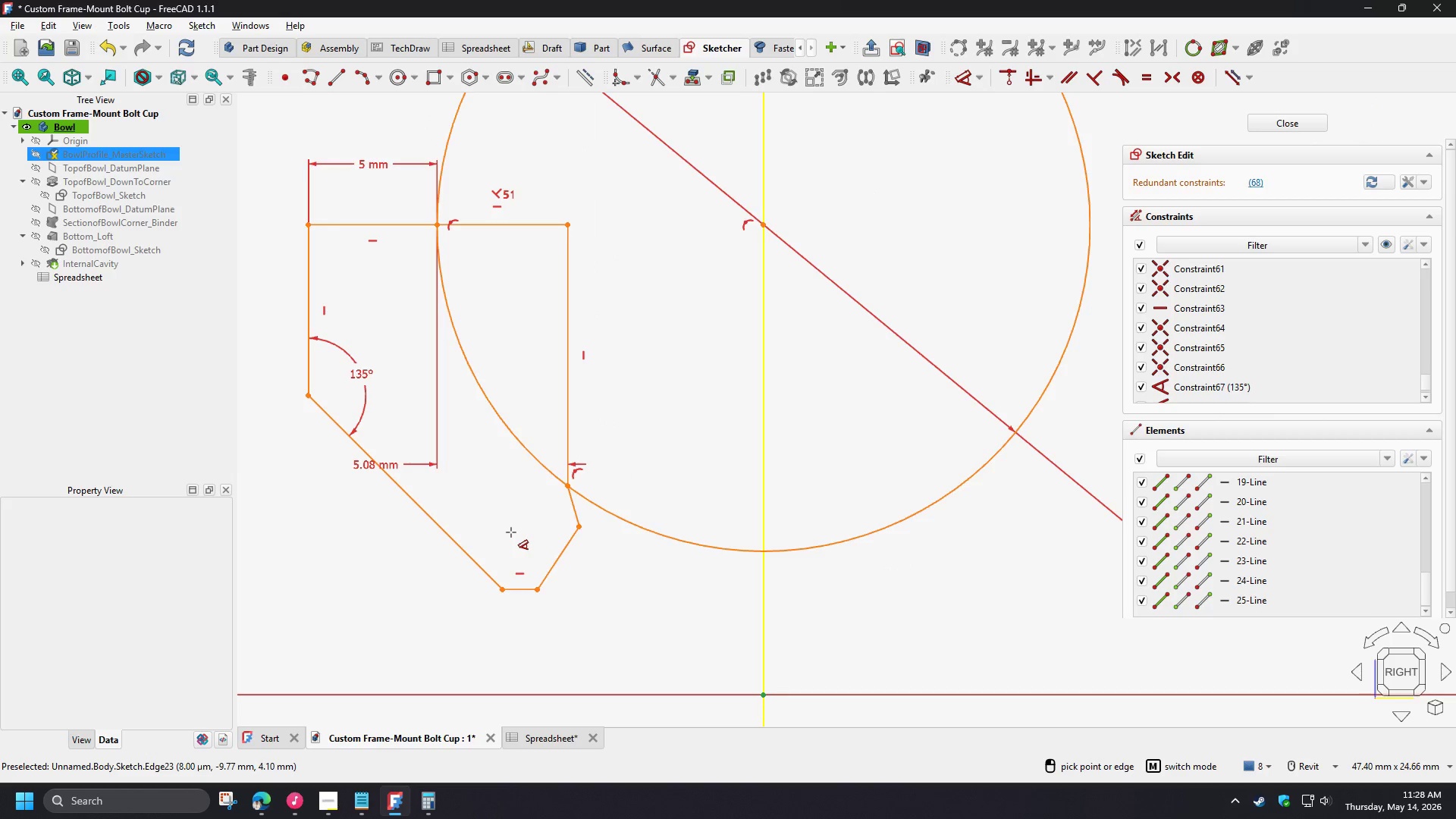 
double_click([511, 532])
 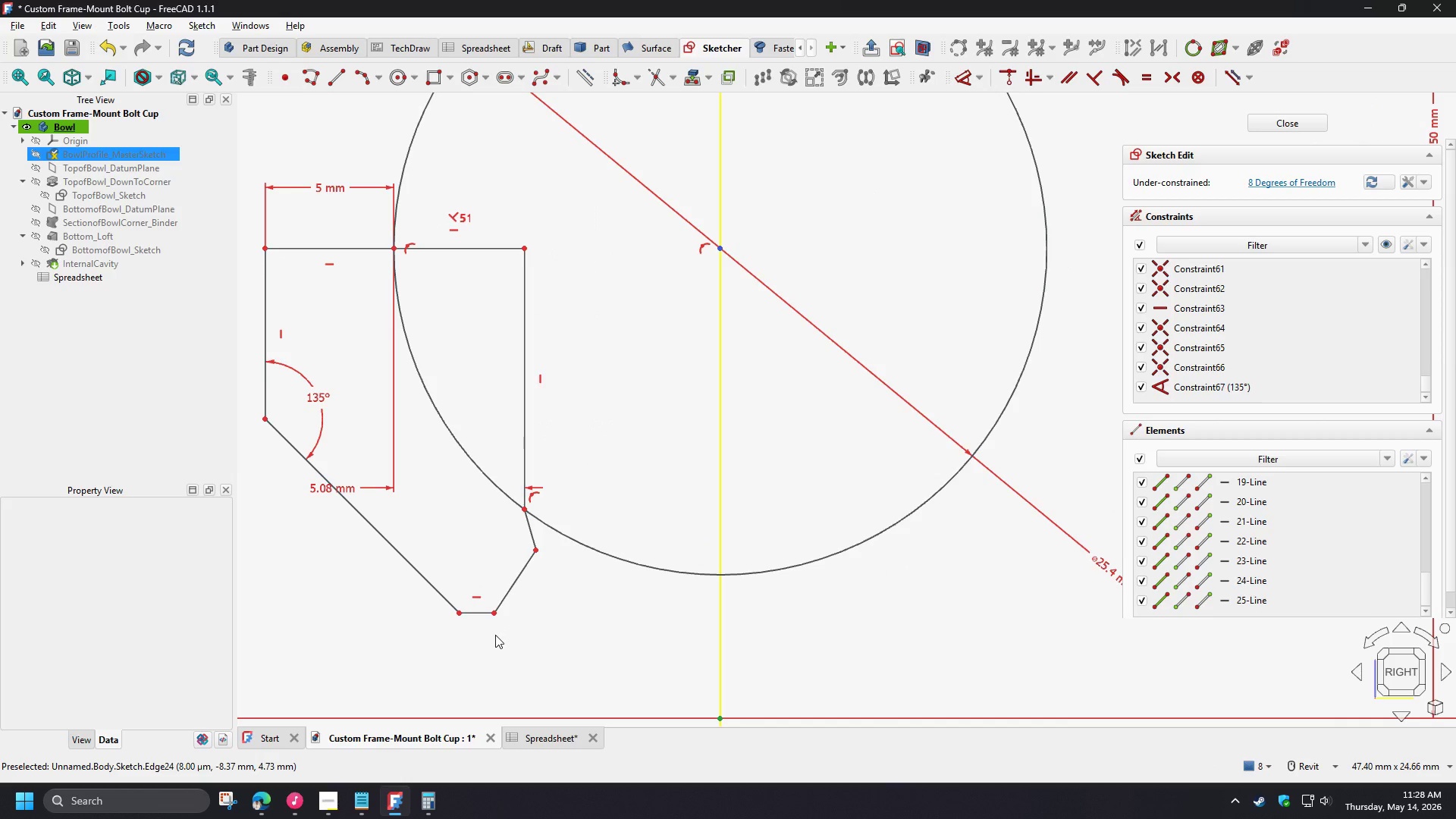 
scroll: coordinate [480, 630], scroll_direction: up, amount: 3.0
 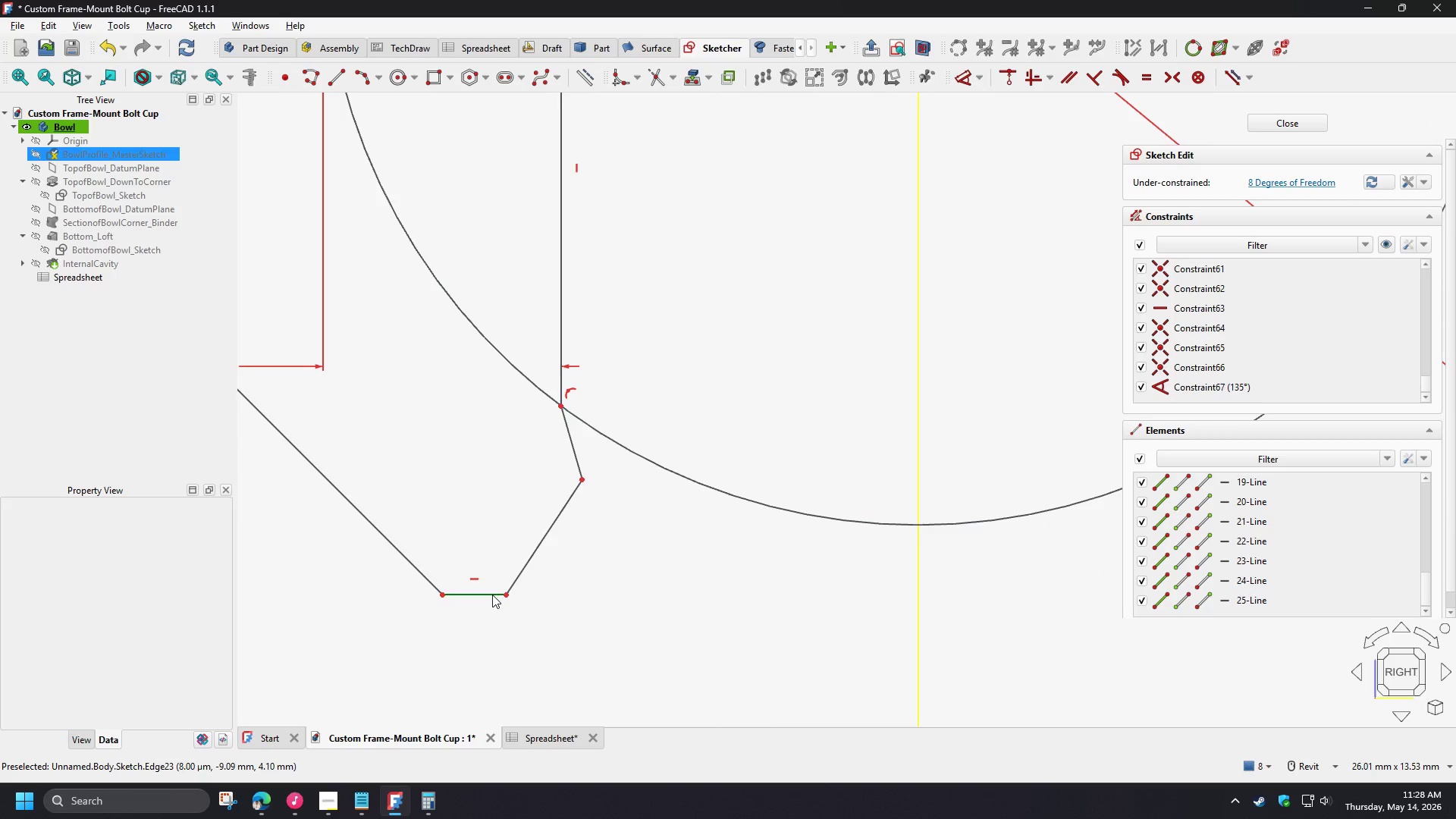 
left_click([492, 595])
 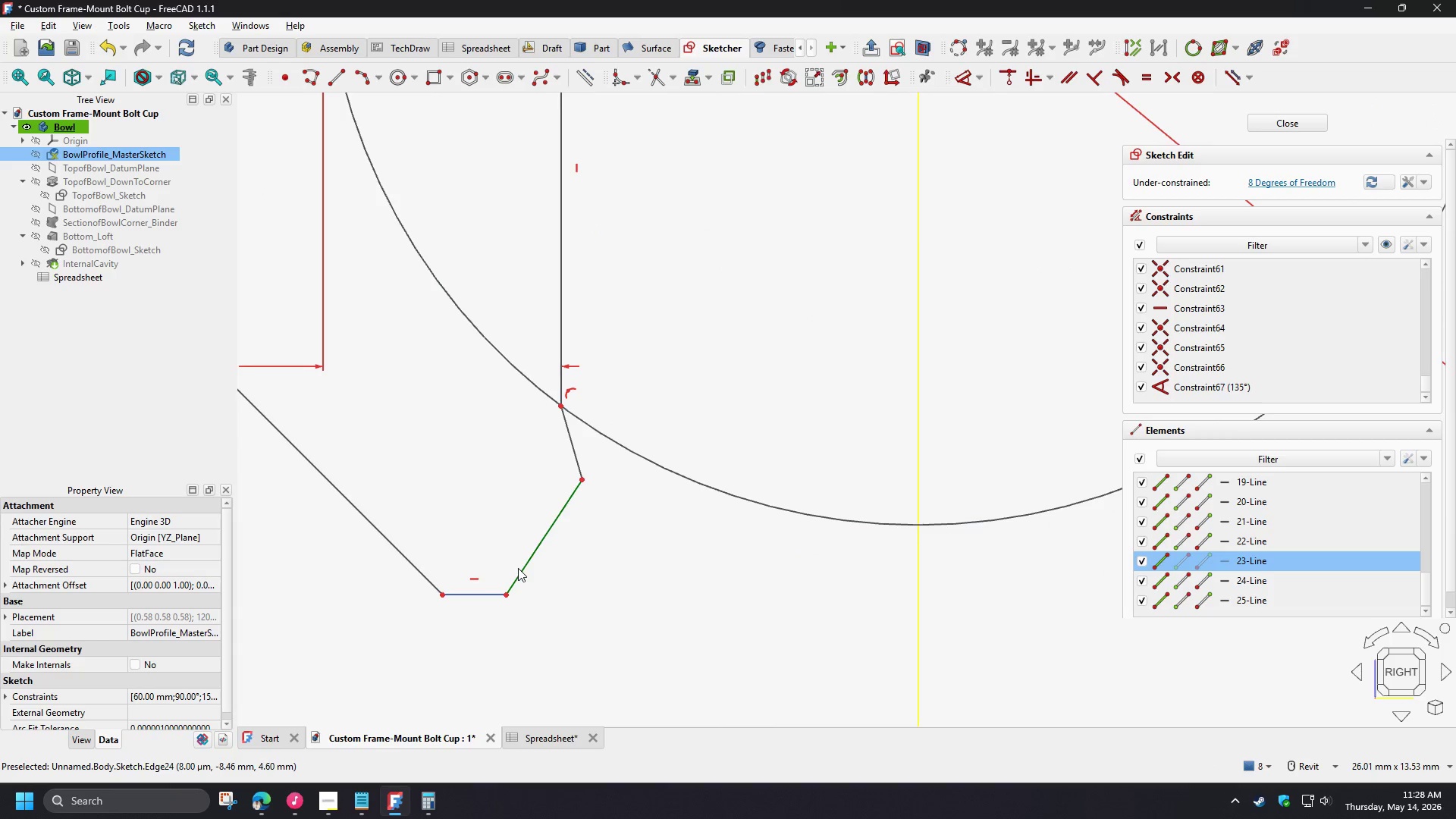 
left_click([521, 568])
 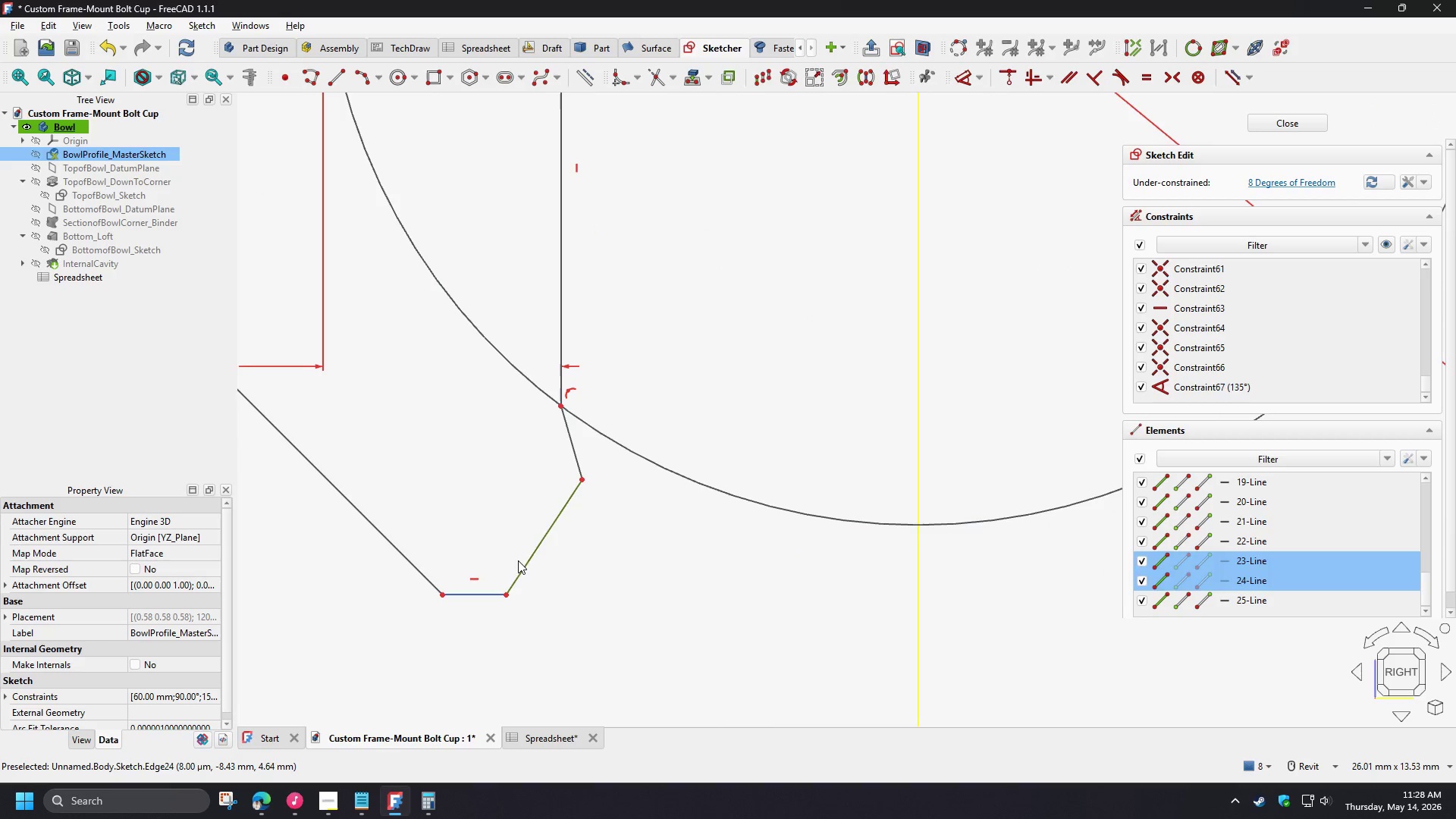 
key(D)
 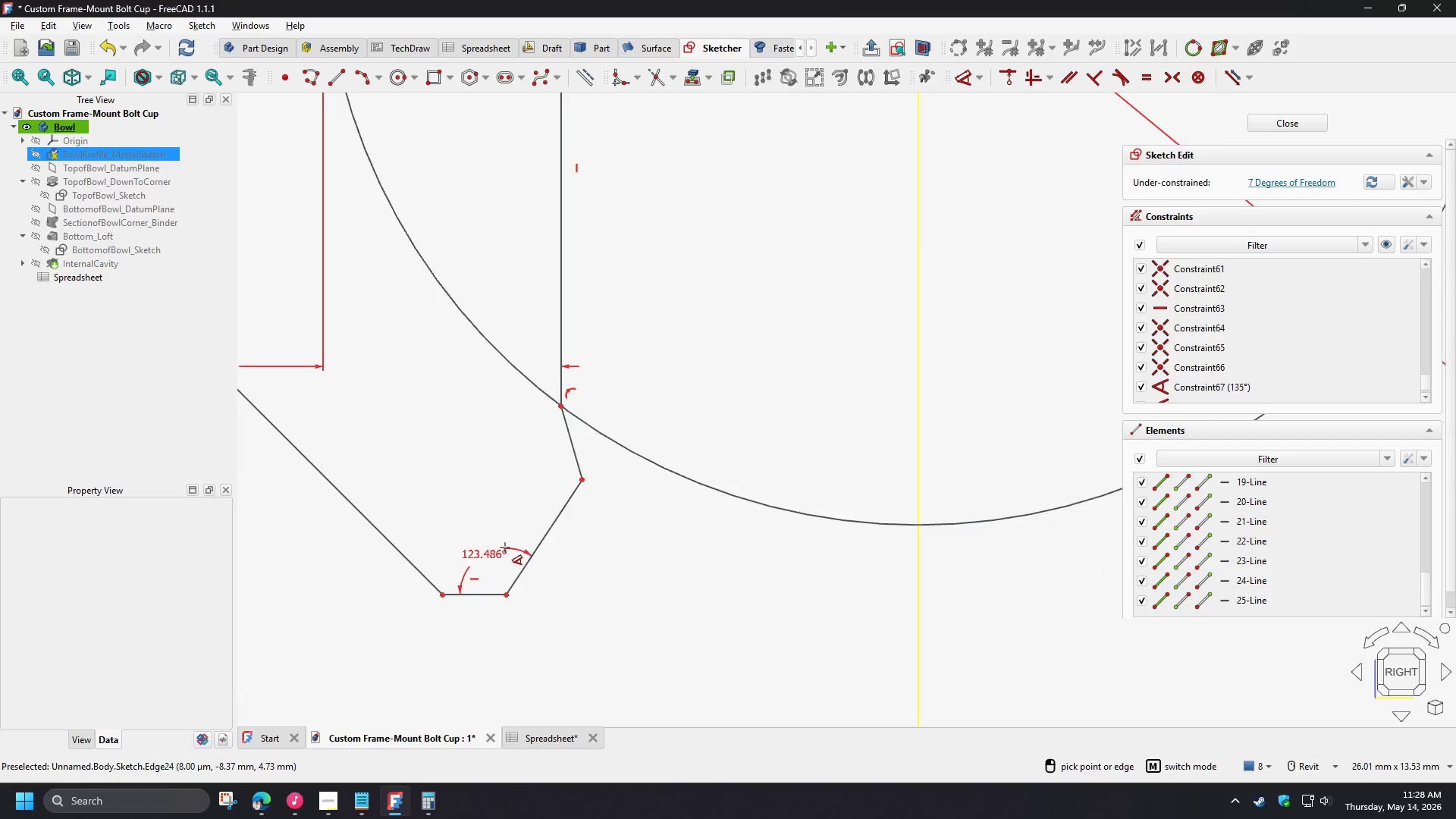 
left_click([505, 548])
 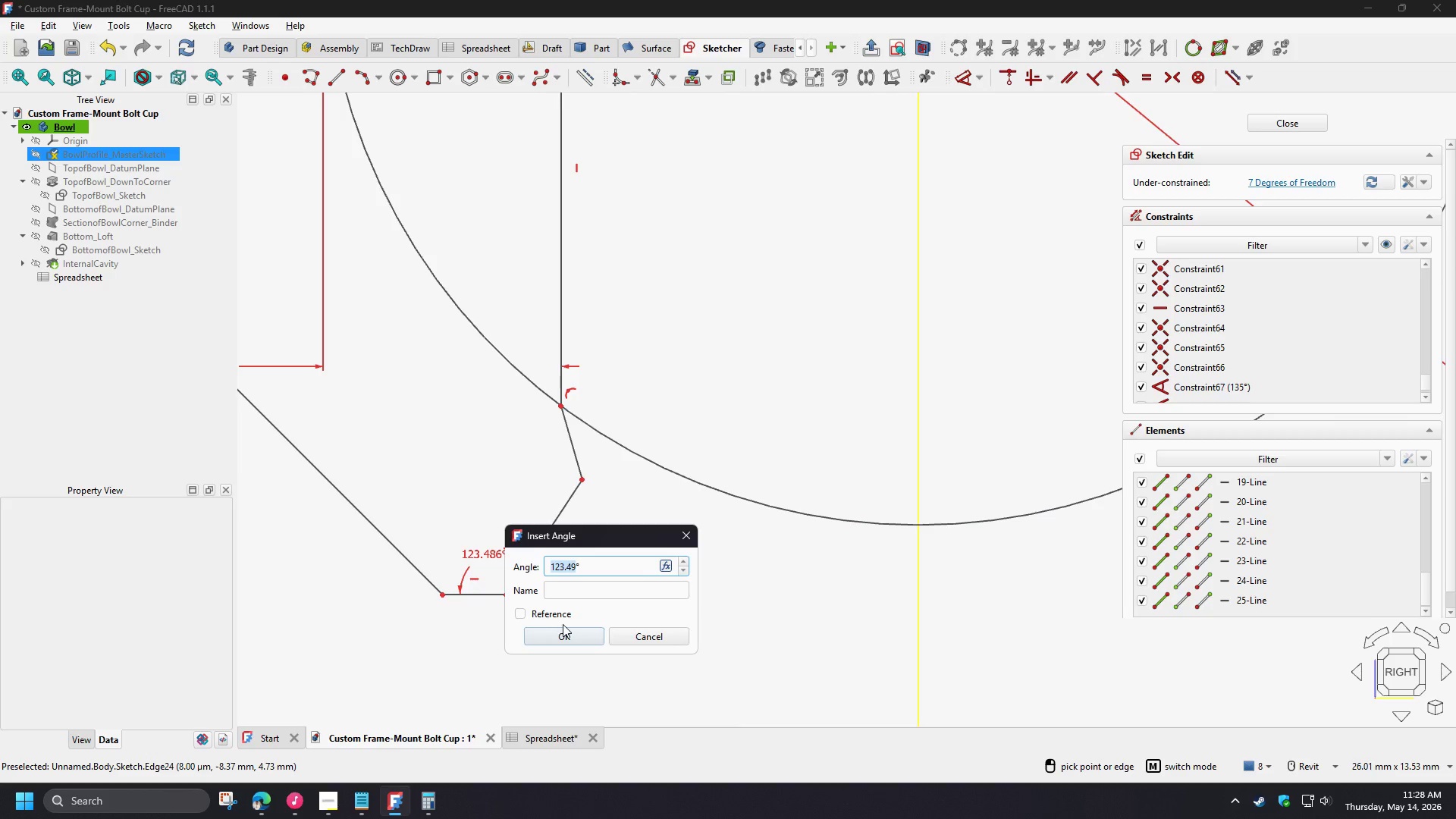 
key(Numpad1)
 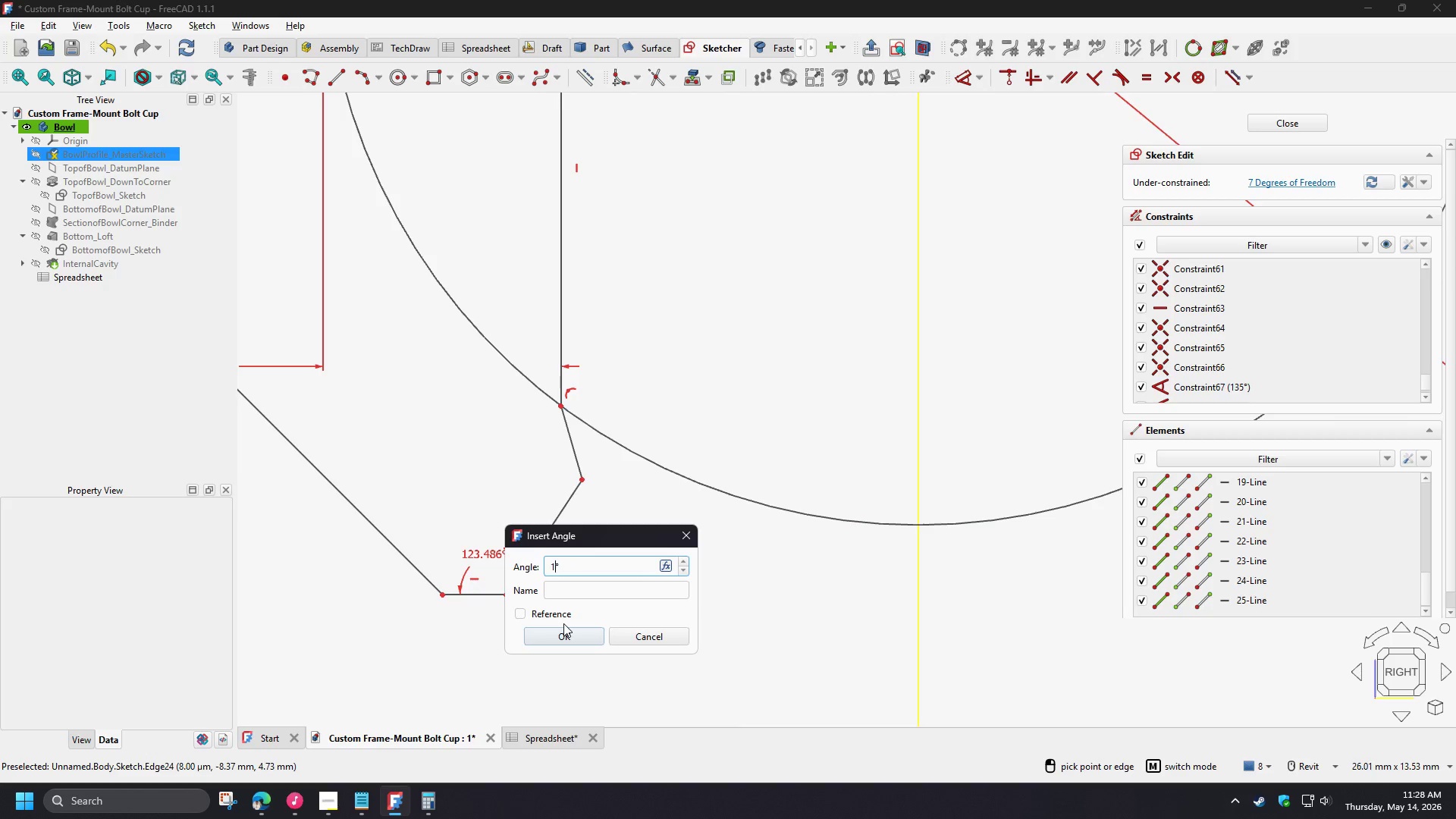 
key(Numpad3)
 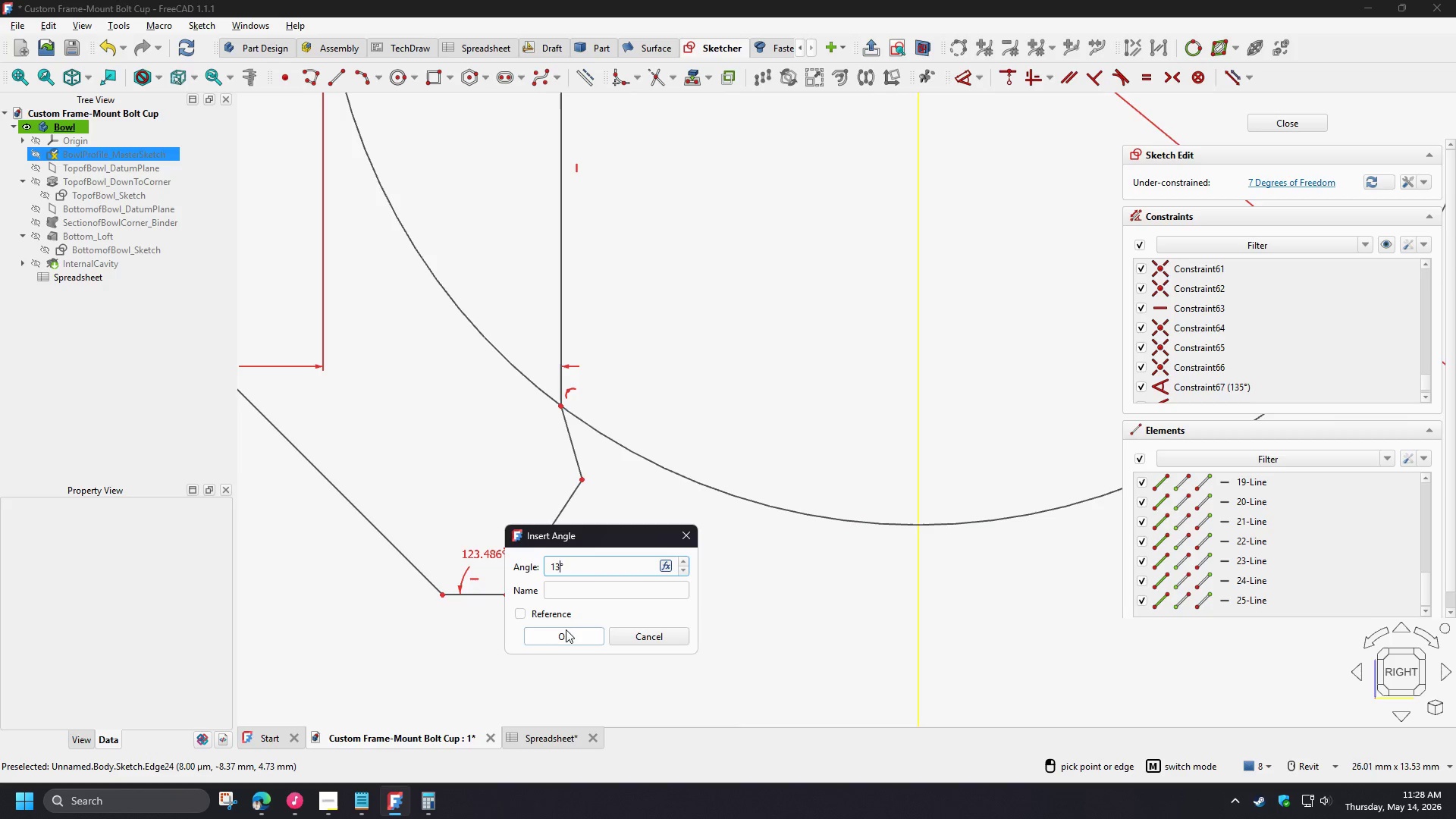 
key(Numpad5)
 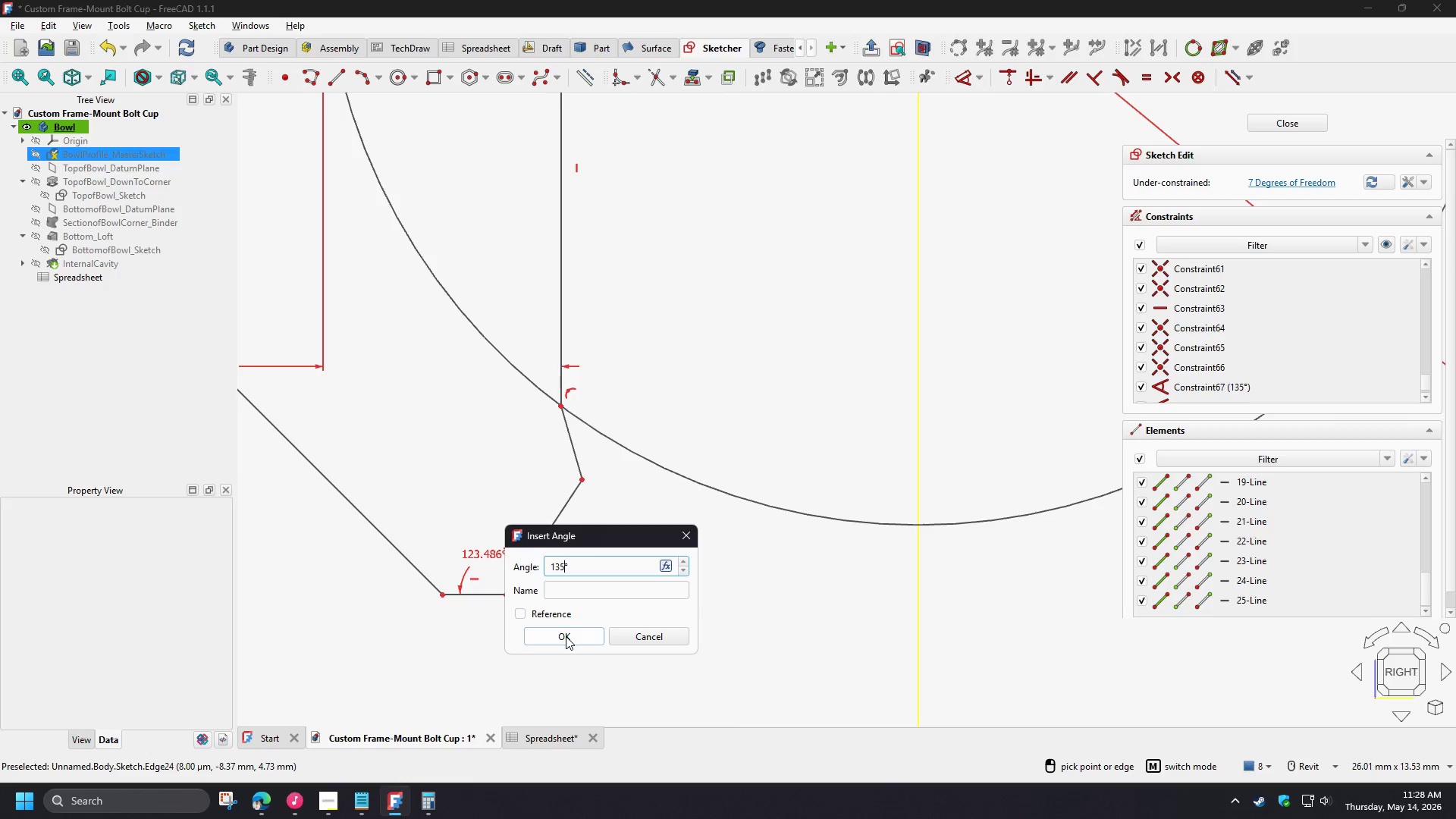 
left_click([566, 636])
 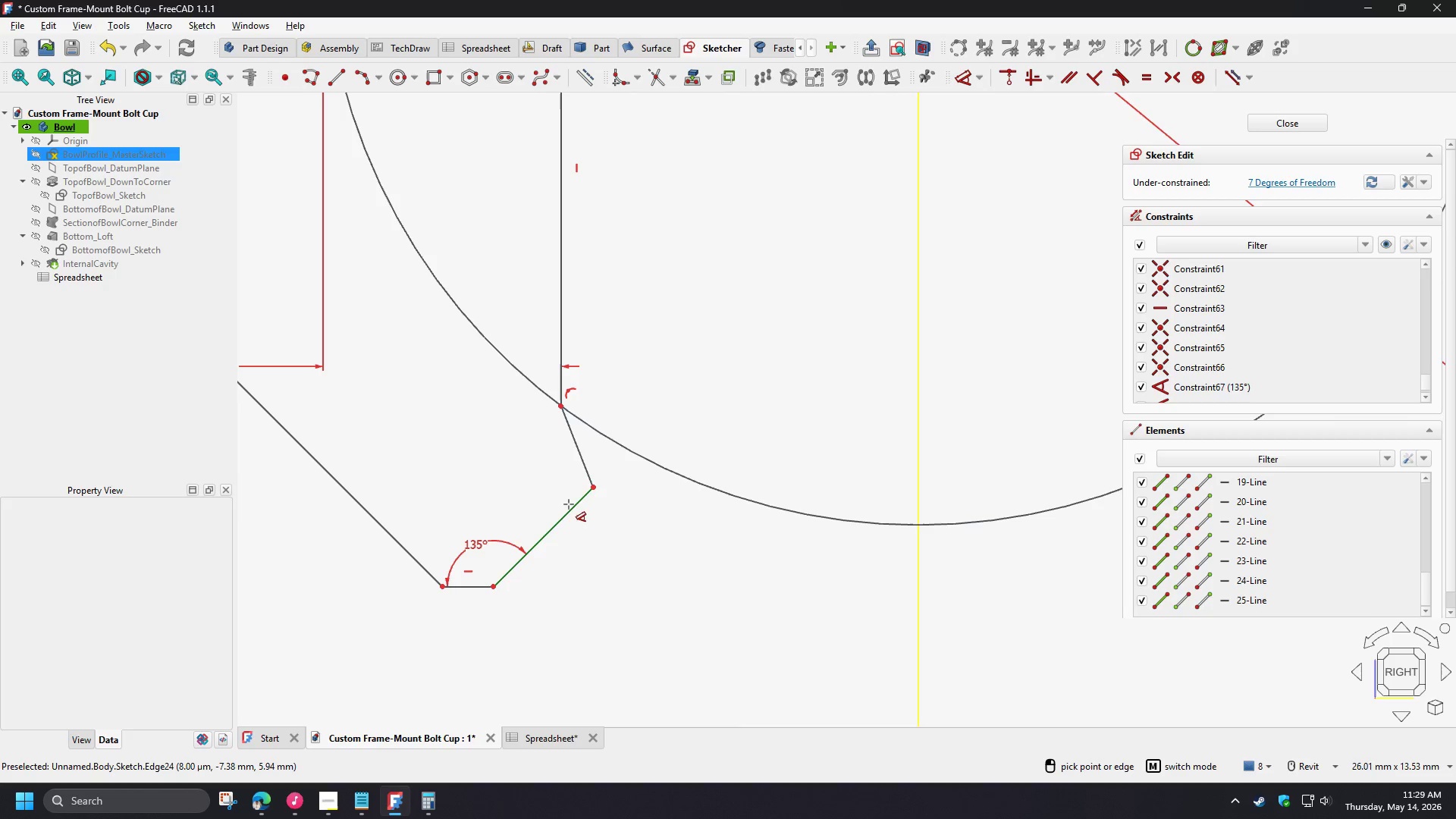 
right_click([573, 472])
 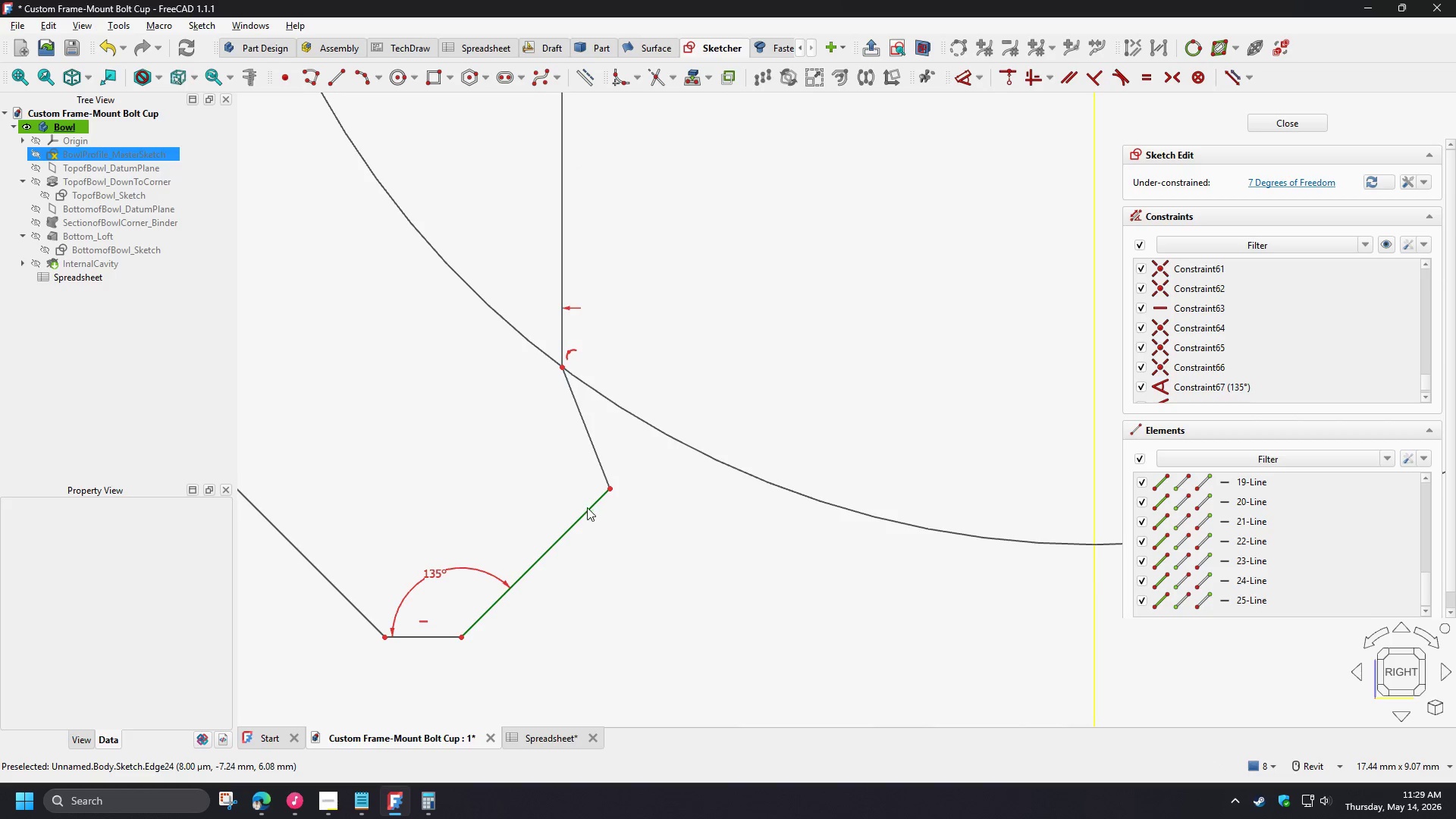 
scroll: coordinate [559, 485], scroll_direction: up, amount: 2.0
 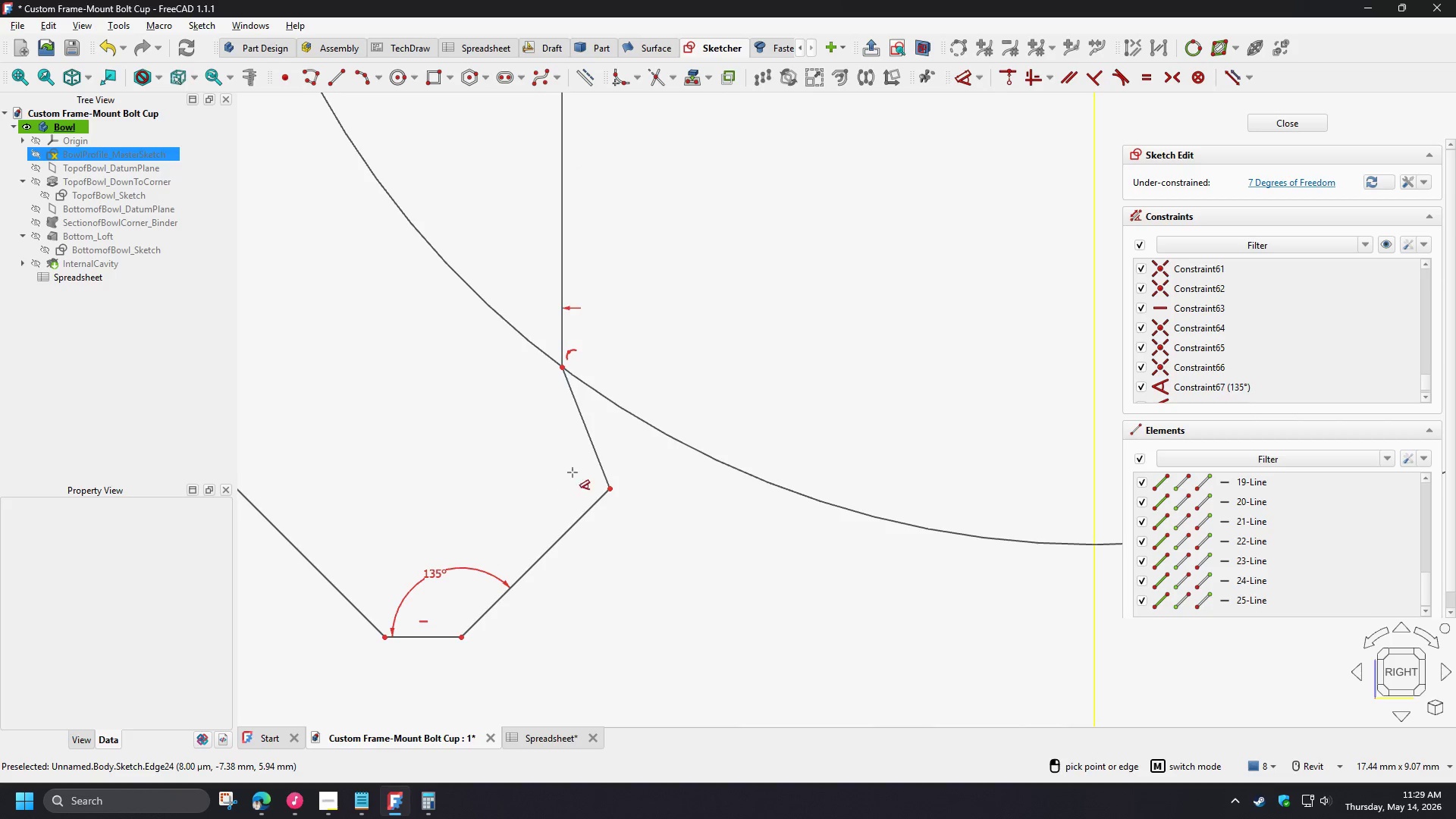 
left_click([587, 507])
 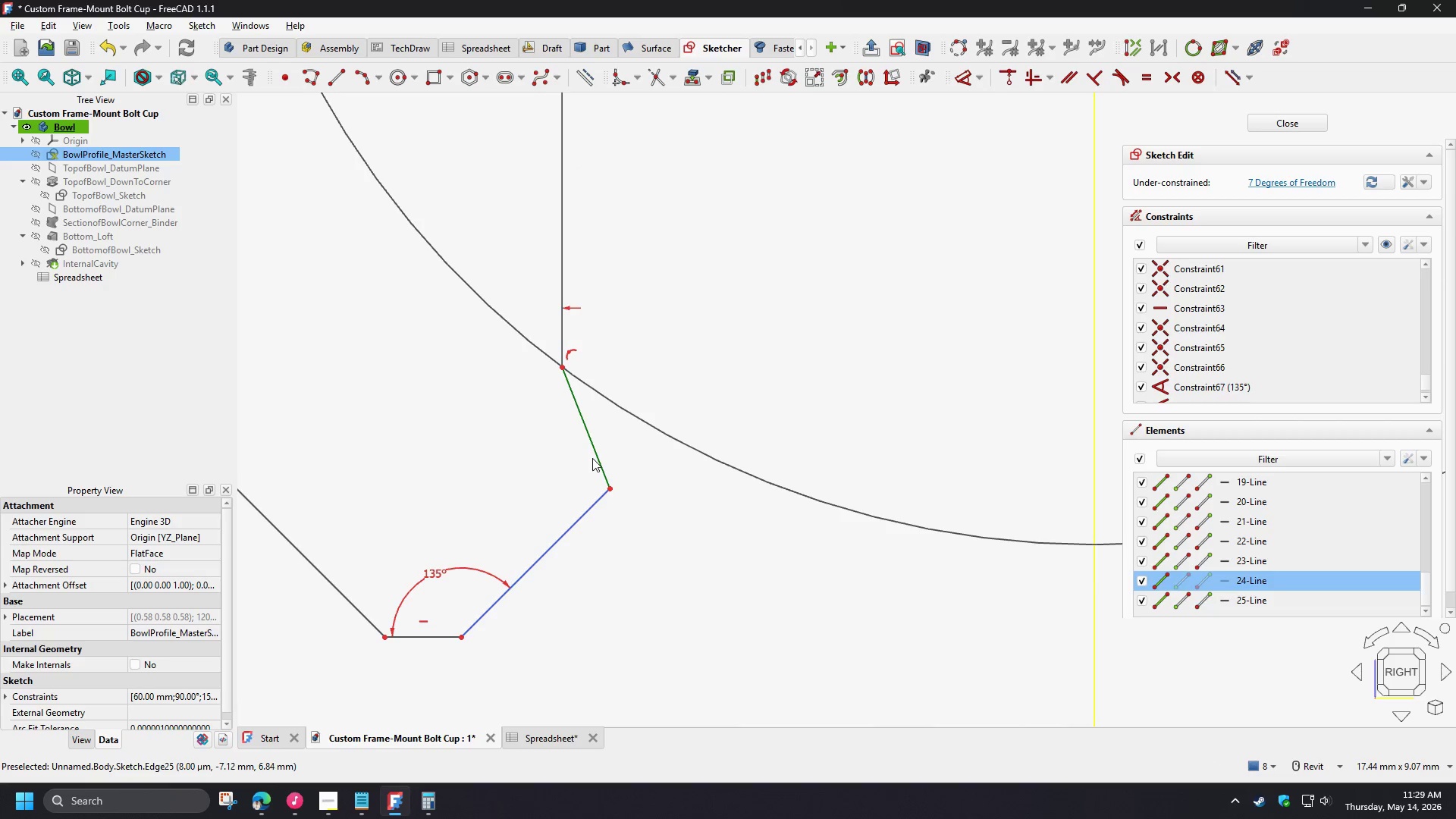 
left_click([592, 458])
 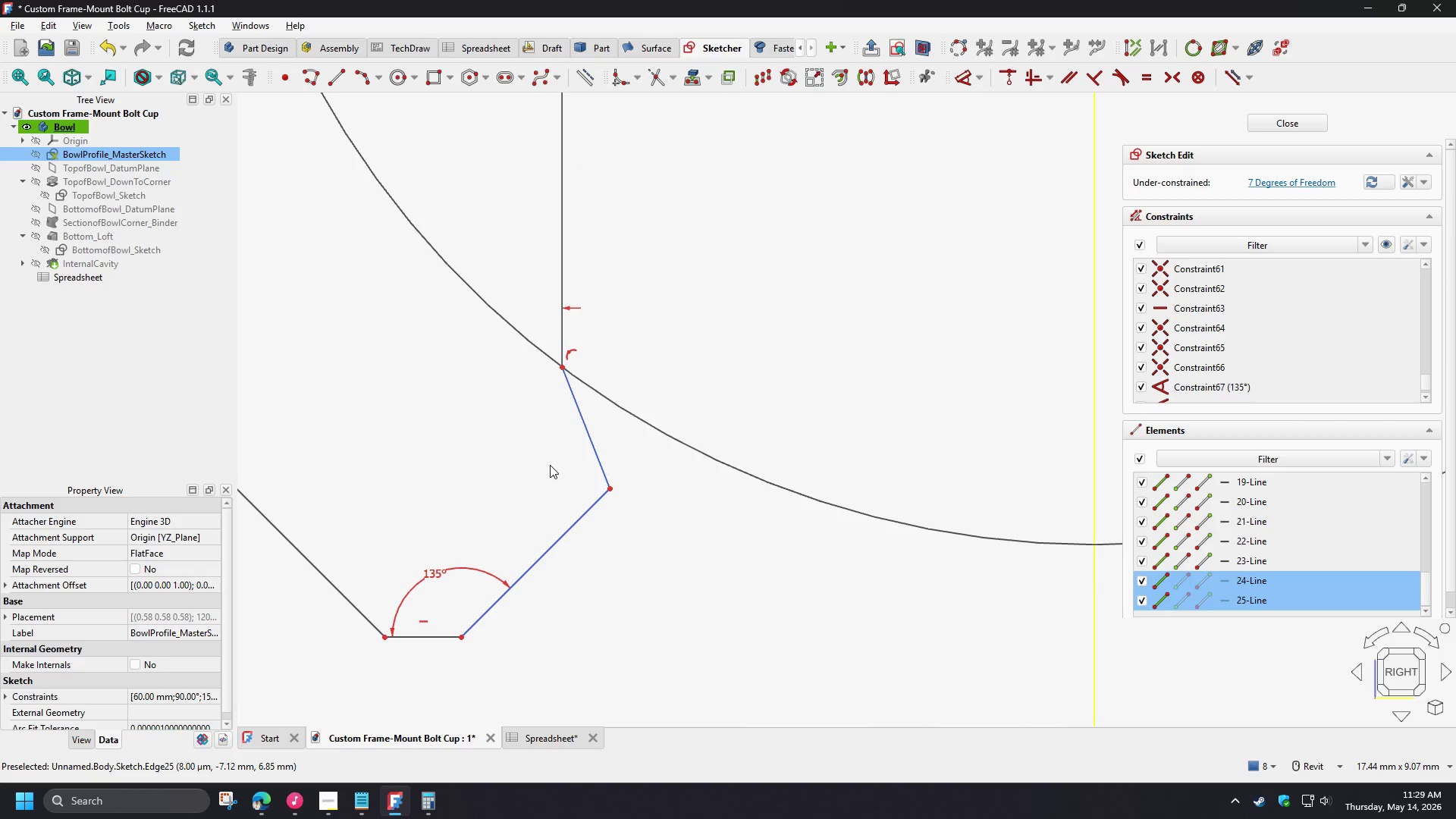 
key(D)
 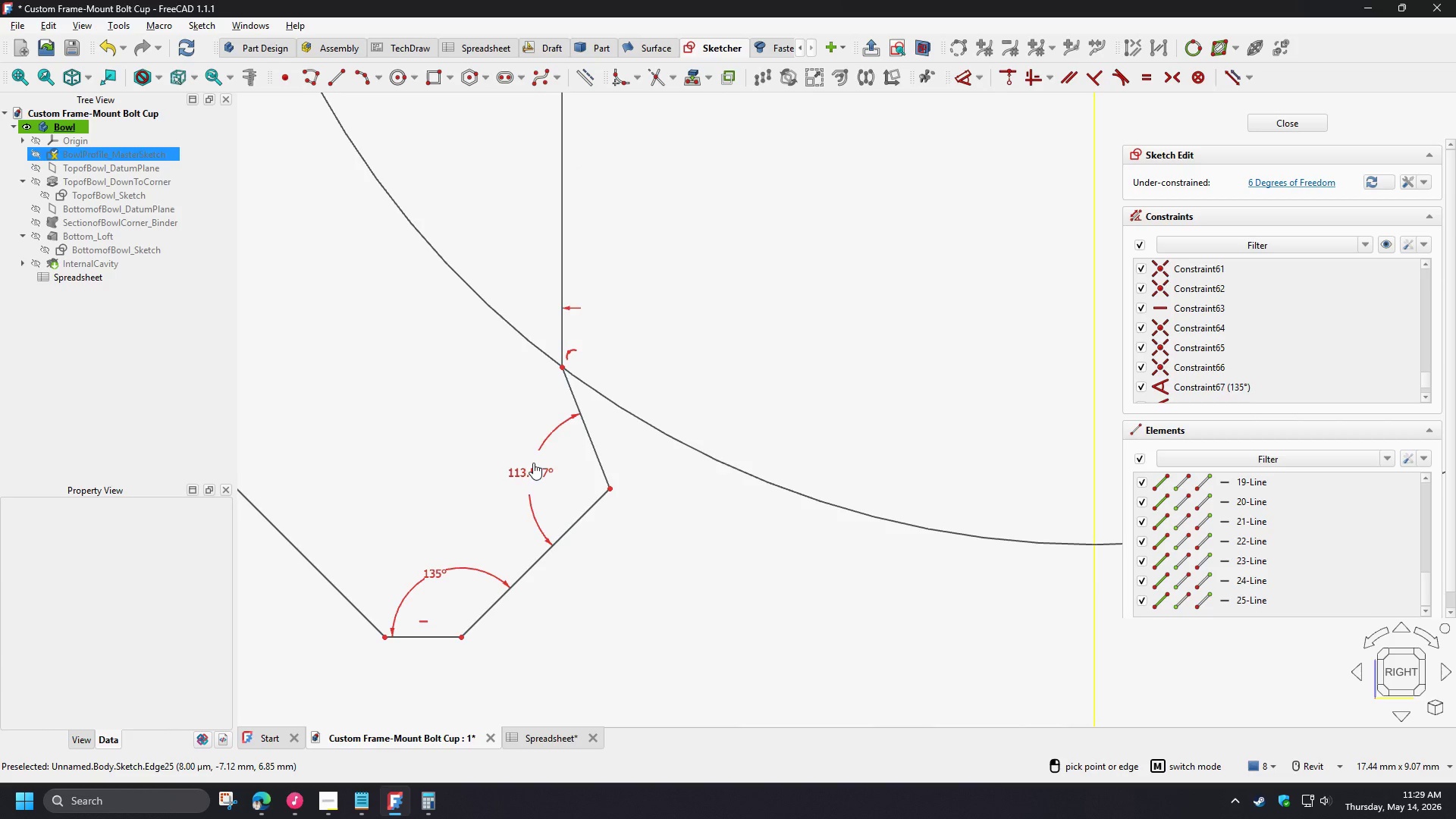 
left_click([533, 463])
 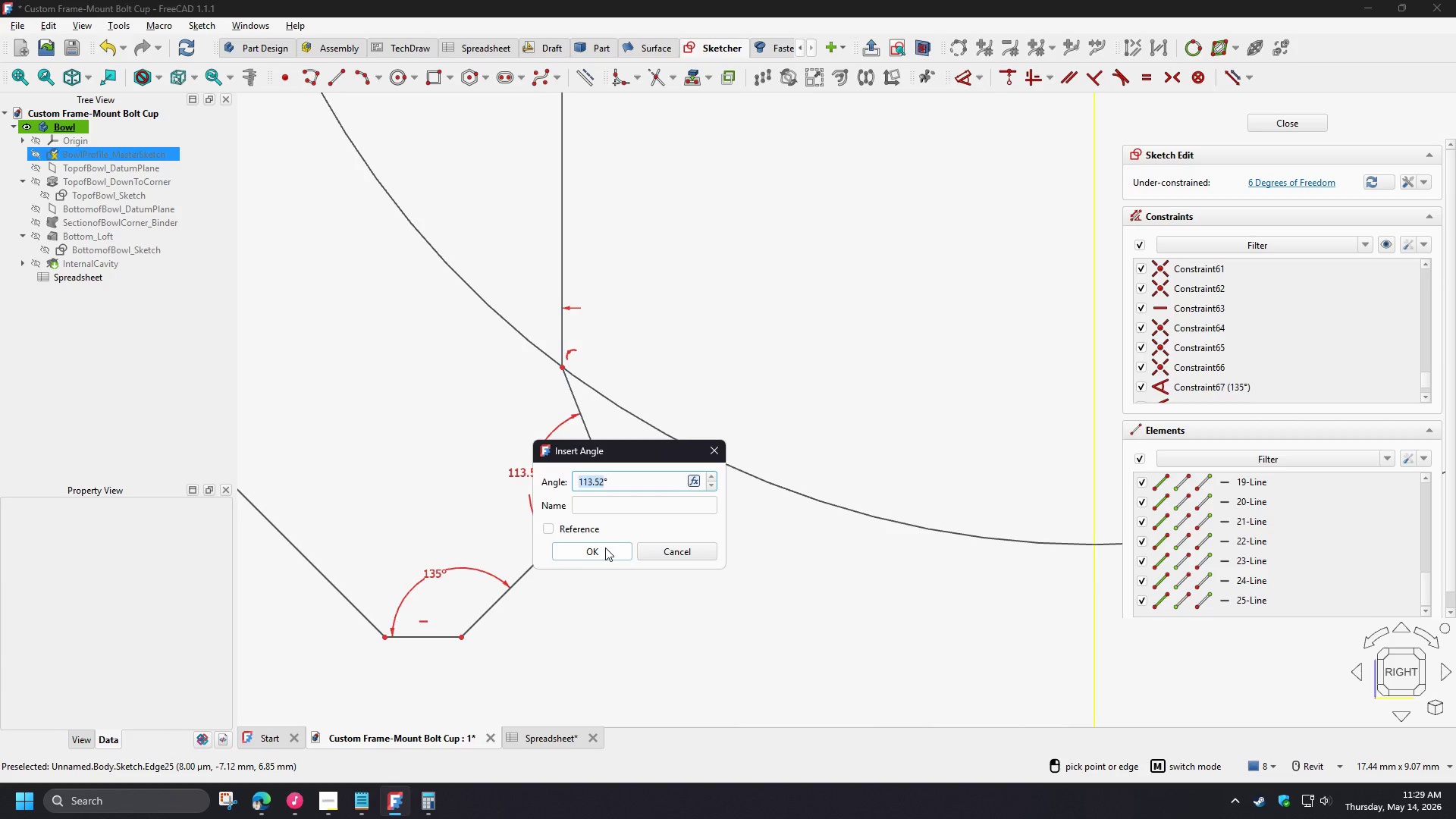 
key(Numpad1)
 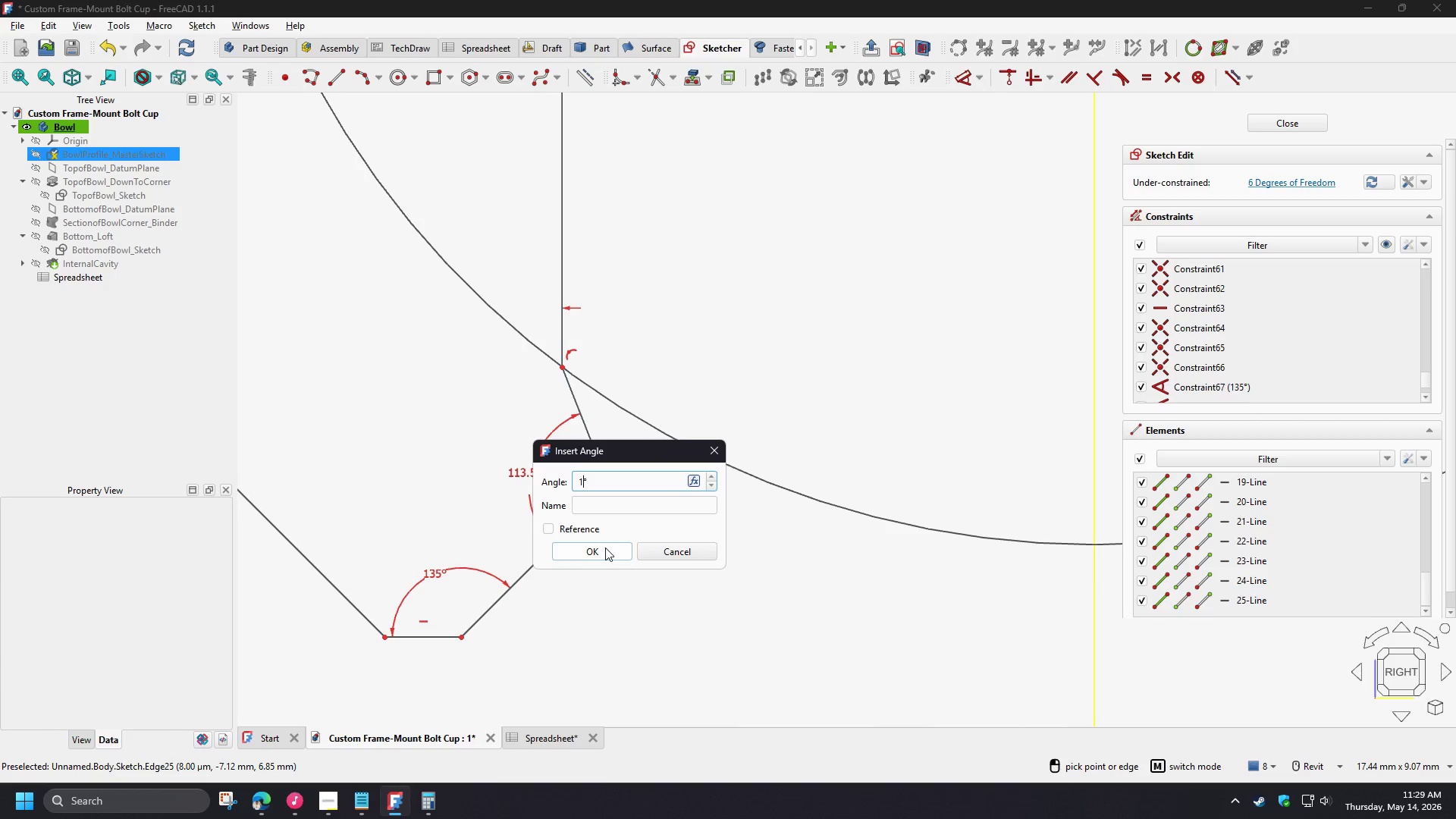 
key(Numpad3)
 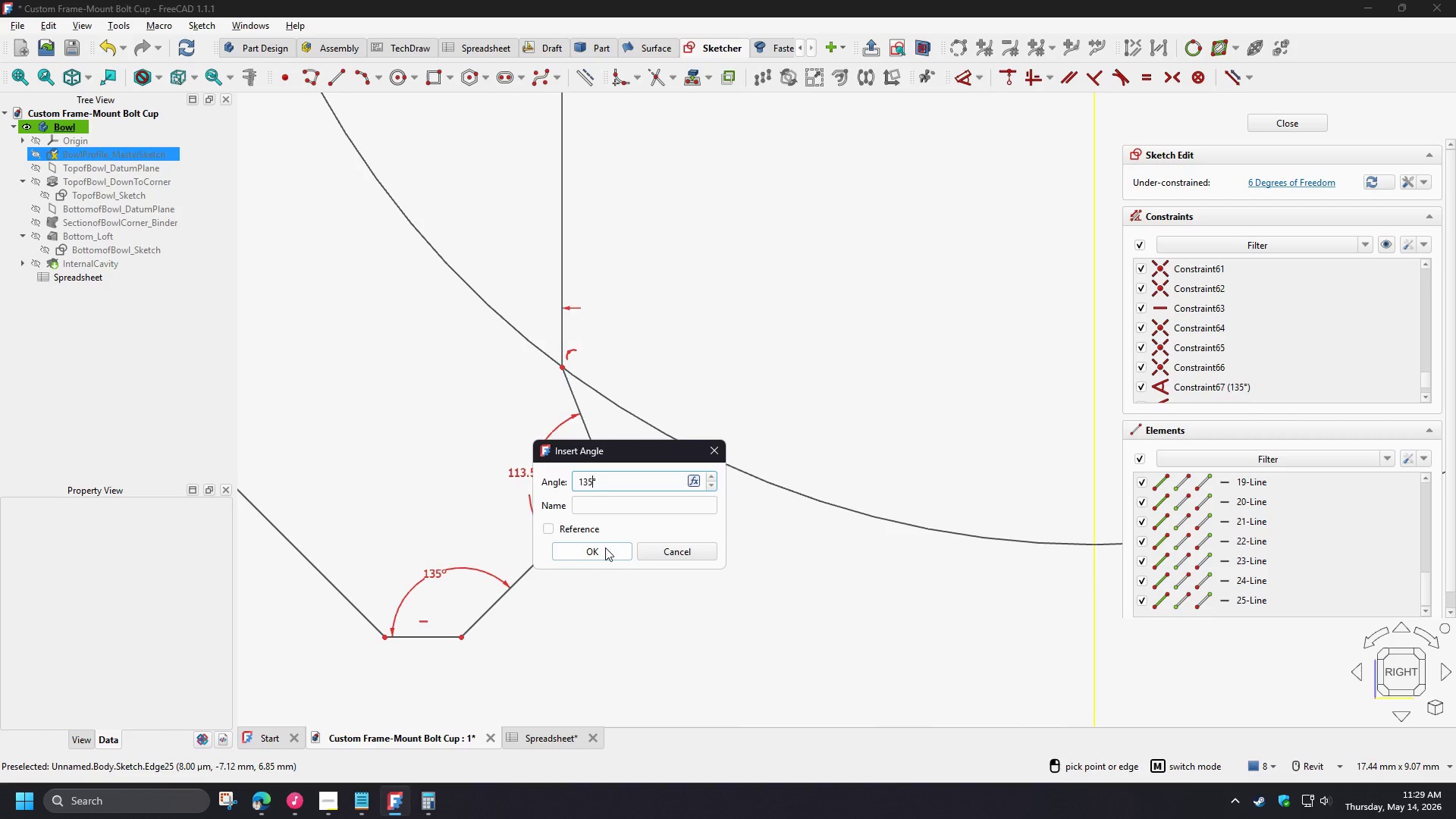 
key(Numpad5)
 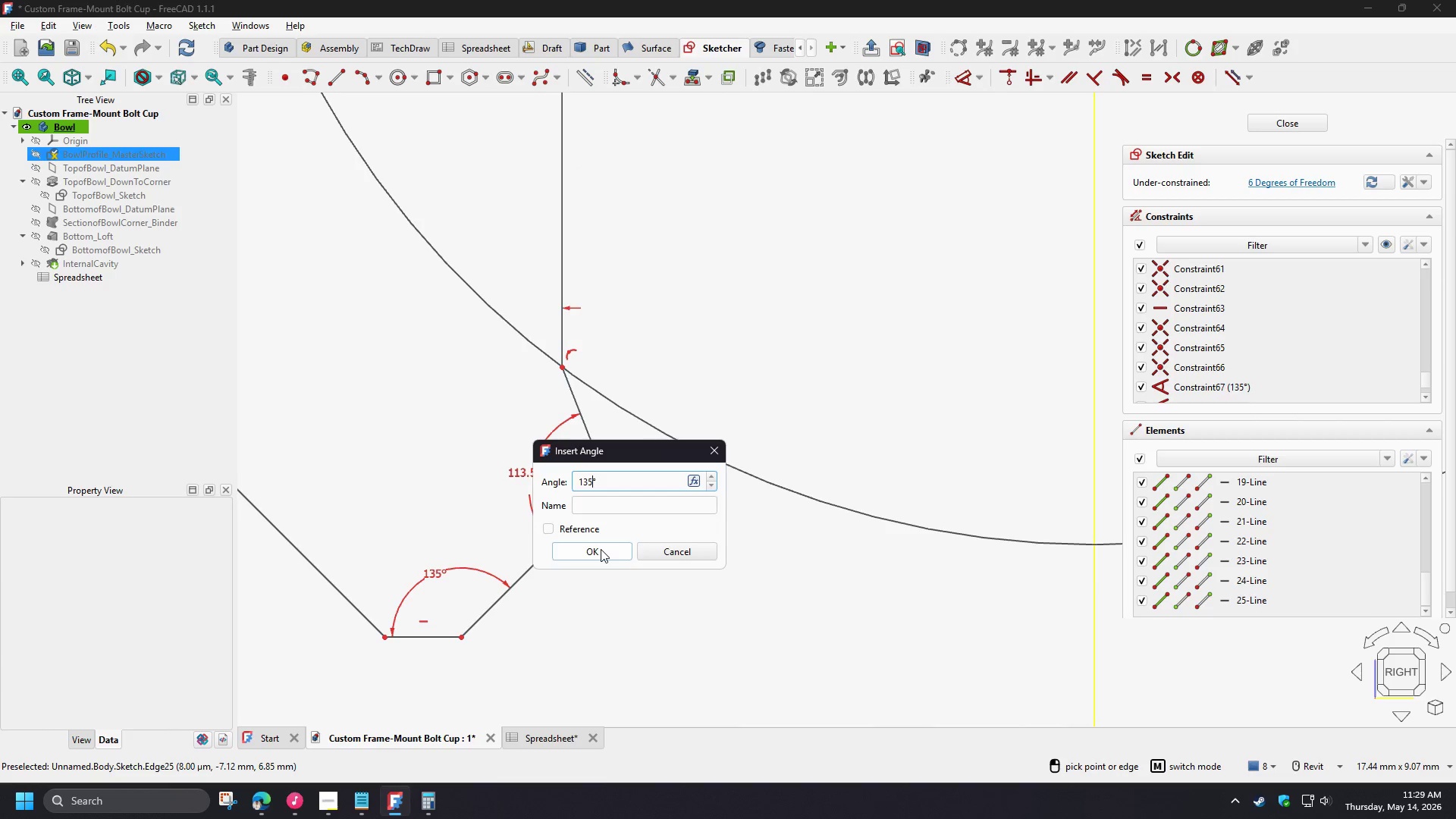 
left_click([601, 549])
 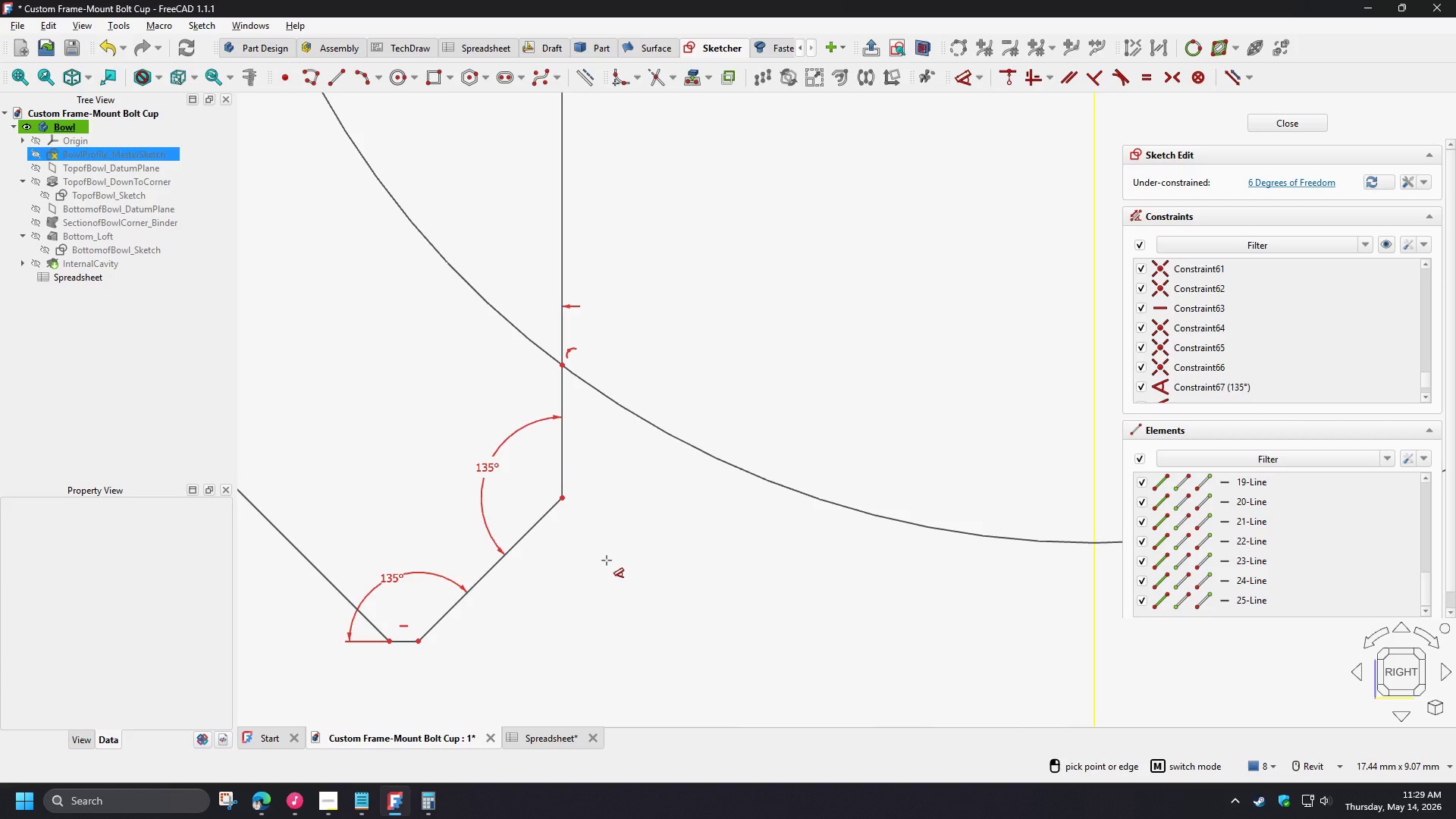 
scroll: coordinate [607, 563], scroll_direction: down, amount: 2.0
 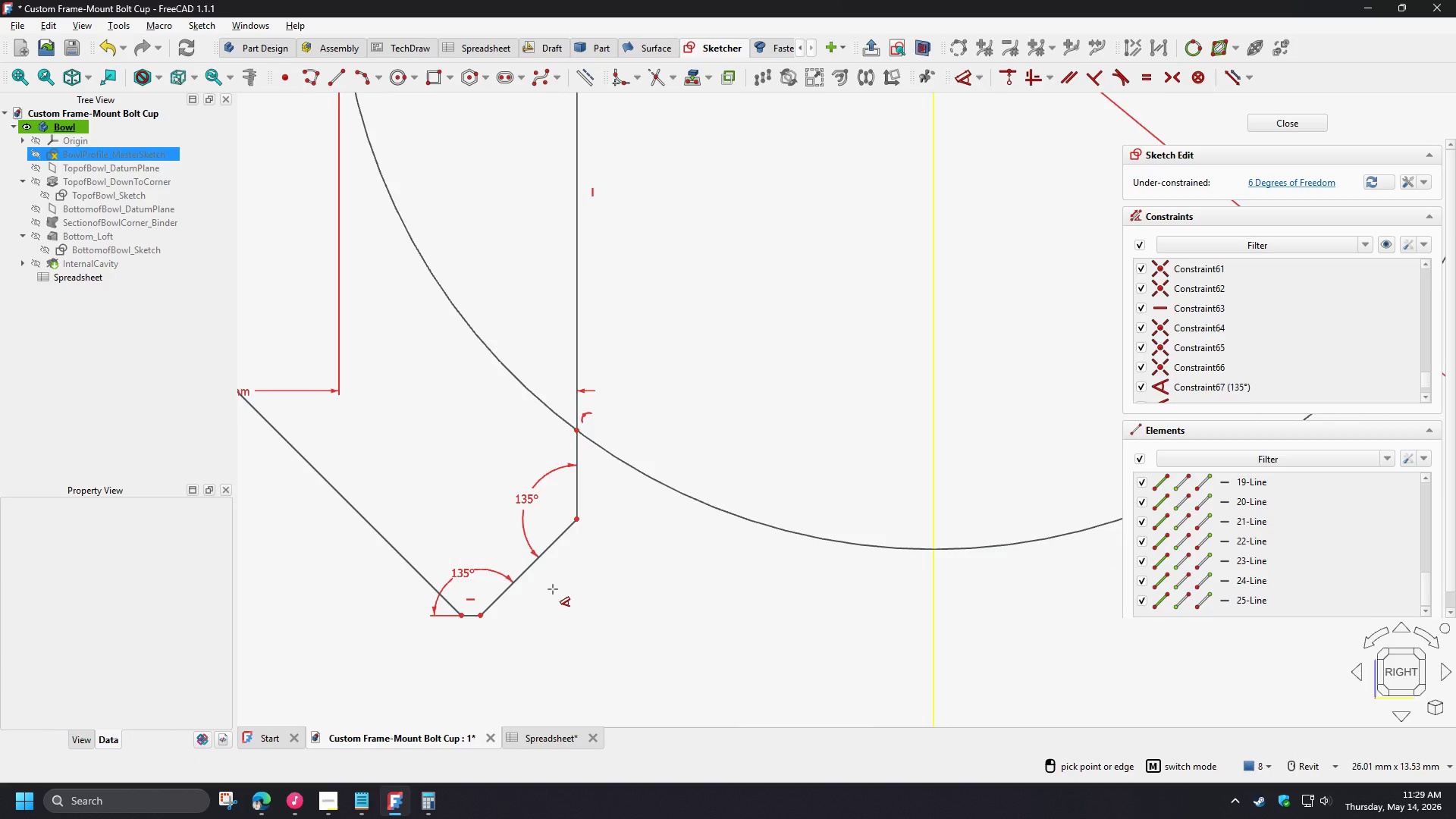 
scroll: coordinate [573, 570], scroll_direction: up, amount: 3.0
 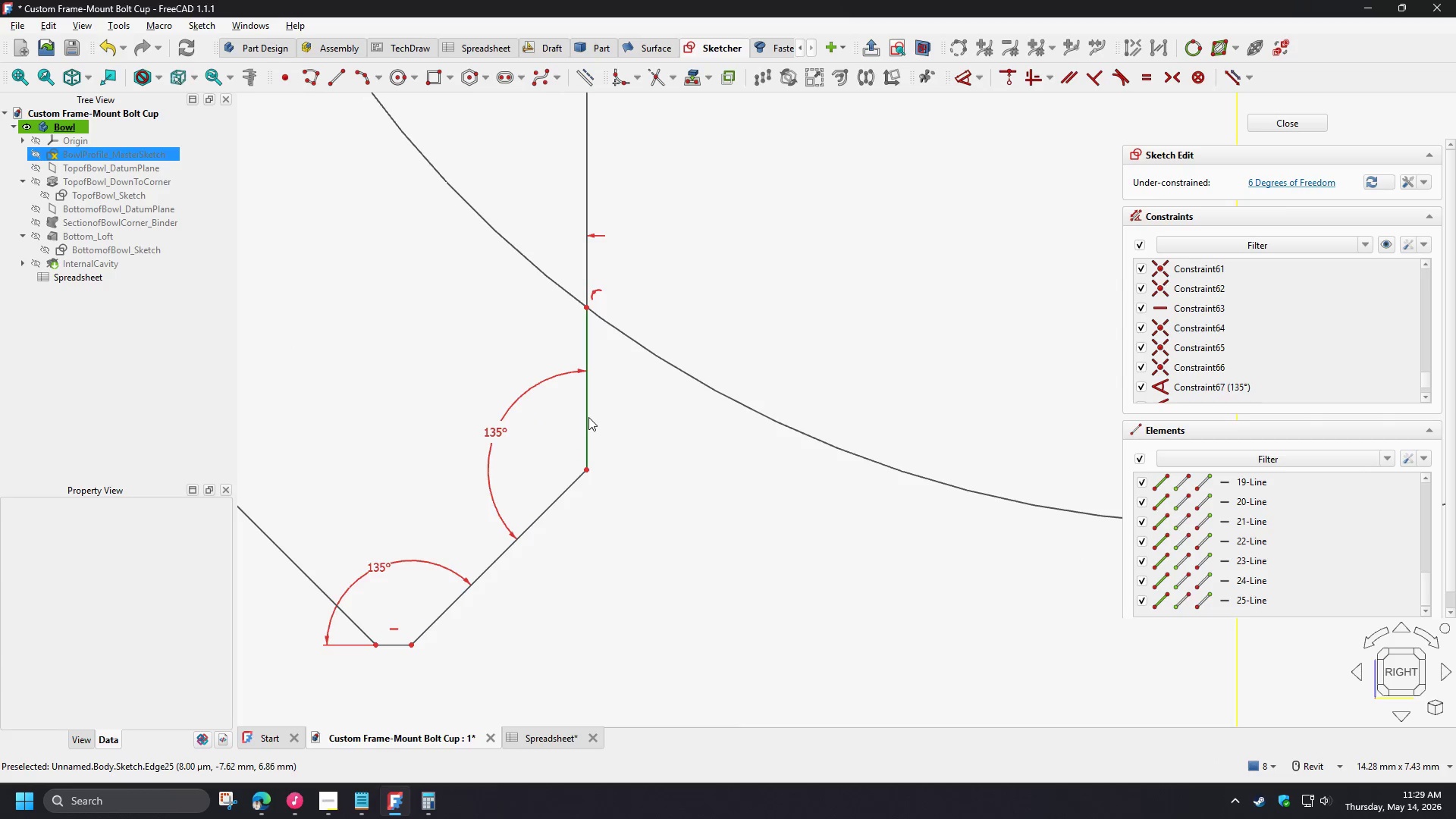 
left_click([588, 417])
 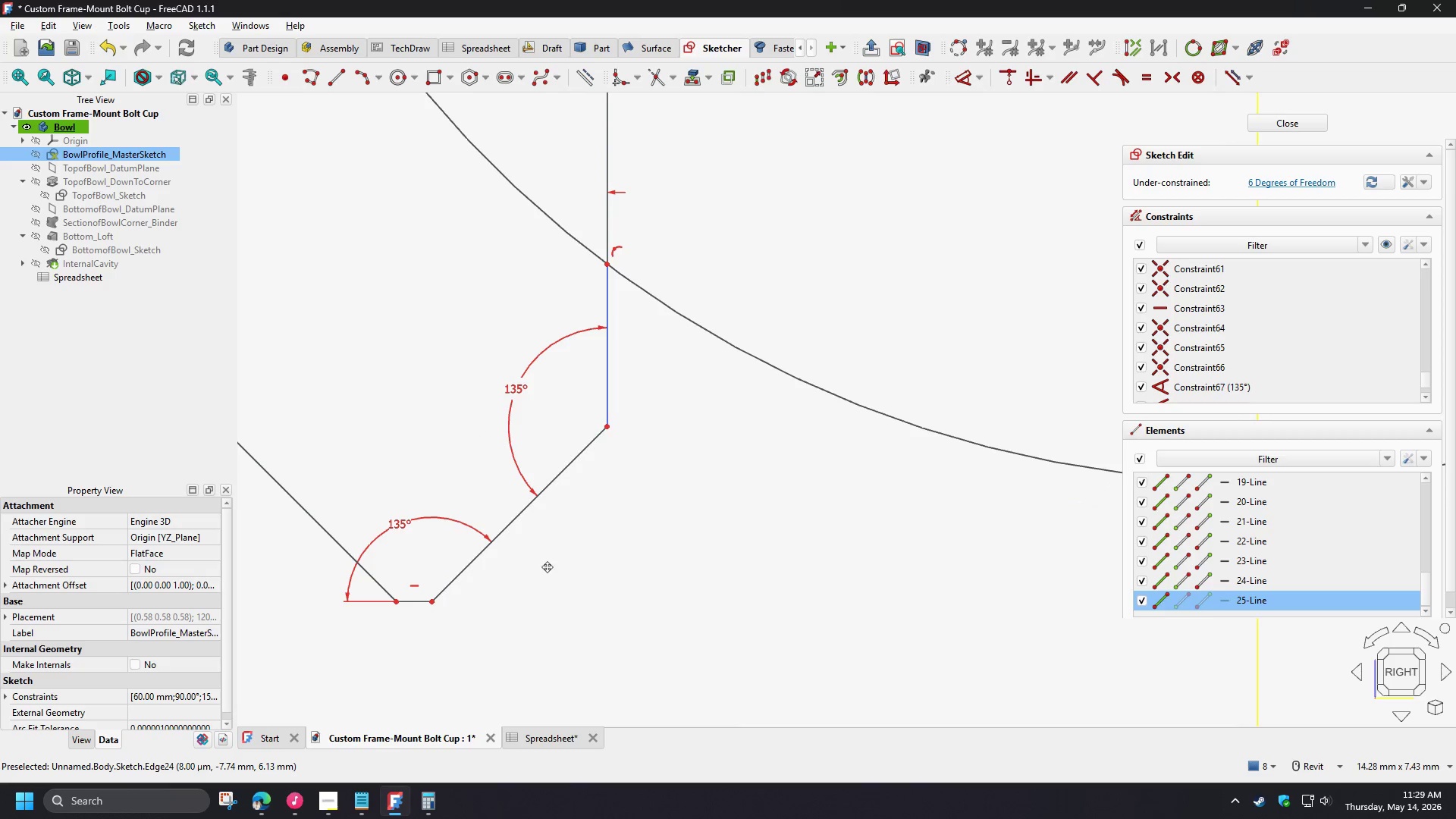 
left_click([417, 599])
 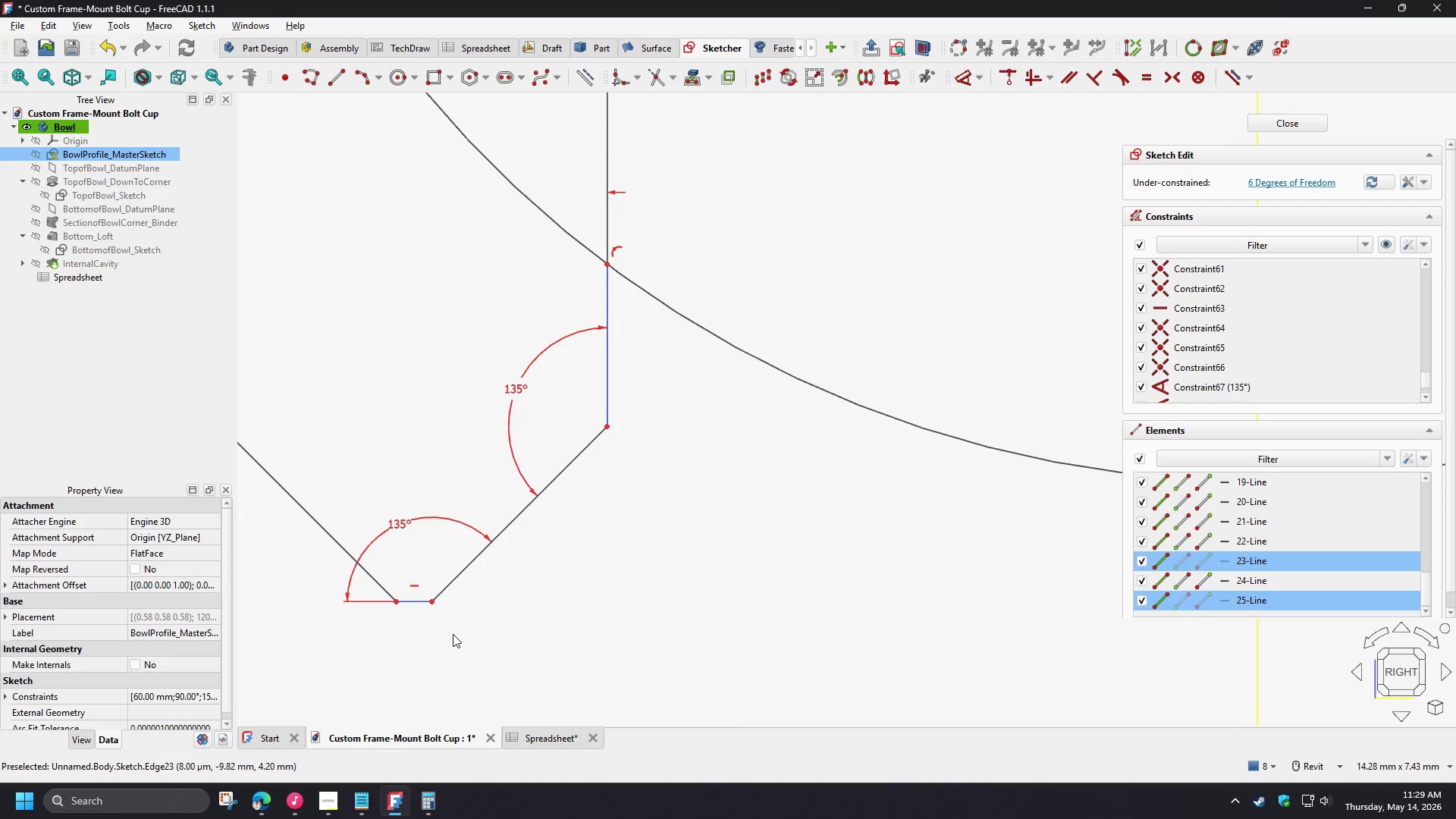 
key(E)
 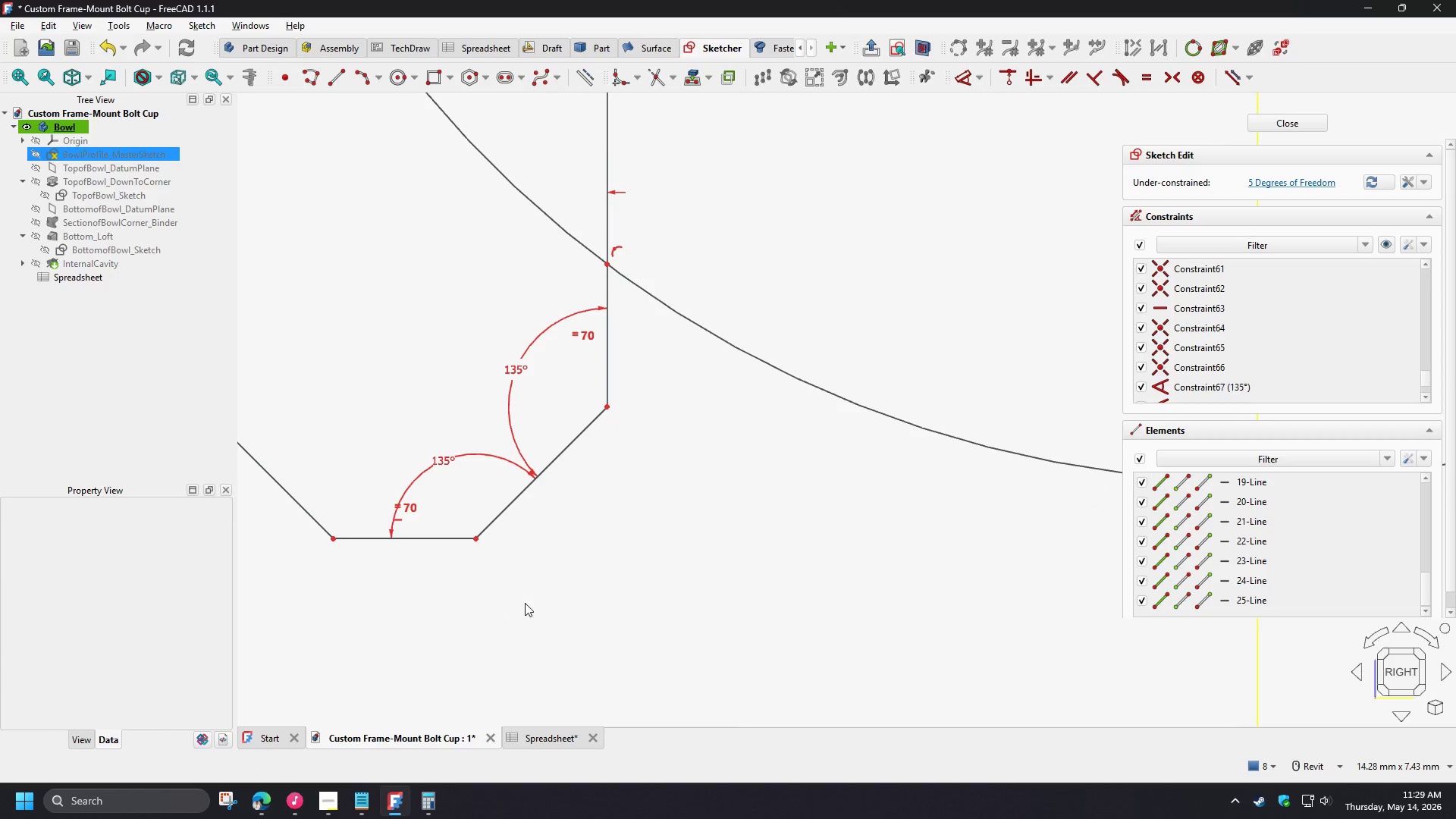 
scroll: coordinate [544, 610], scroll_direction: down, amount: 7.0
 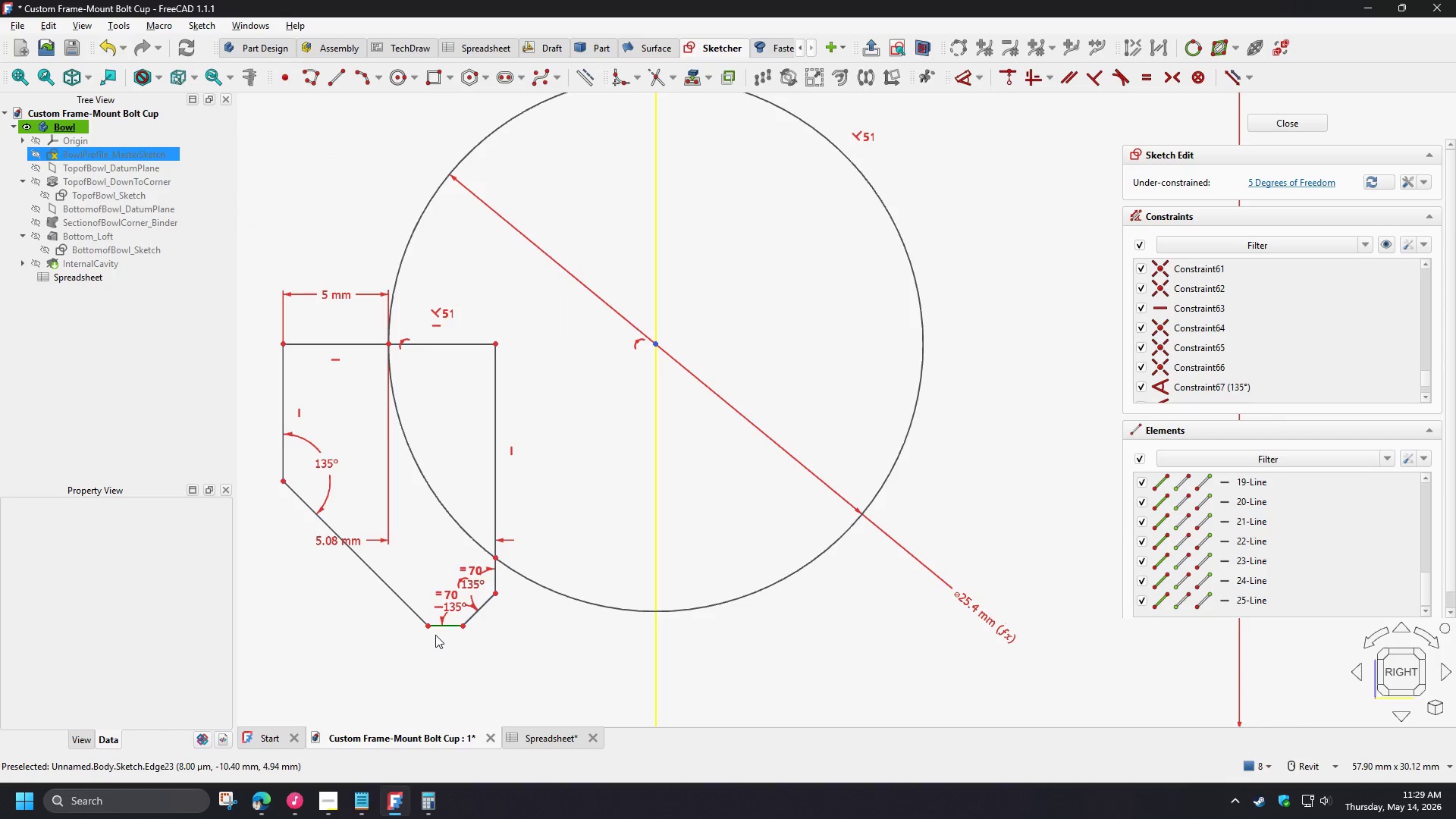 
left_click_drag(start_coordinate=[428, 625], to_coordinate=[408, 622])
 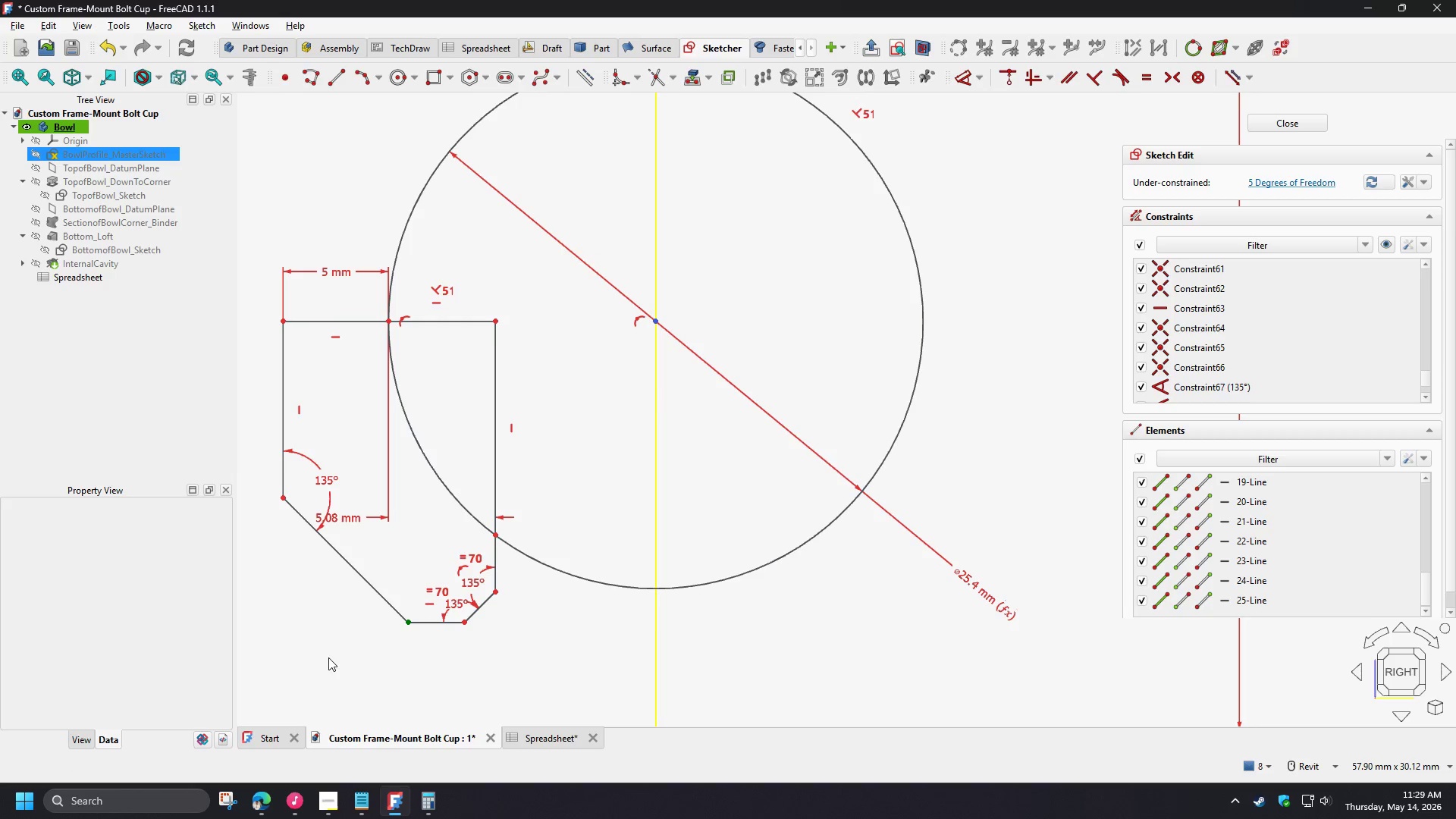 
left_click([328, 657])
 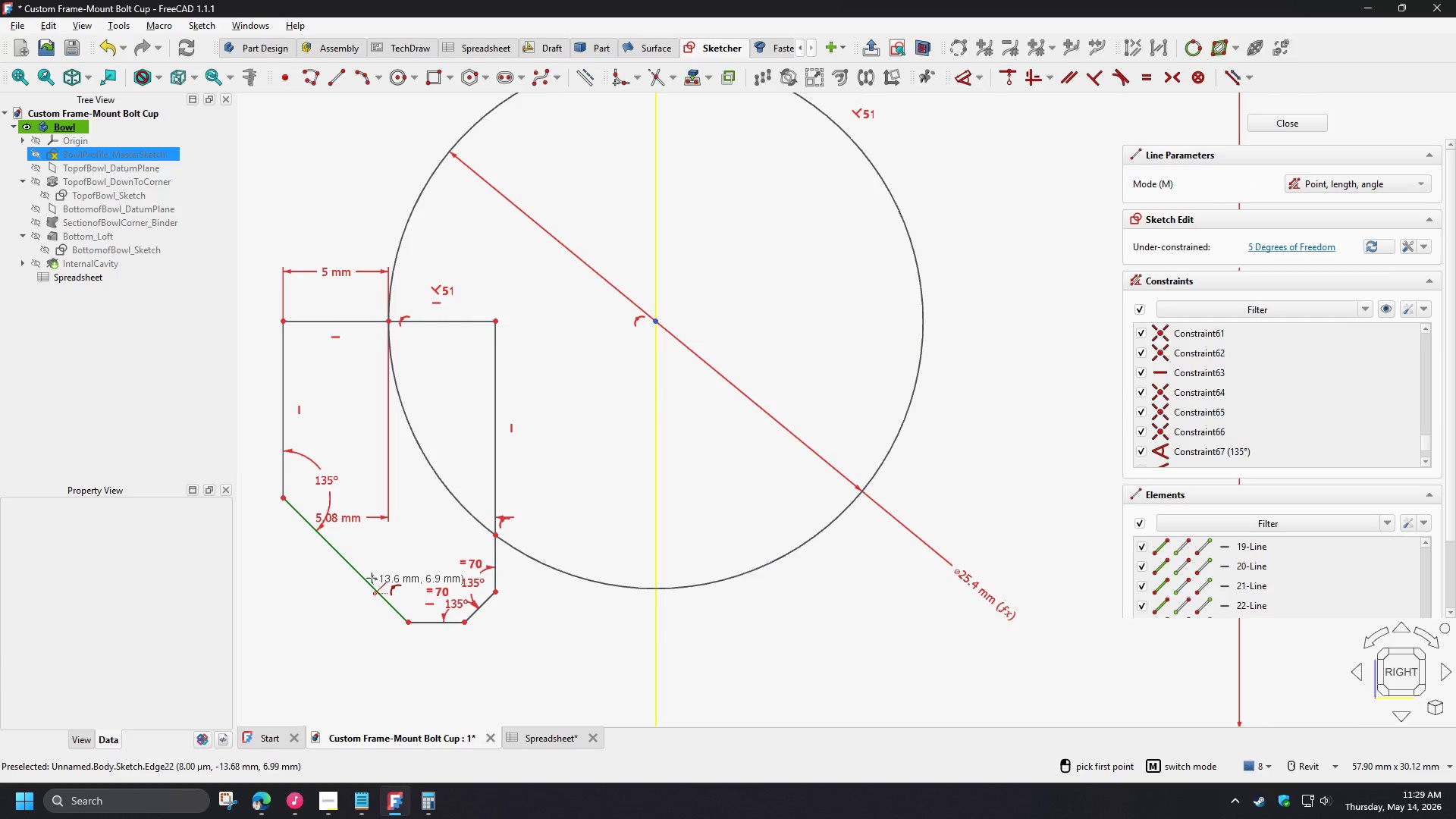 
wait(7.31)
 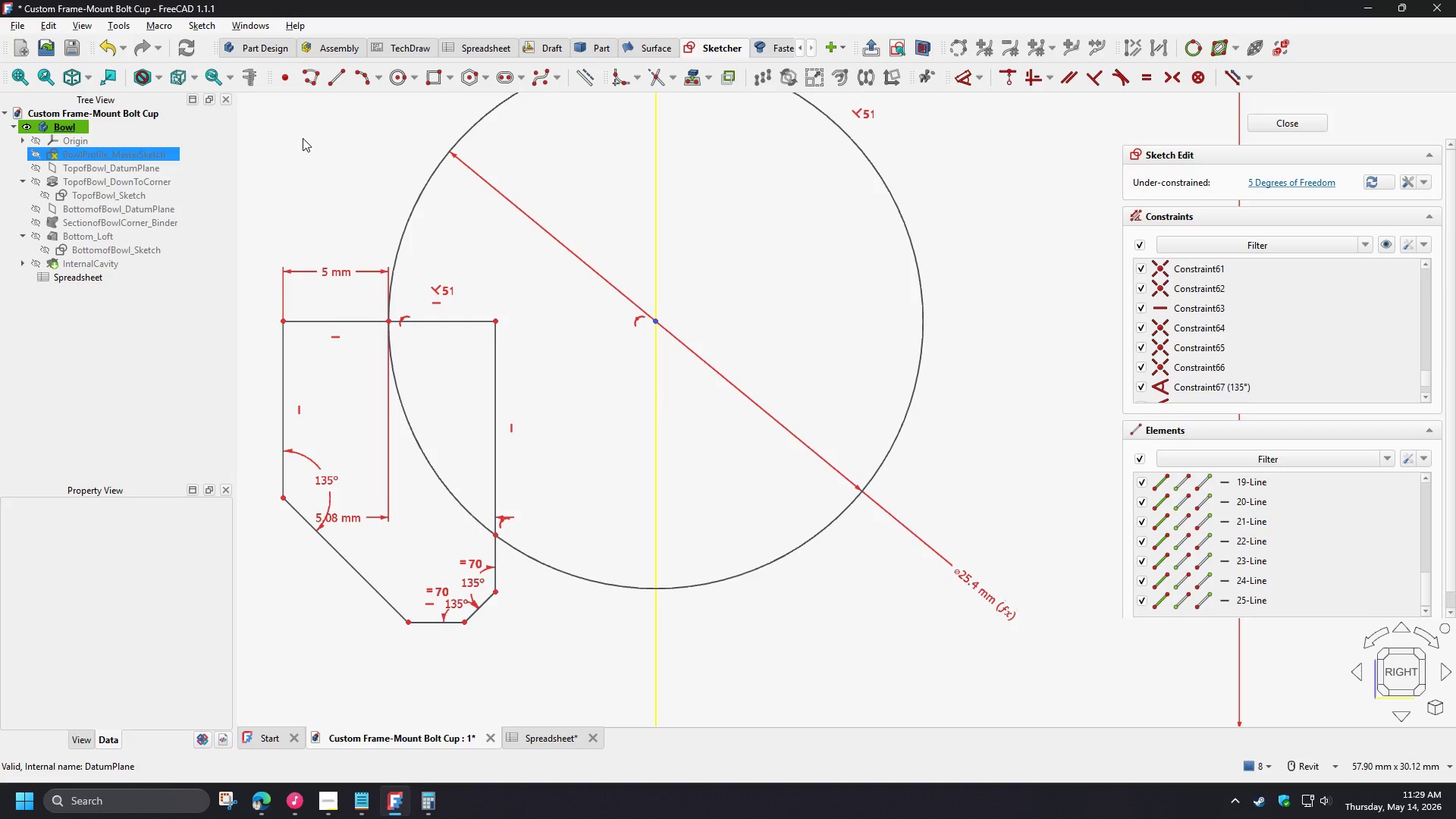 
left_click([369, 583])
 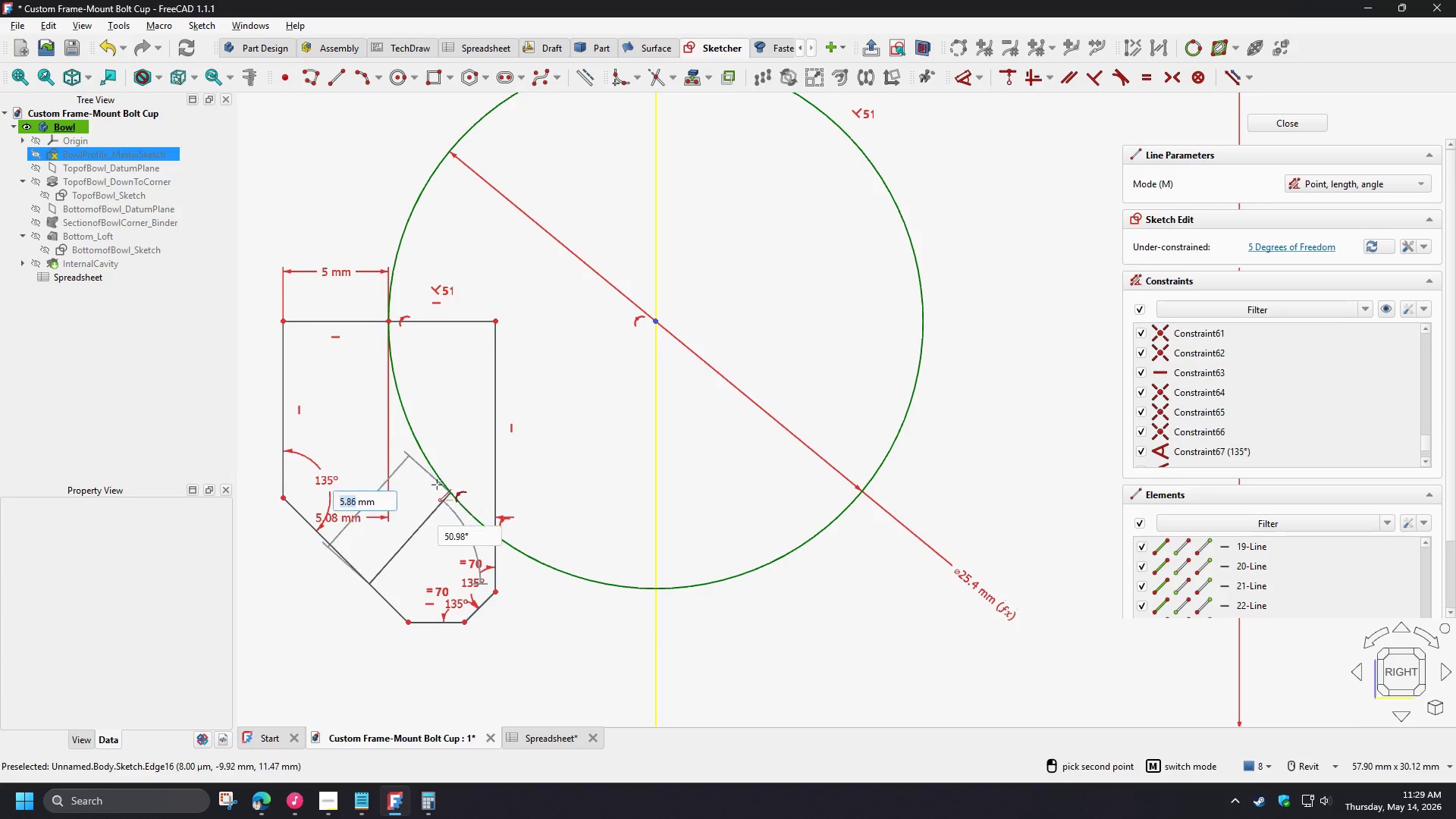 
left_click([424, 453])
 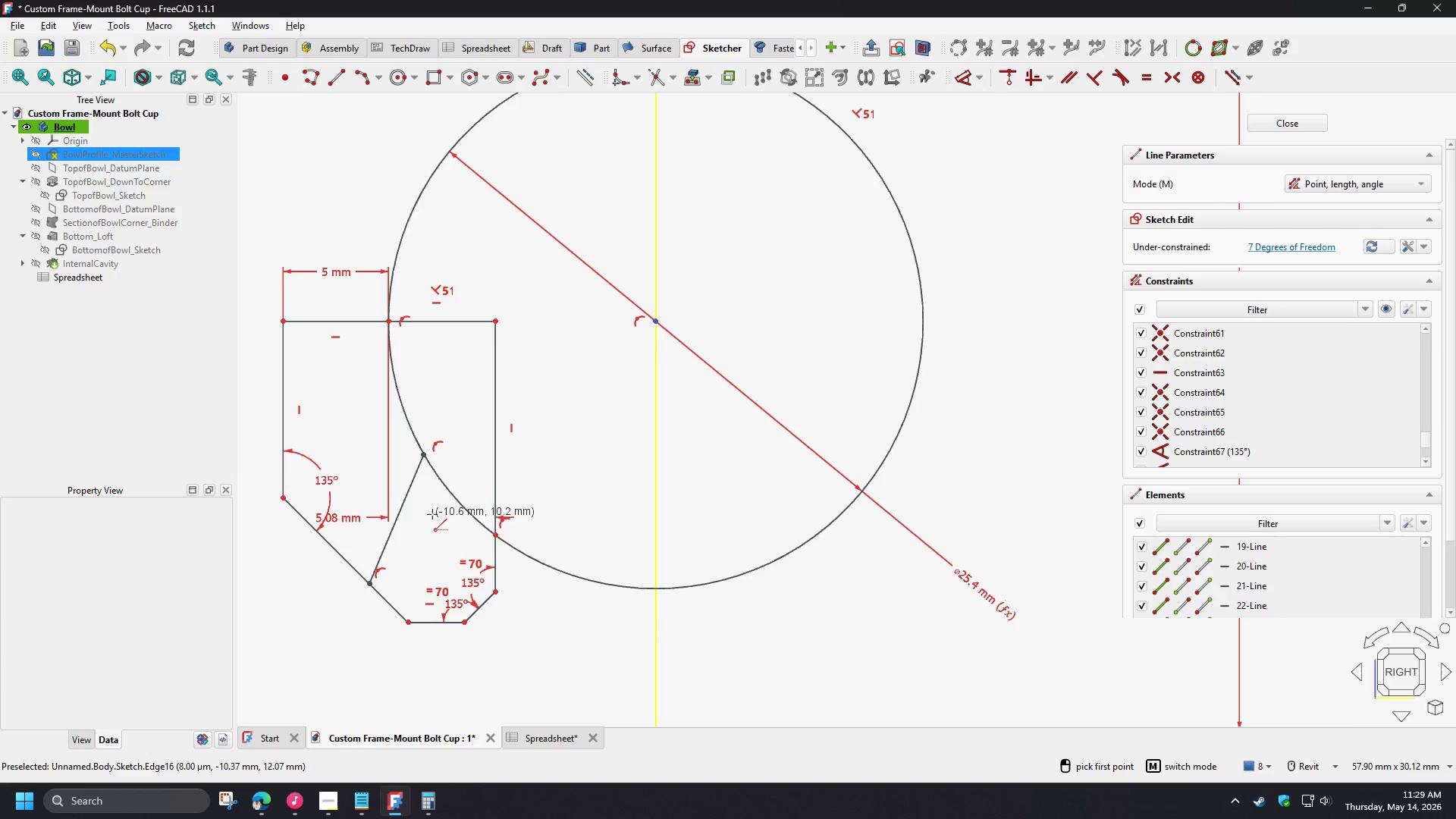 
right_click([433, 515])
 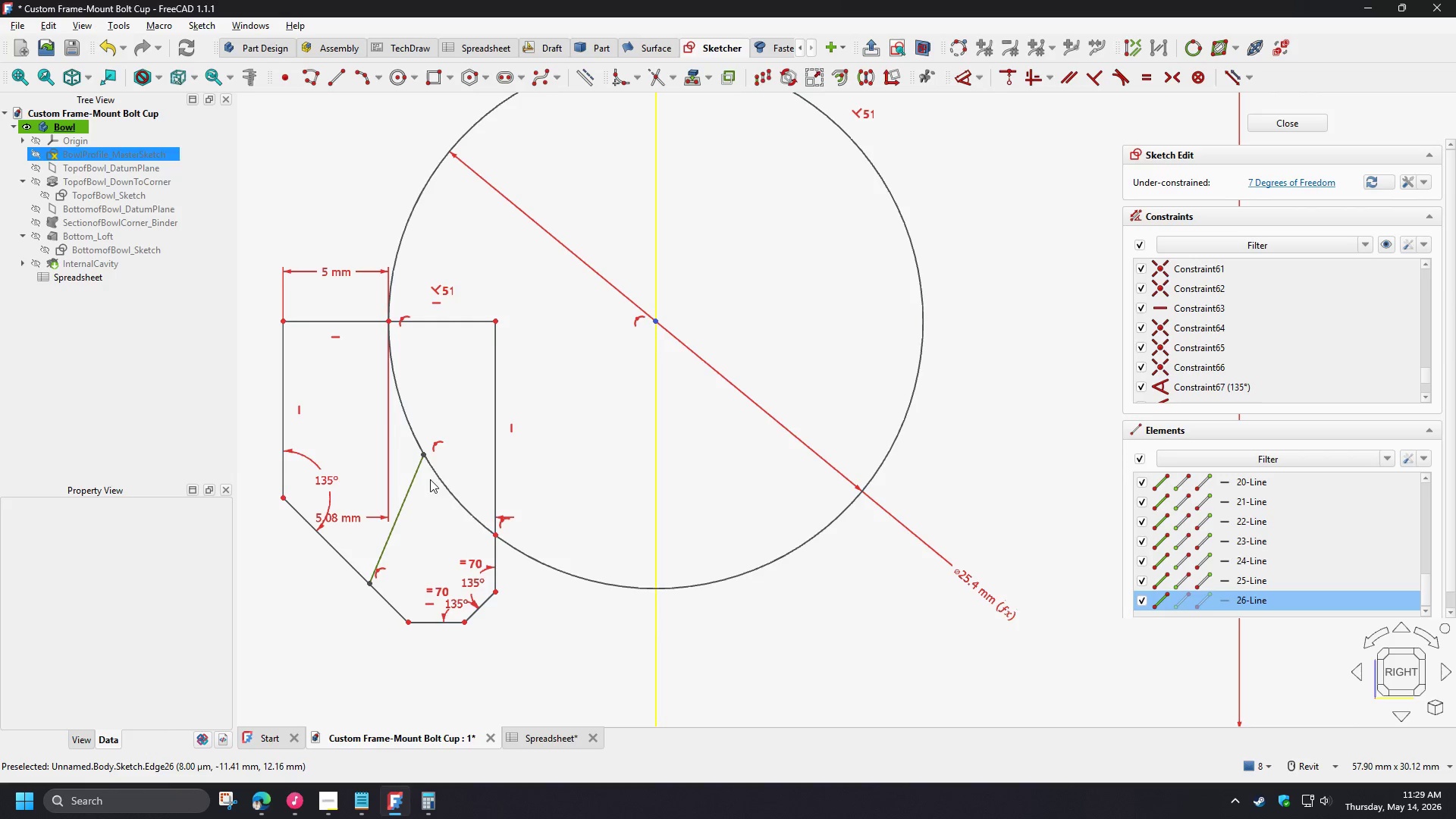 
double_click([437, 482])
 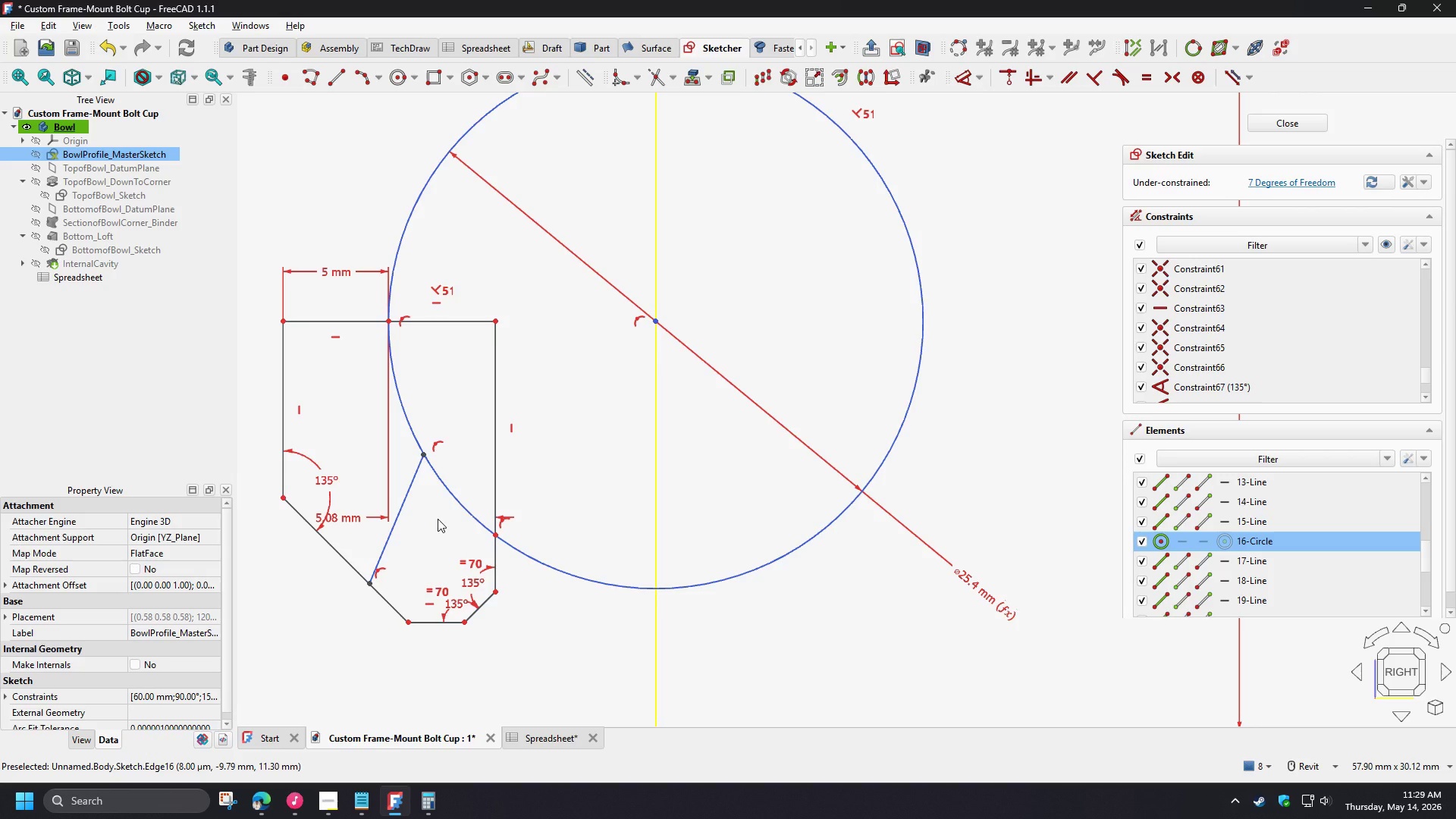 
key(N)
 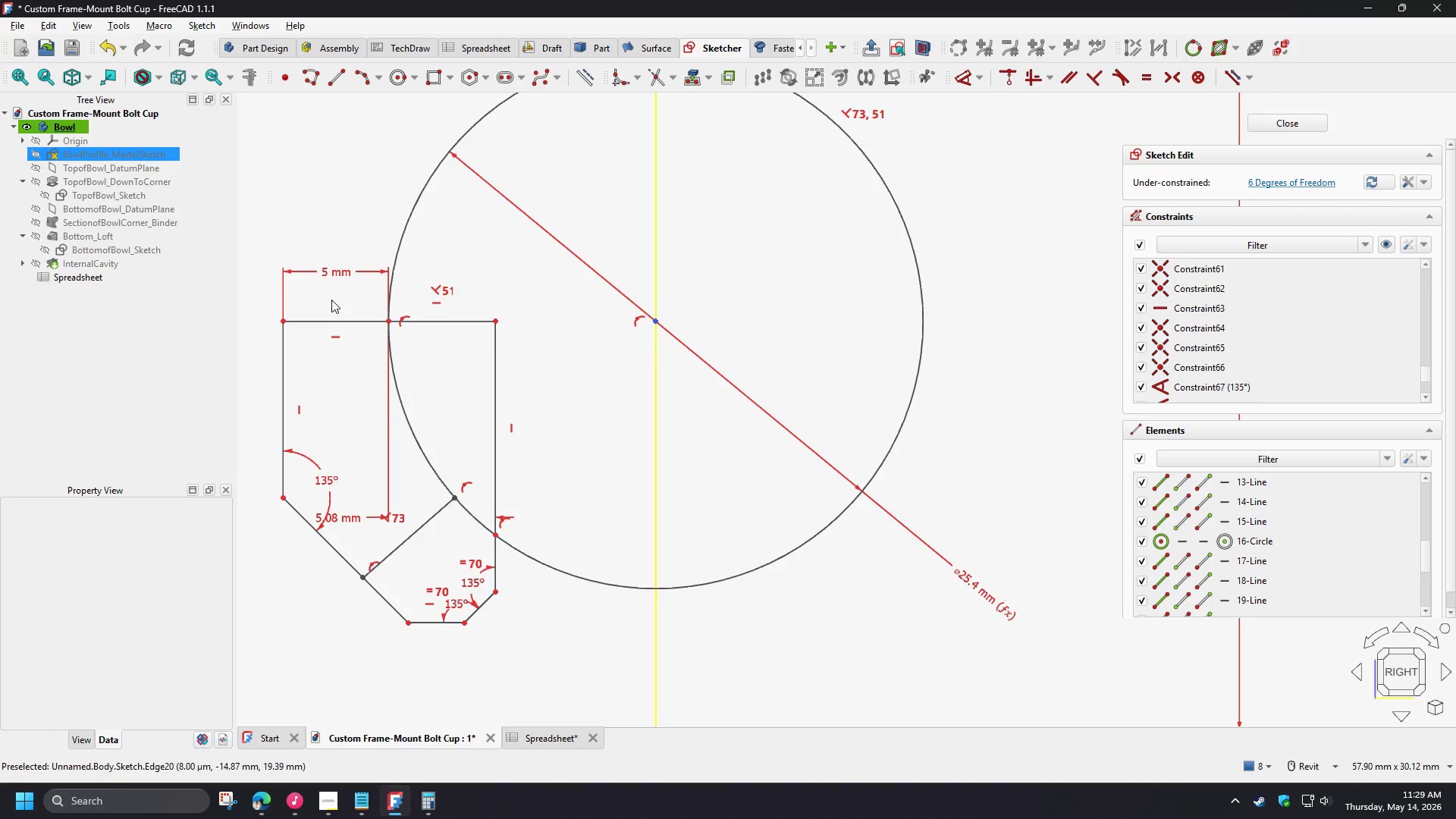 
left_click([353, 319])
 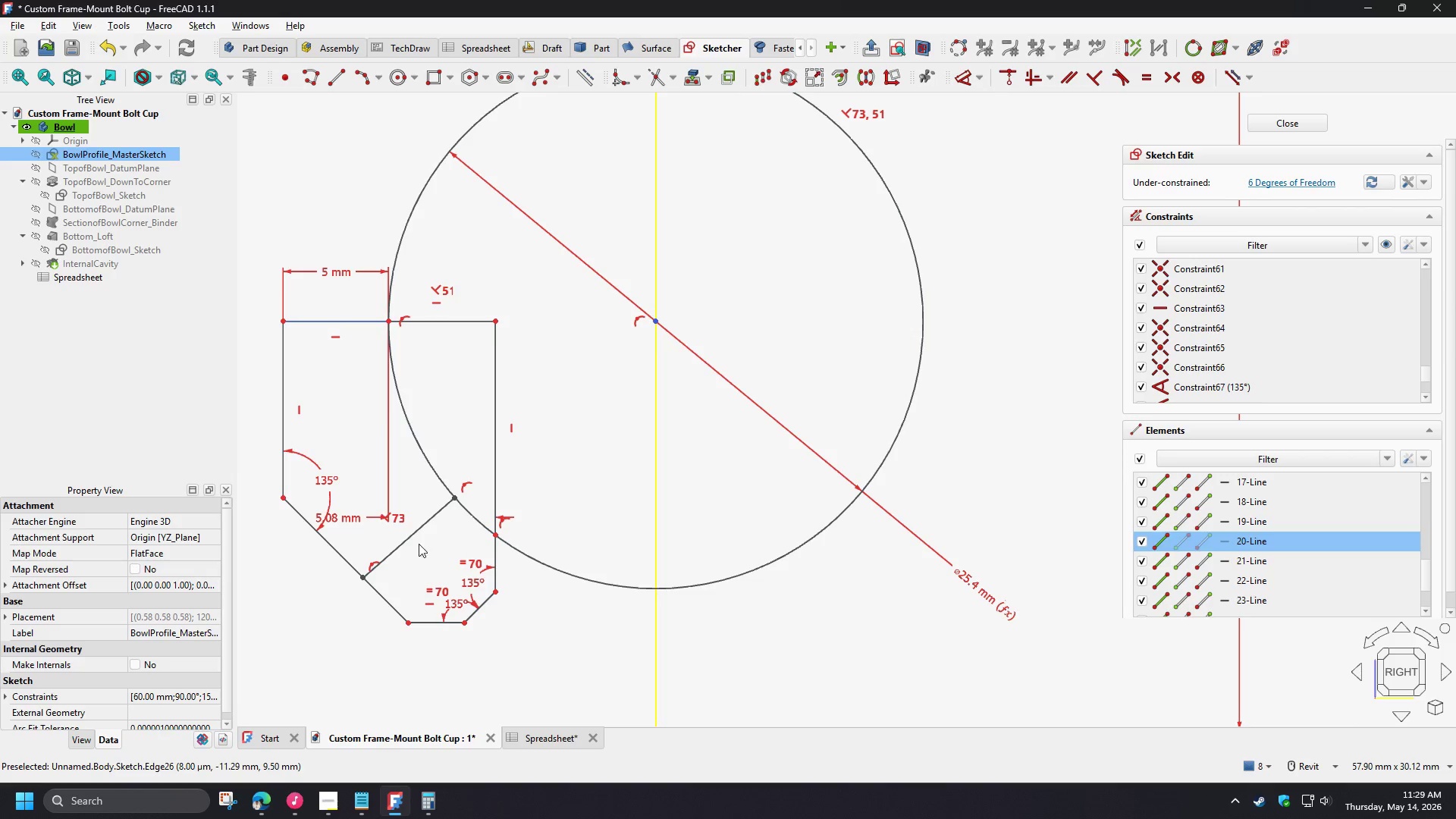 
left_click([413, 530])
 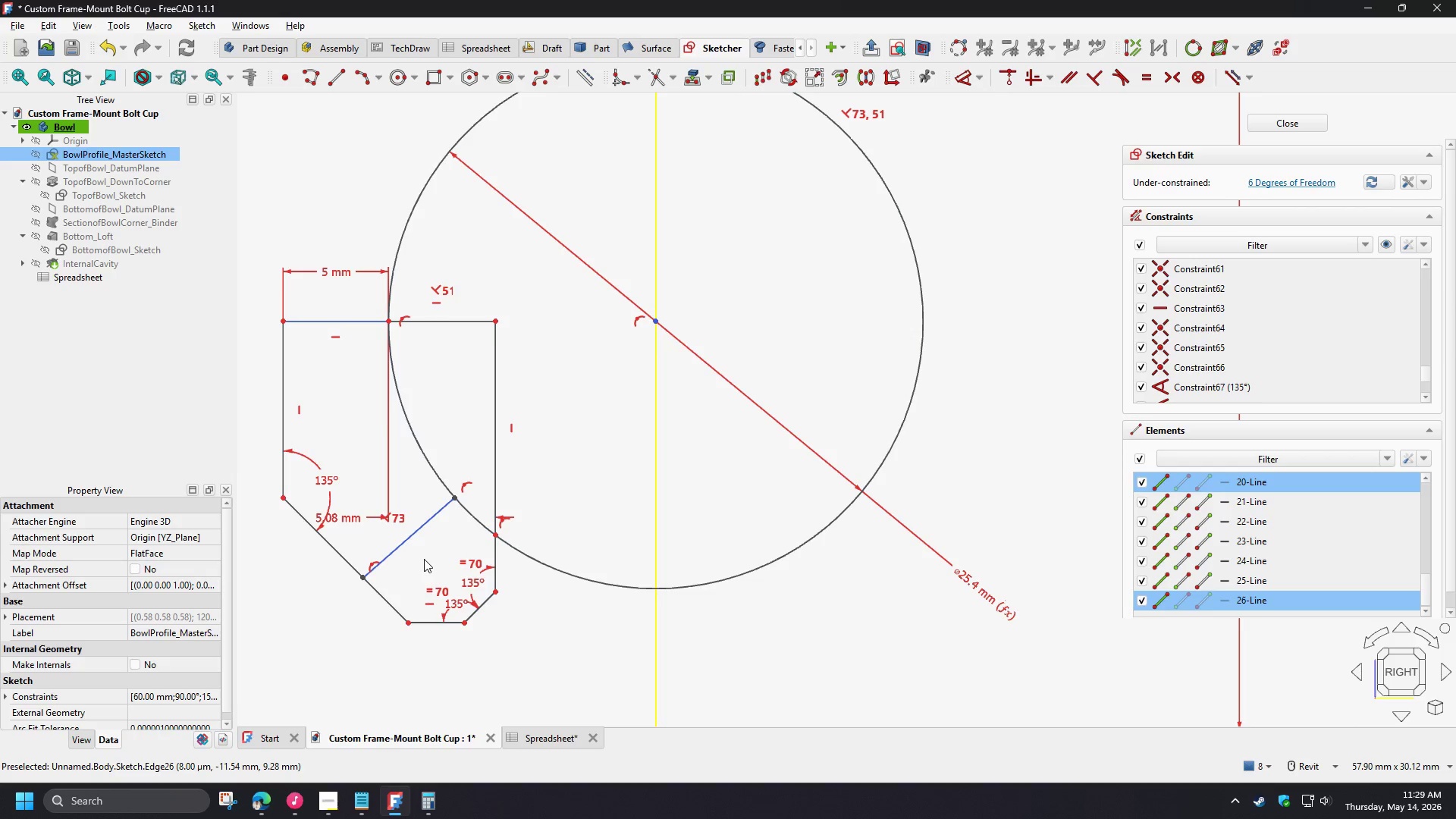 
key(E)
 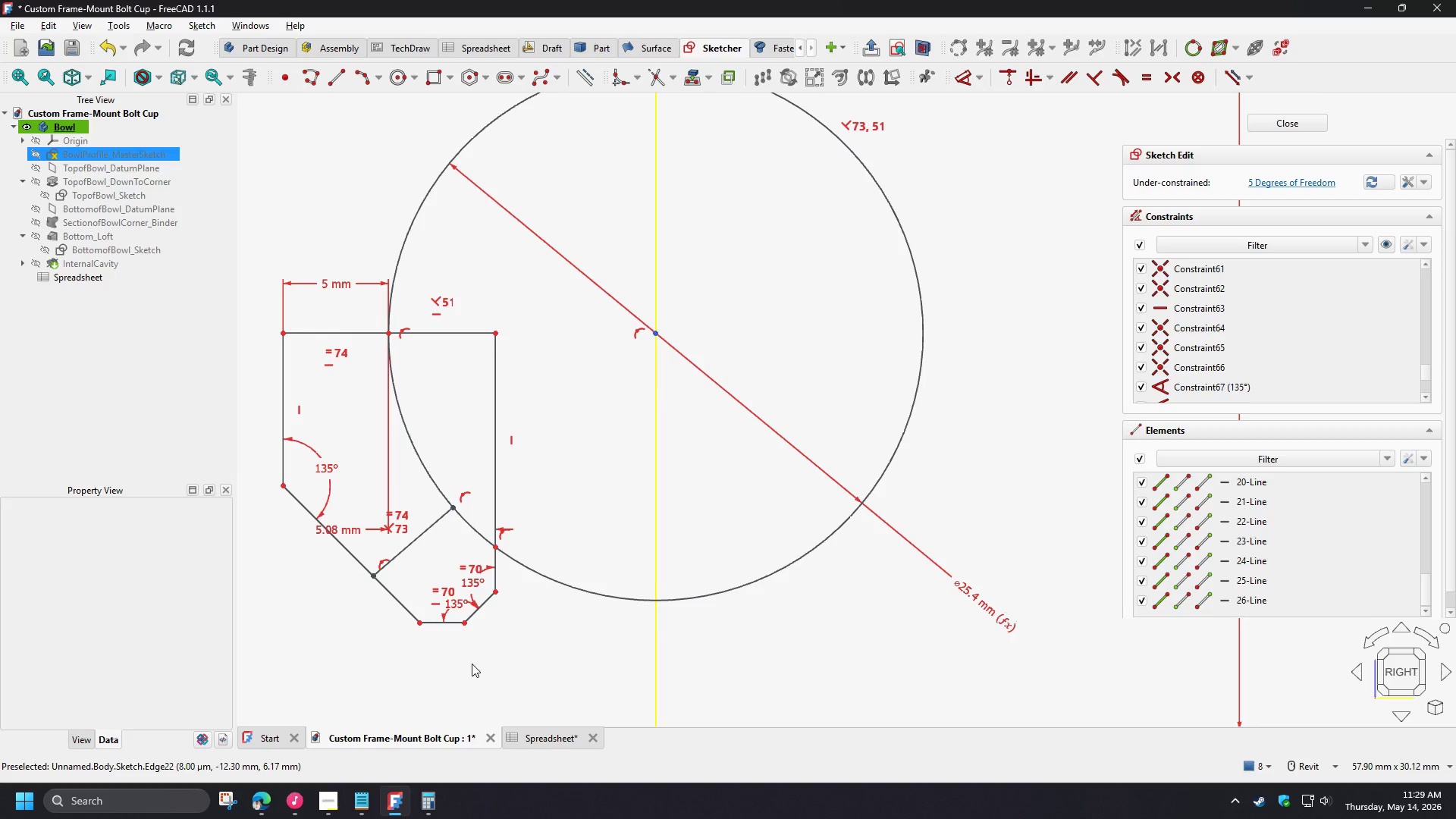 
scroll: coordinate [488, 629], scroll_direction: up, amount: 3.0
 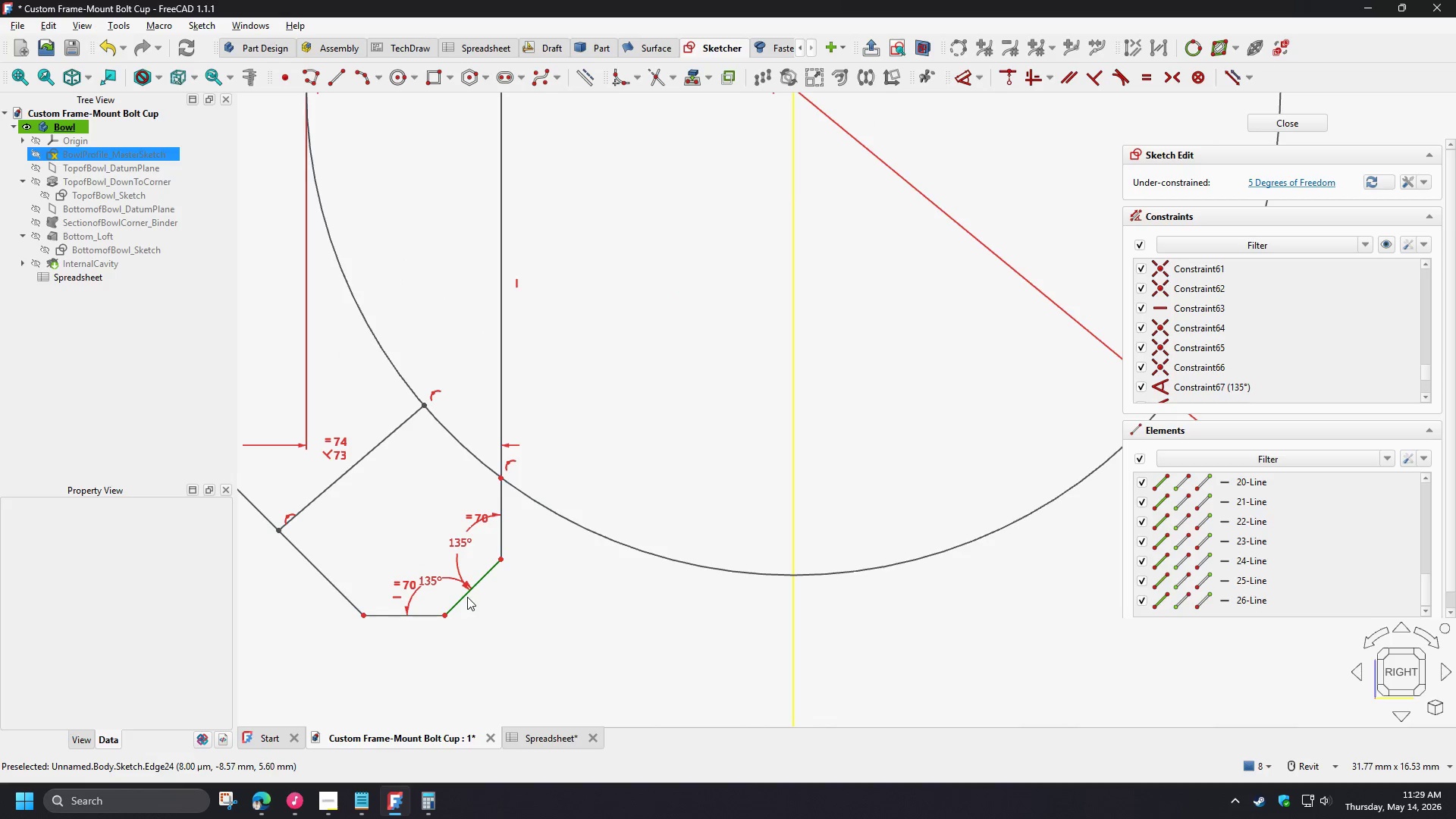 
left_click_drag(start_coordinate=[465, 595], to_coordinate=[435, 568])
 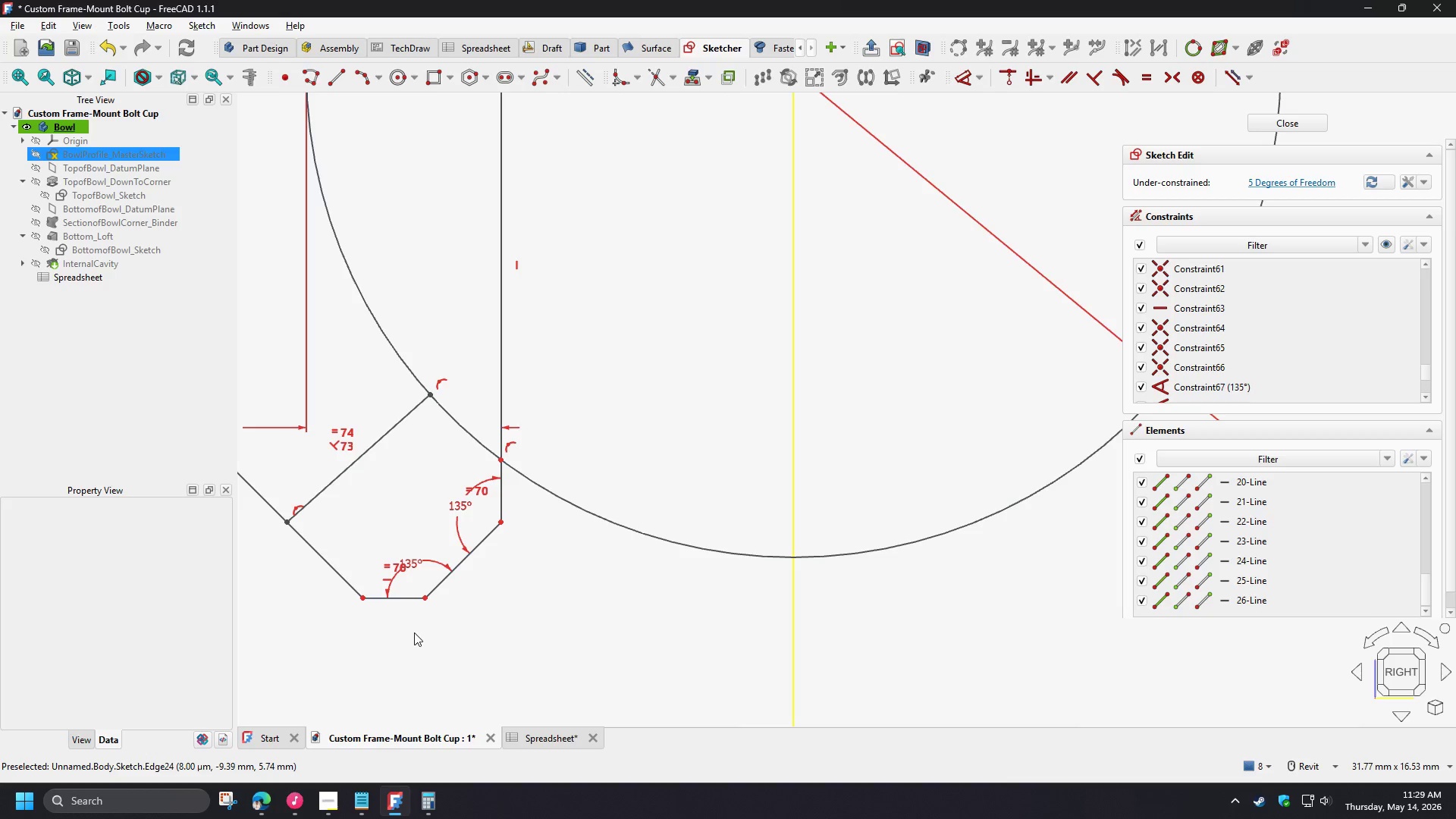 
left_click([414, 632])
 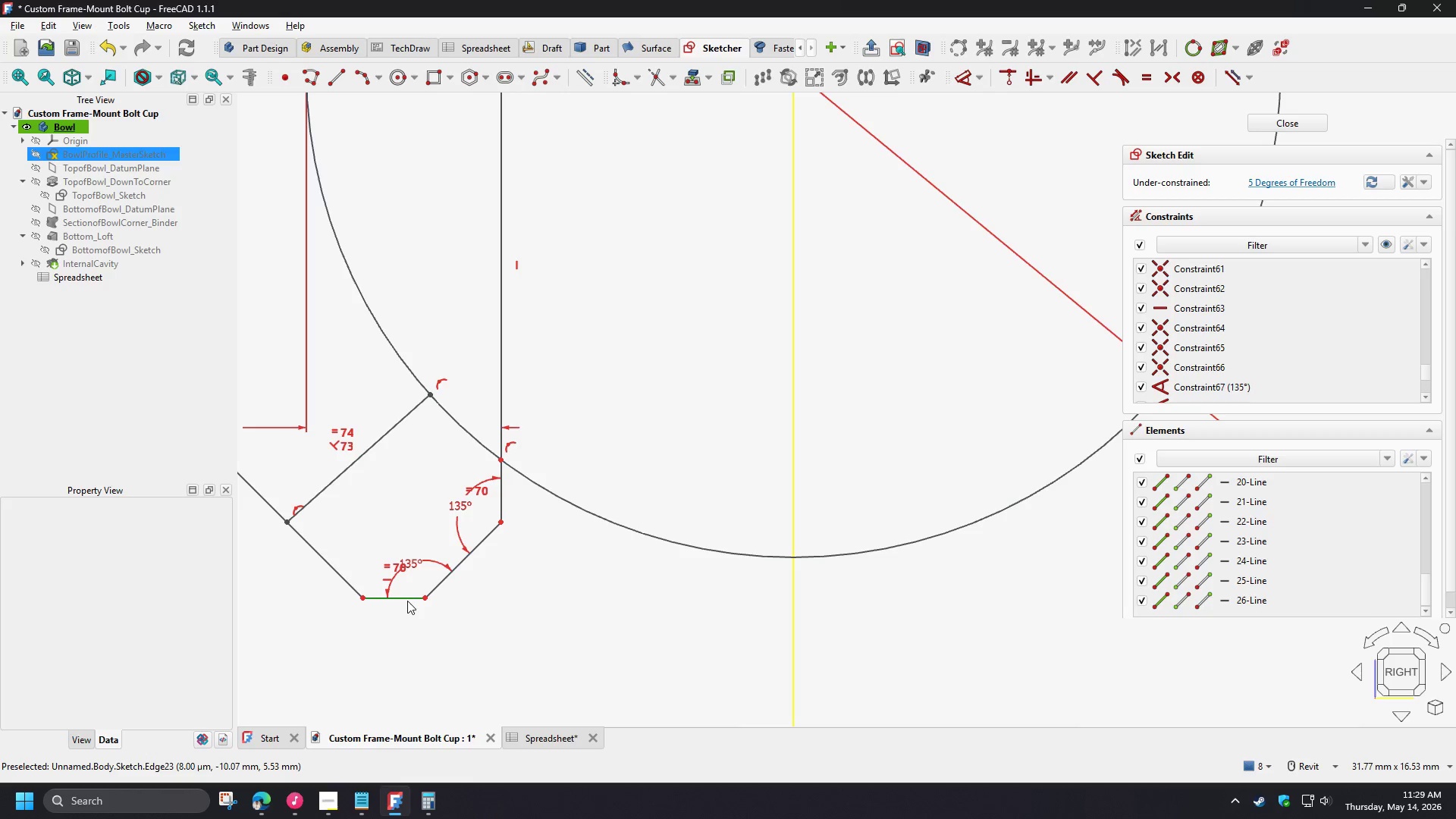 
left_click([407, 601])
 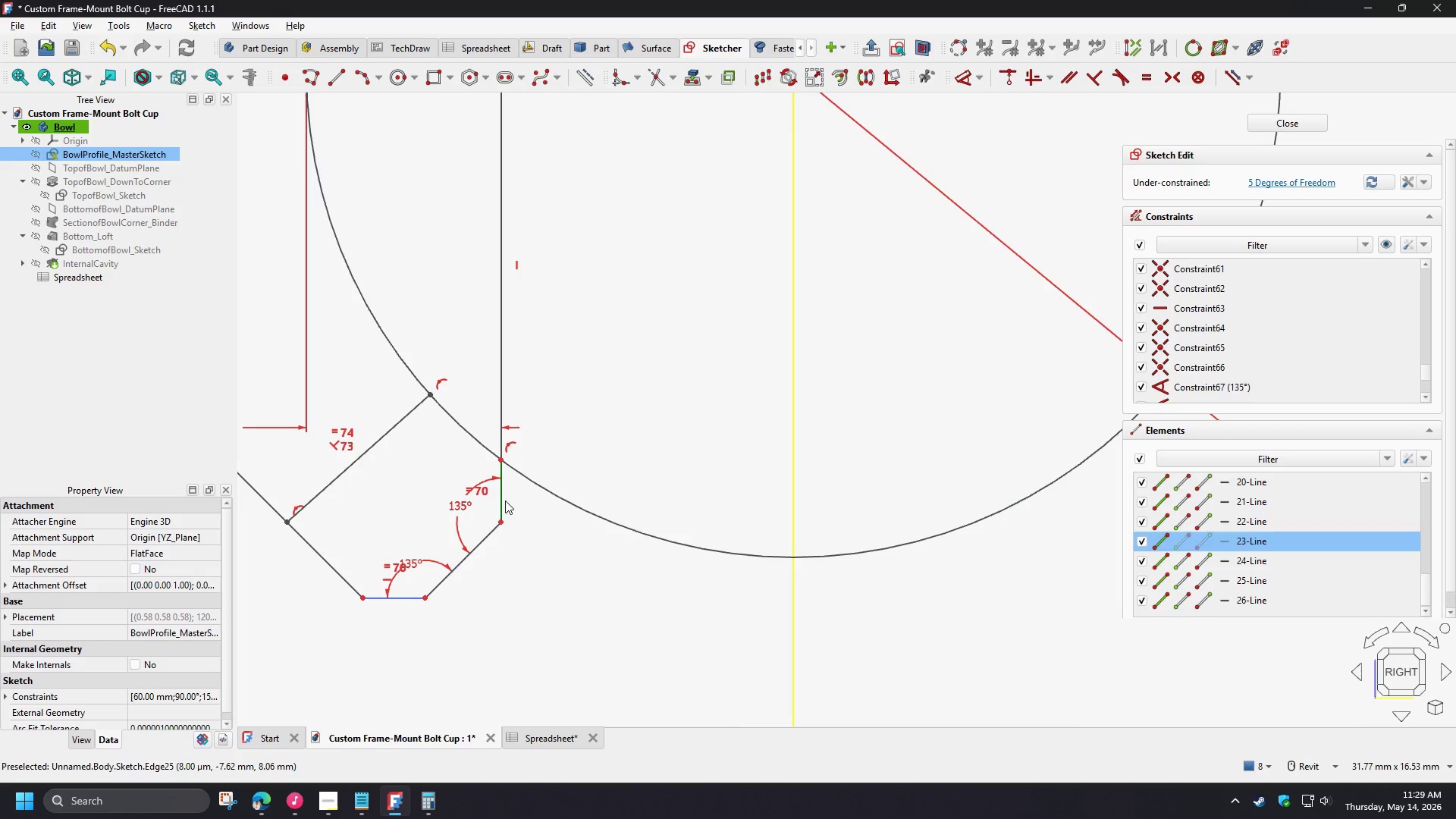 
key(D)
 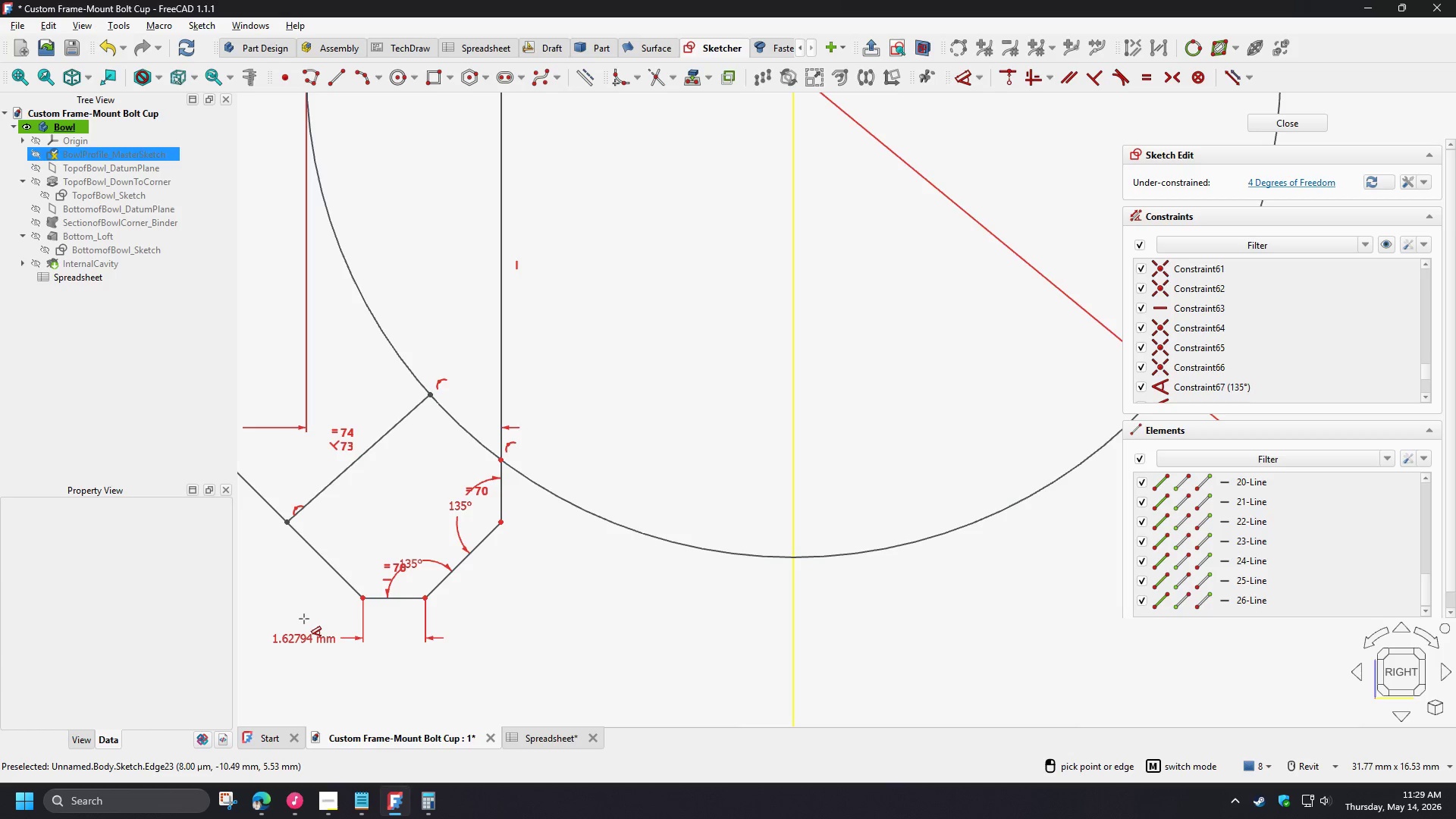 
left_click([304, 619])
 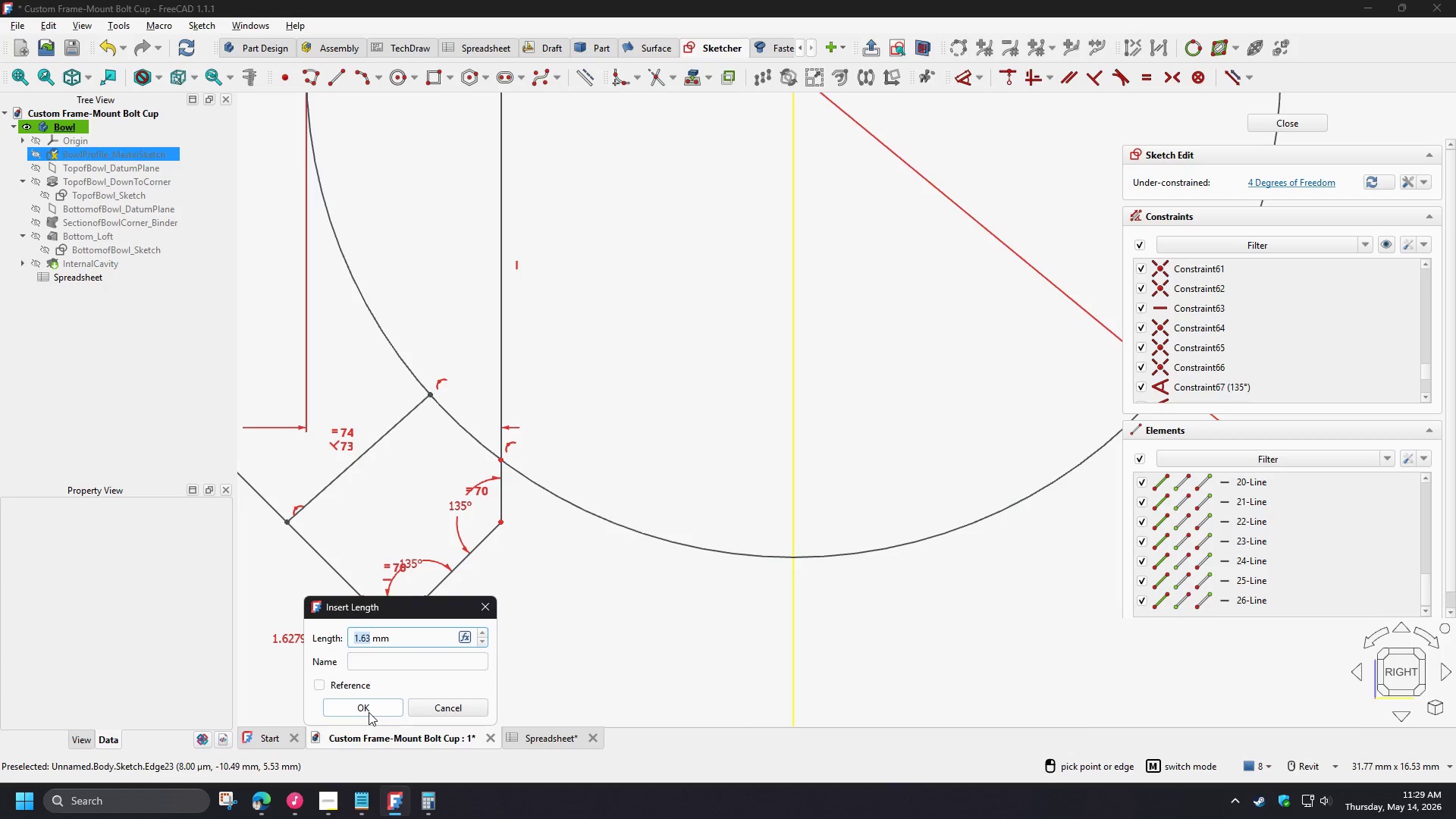 
key(1)
 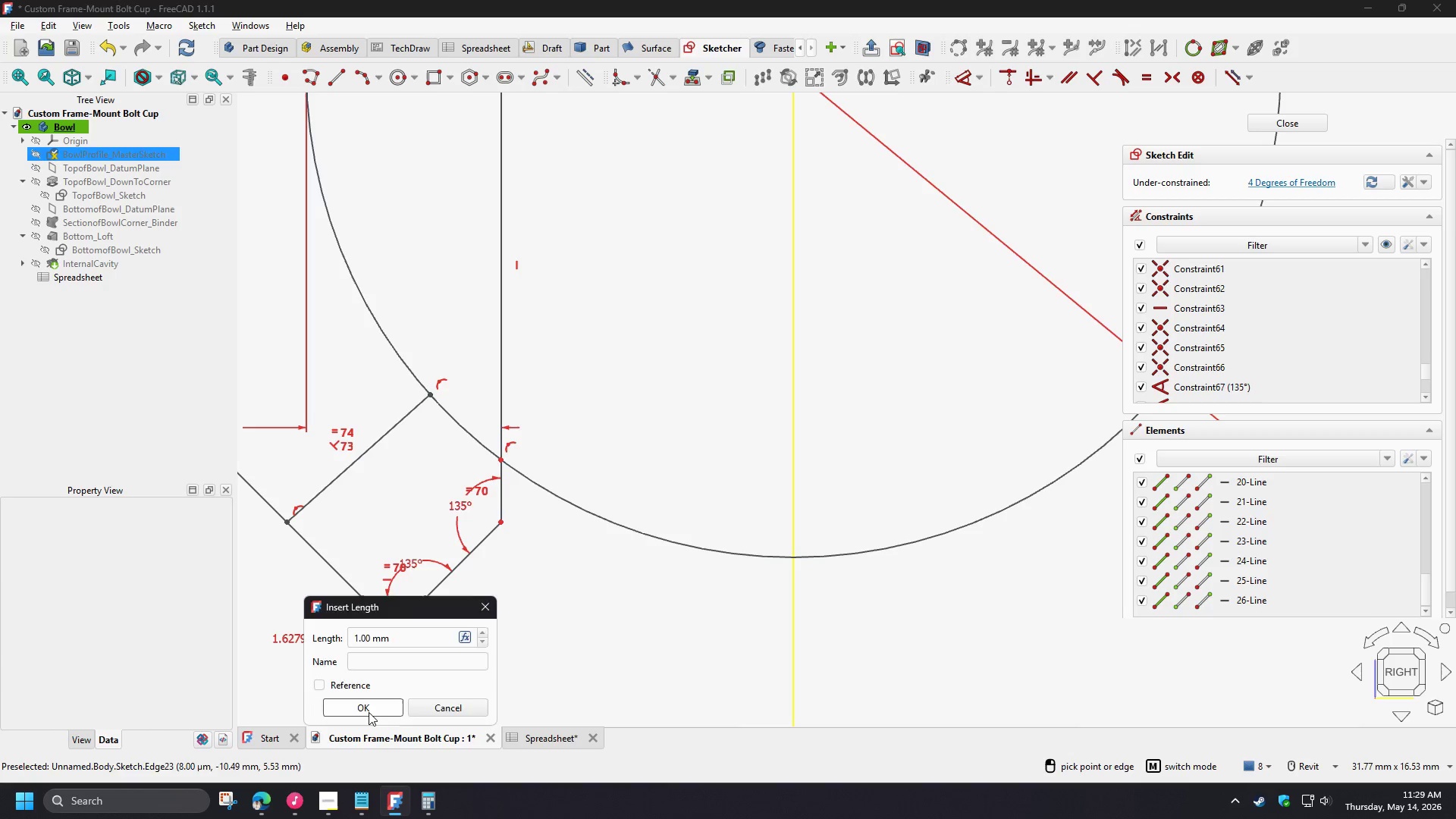 
left_click([369, 712])
 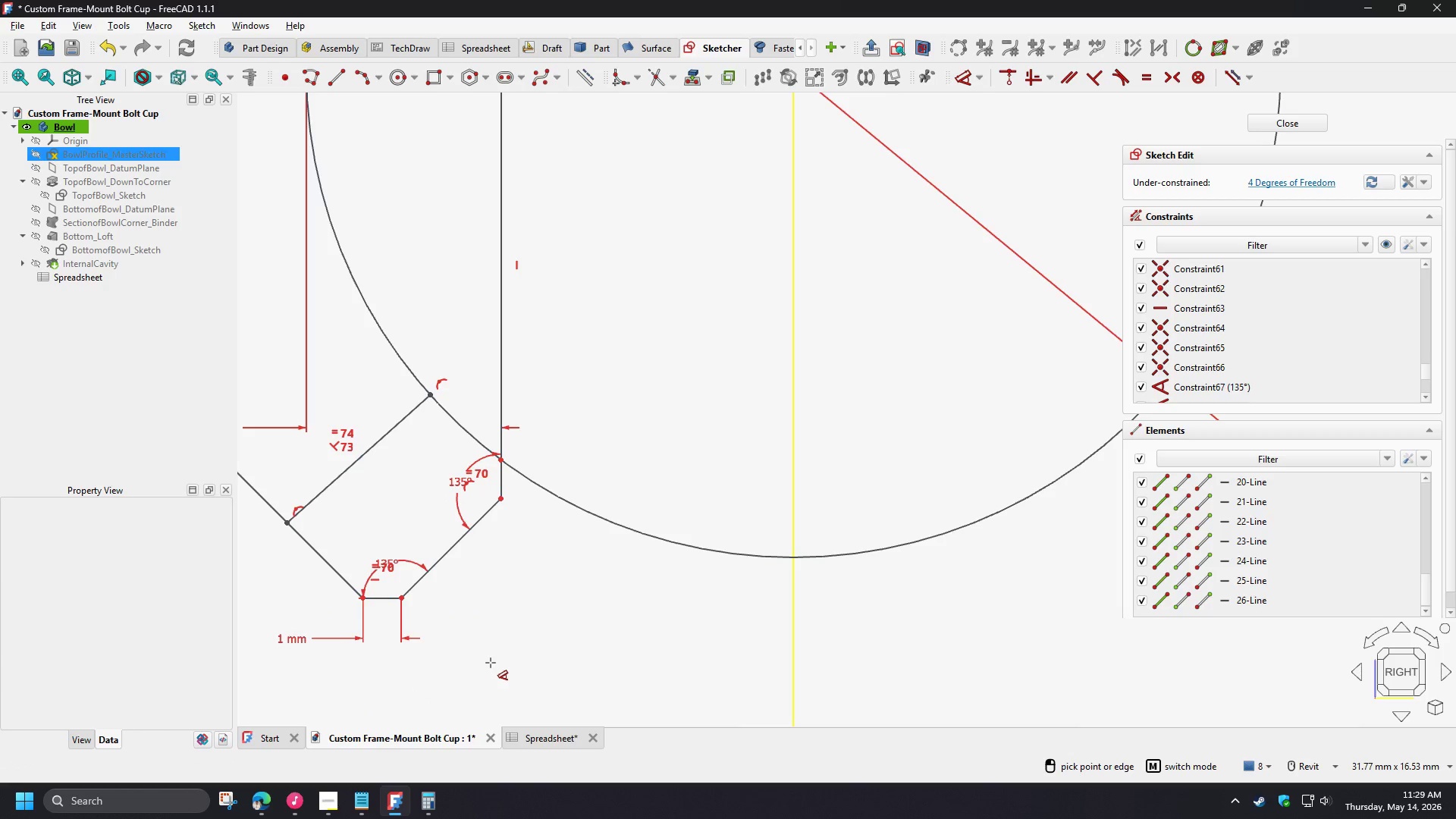 
scroll: coordinate [496, 663], scroll_direction: down, amount: 3.0
 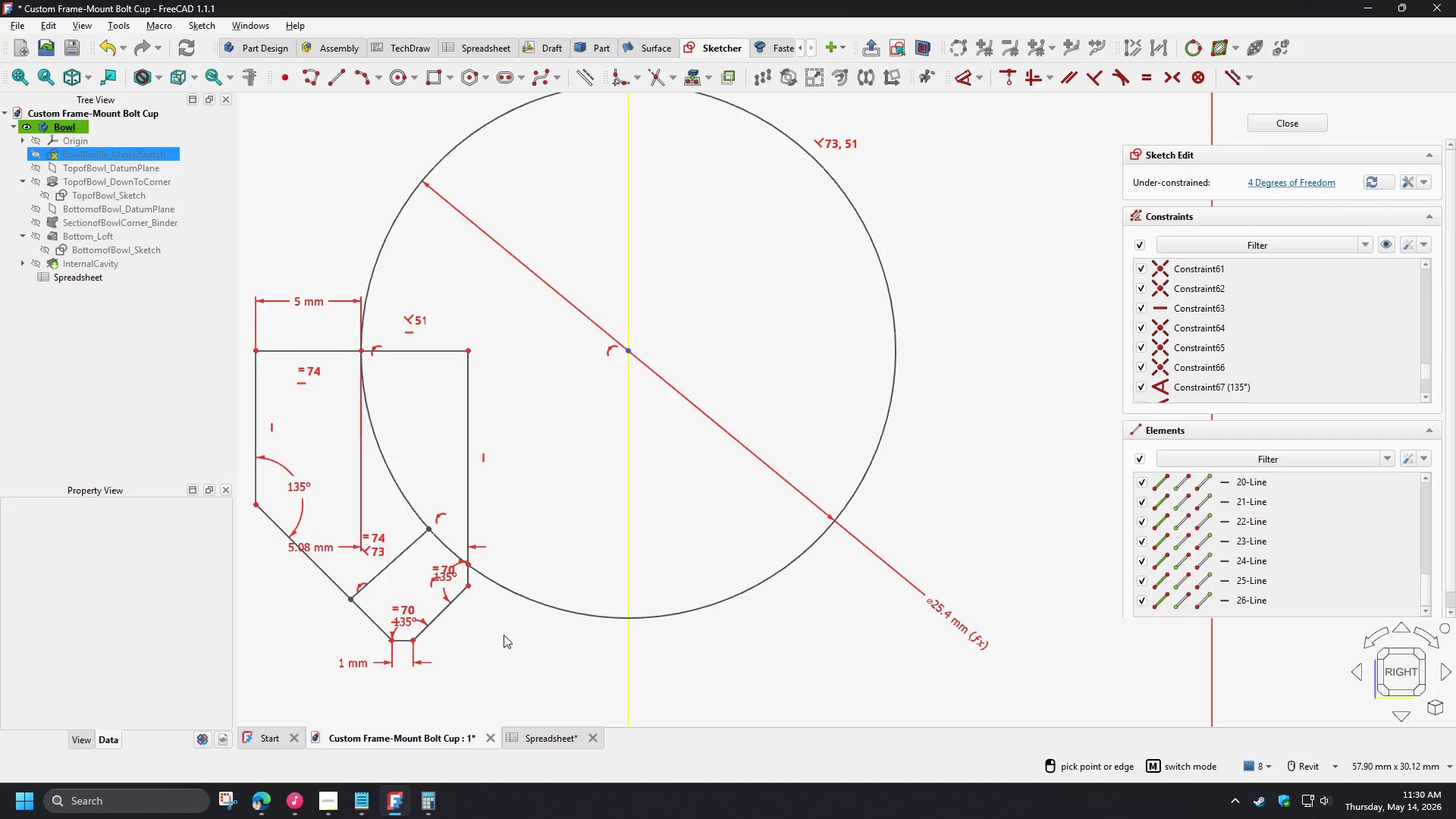 
wait(9.6)
 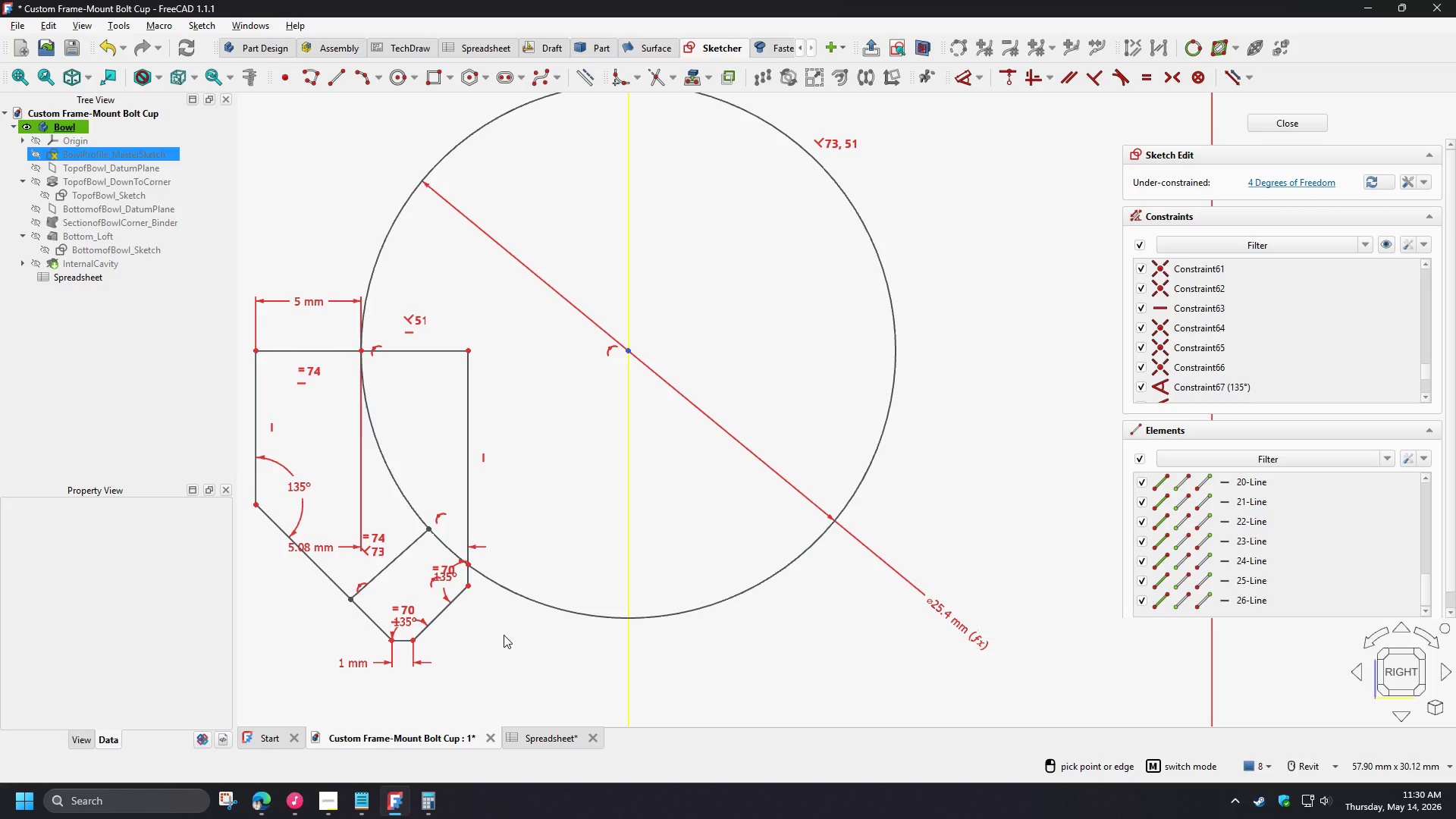 
scroll: coordinate [513, 536], scroll_direction: down, amount: 2.0
 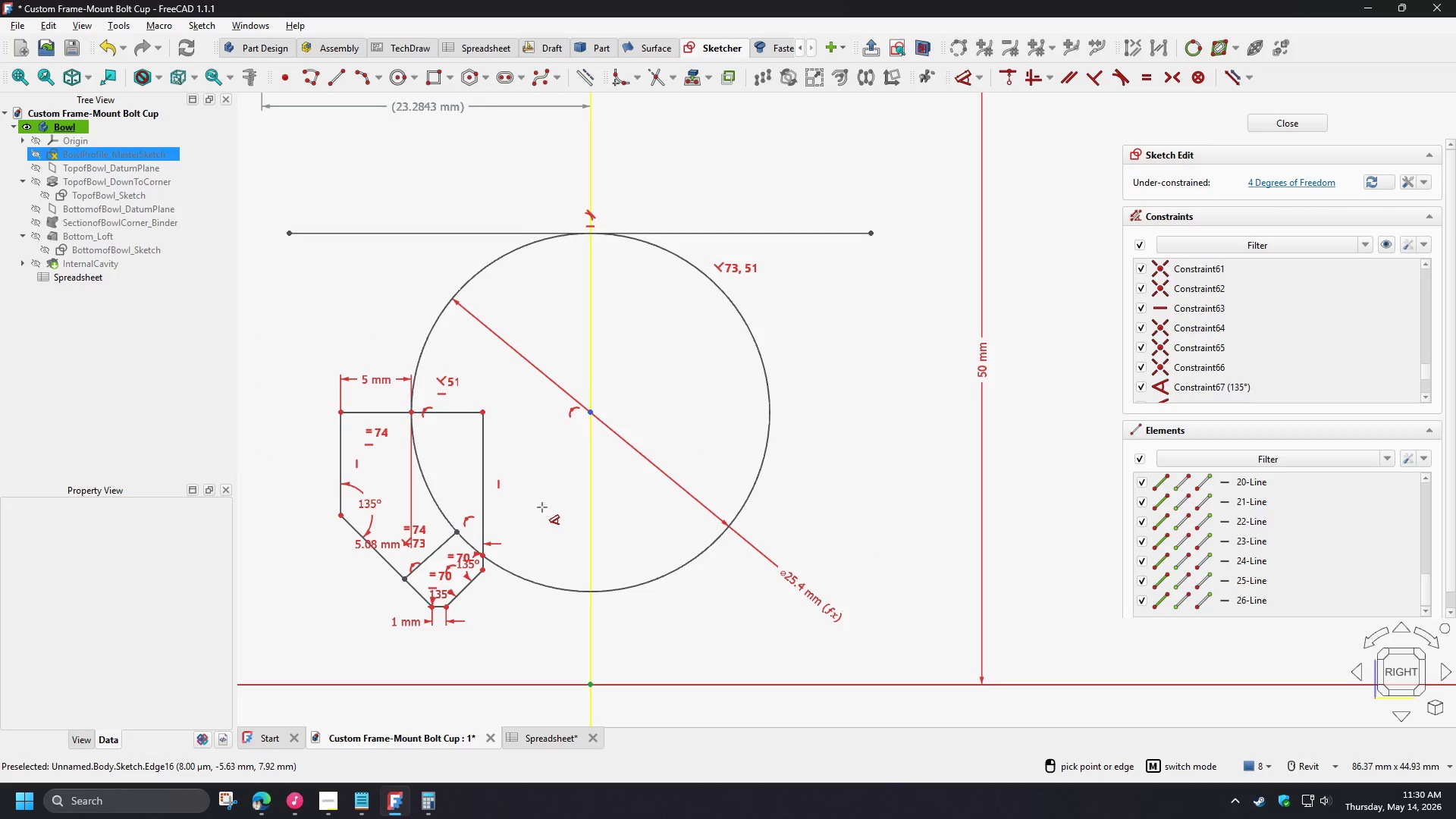 
right_click([538, 506])
 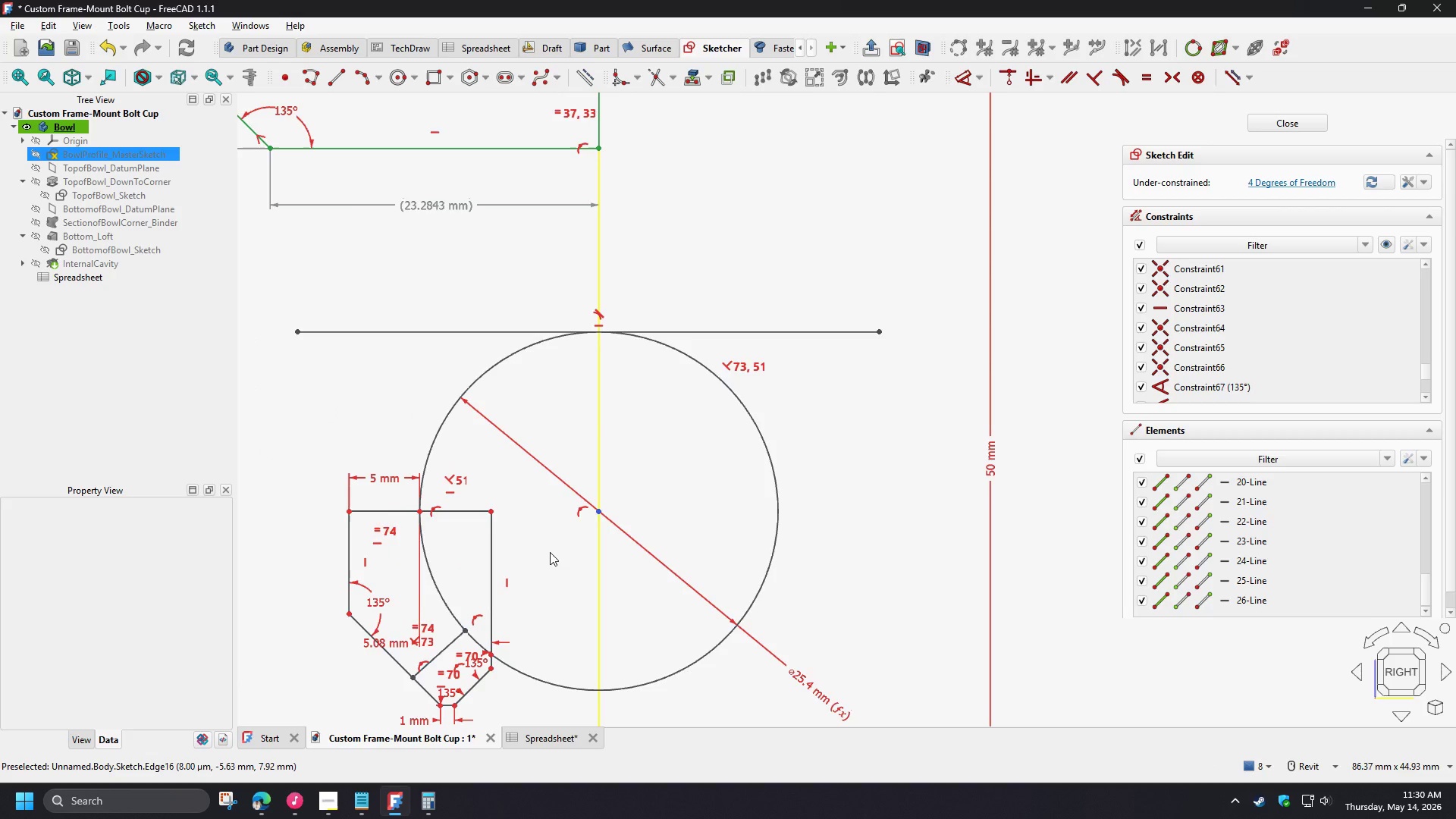 
scroll: coordinate [551, 552], scroll_direction: down, amount: 2.0
 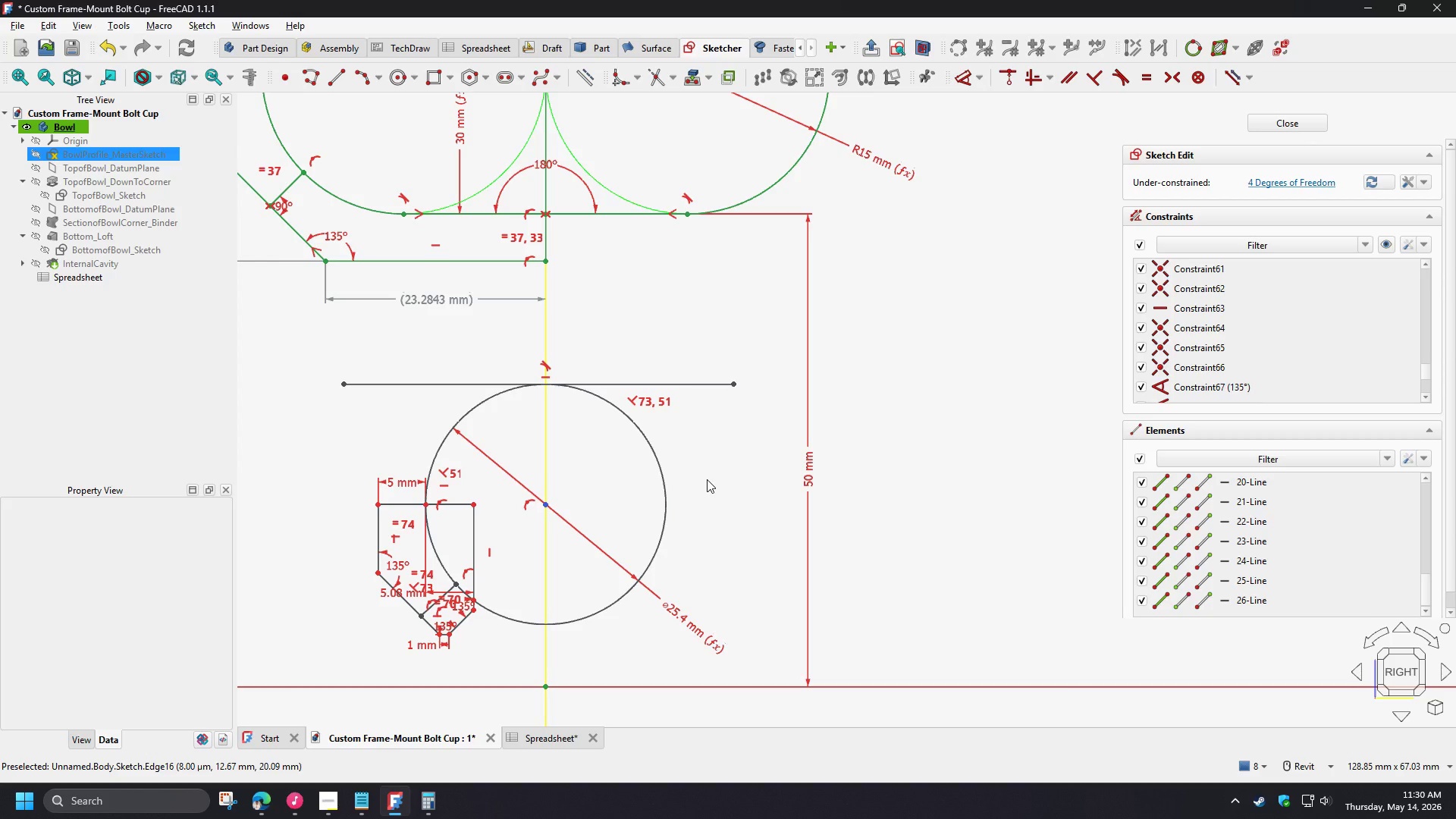 
wait(7.54)
 